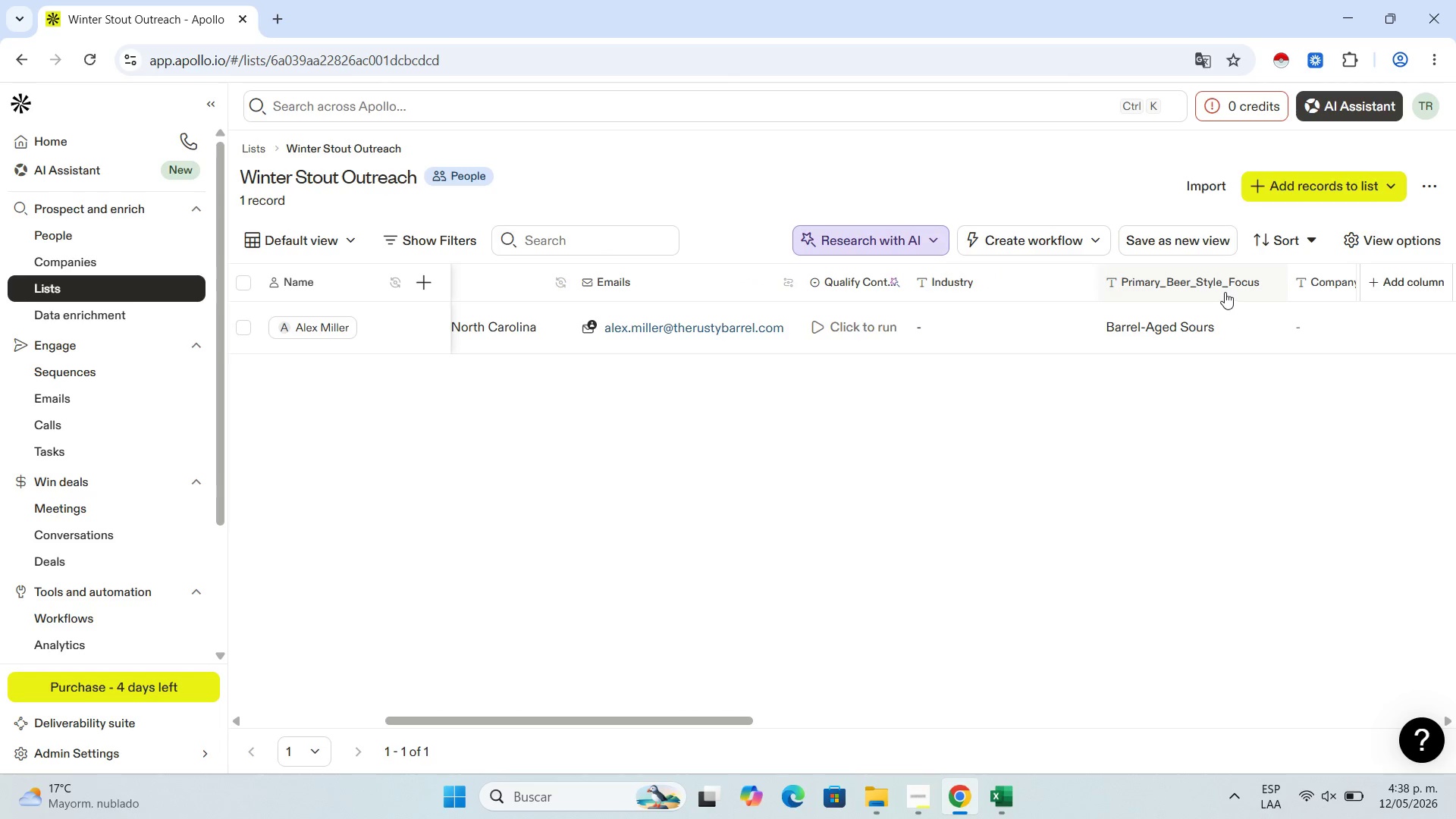 
left_click([1219, 290])
 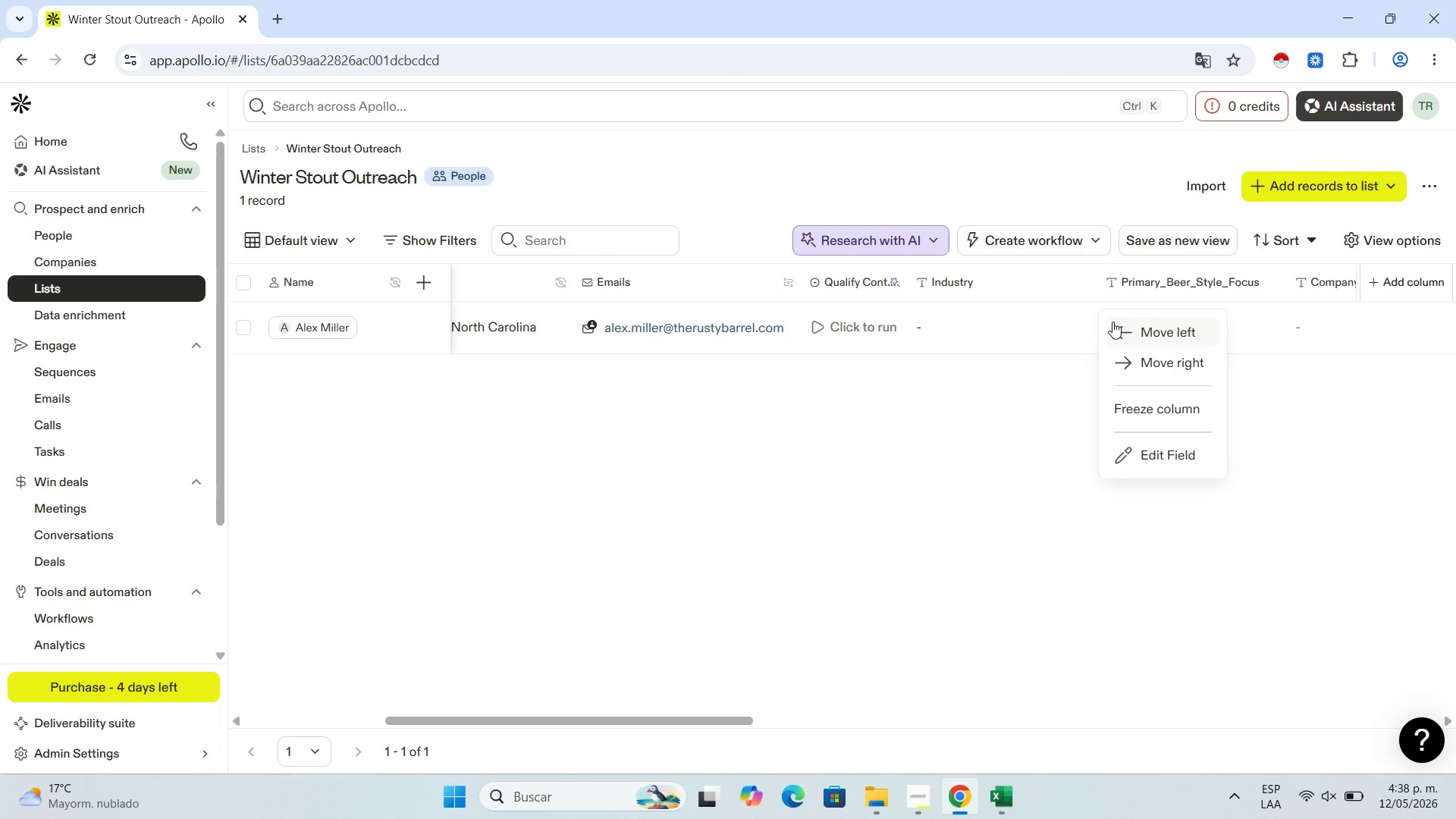 
left_click([1115, 323])
 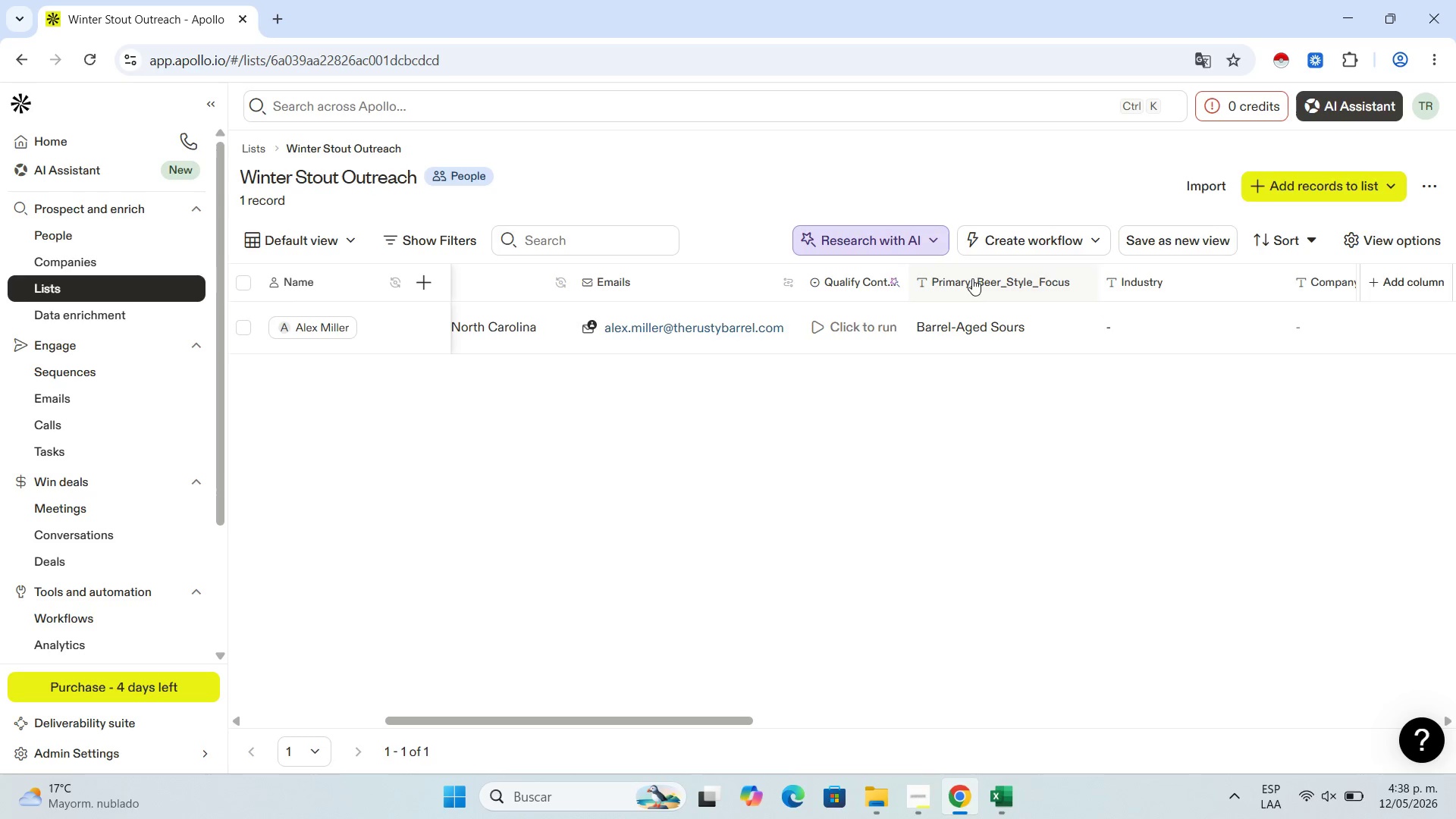 
left_click([974, 276])
 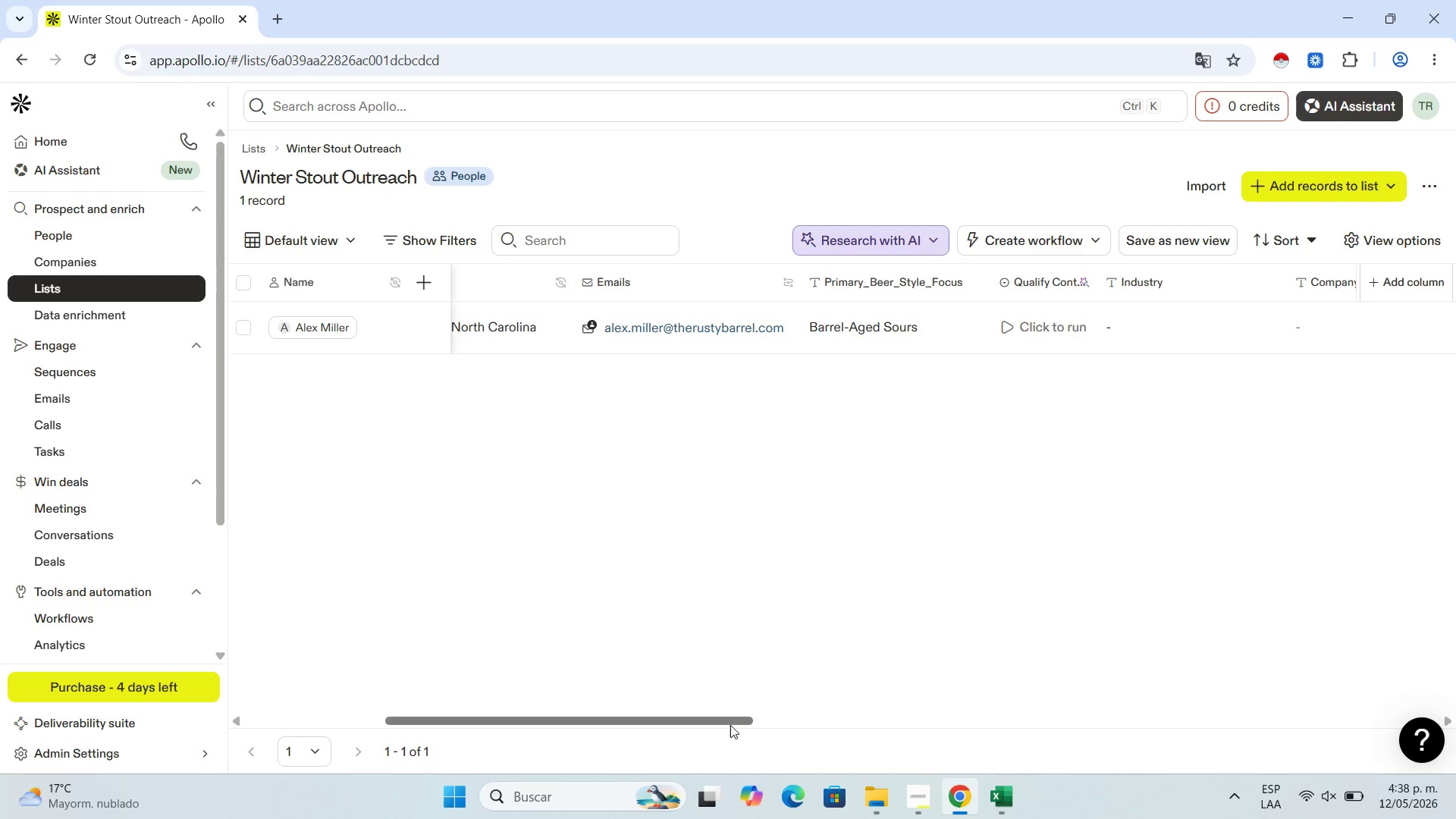 
left_click([883, 263])
 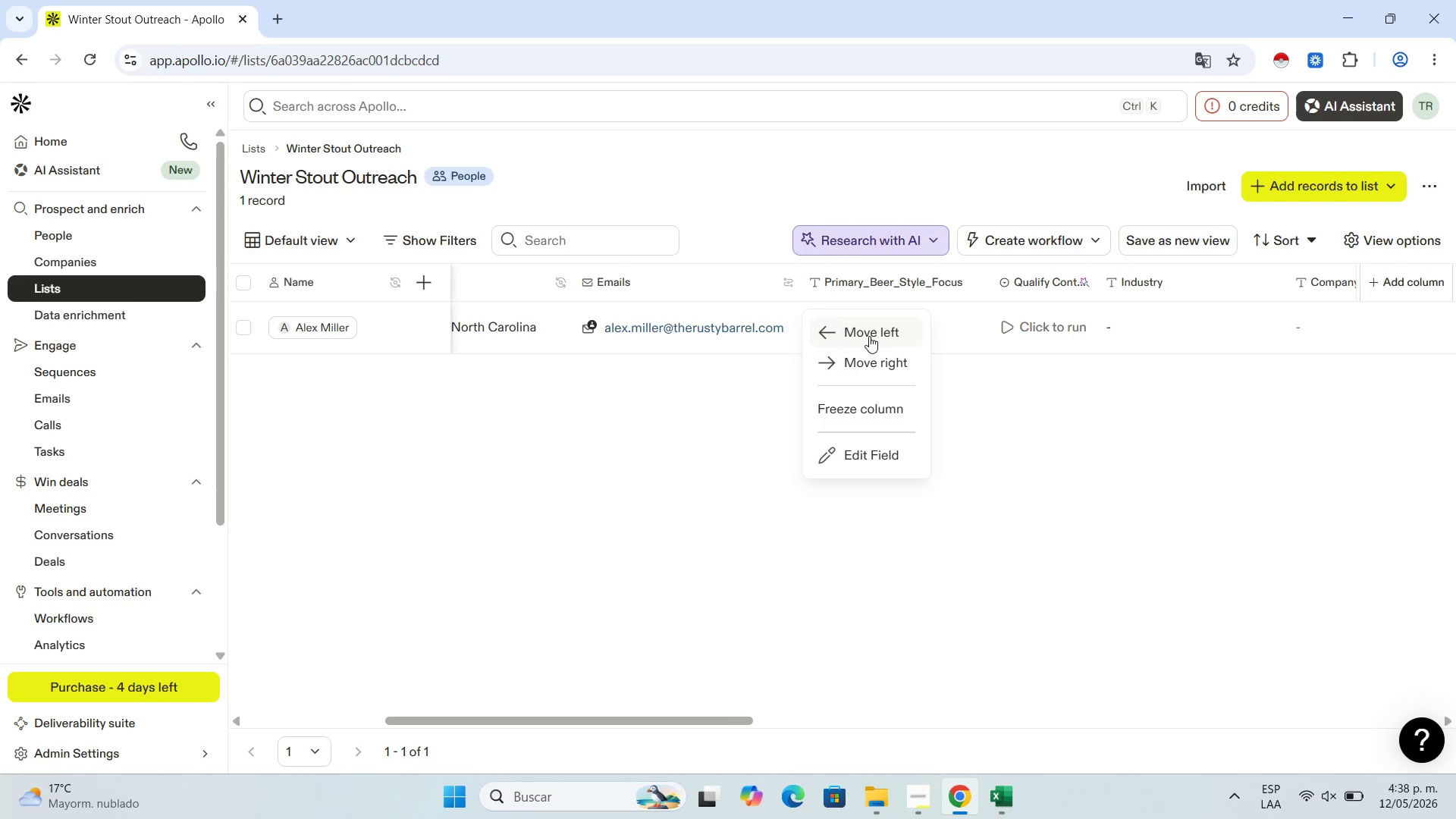 
left_click([869, 336])
 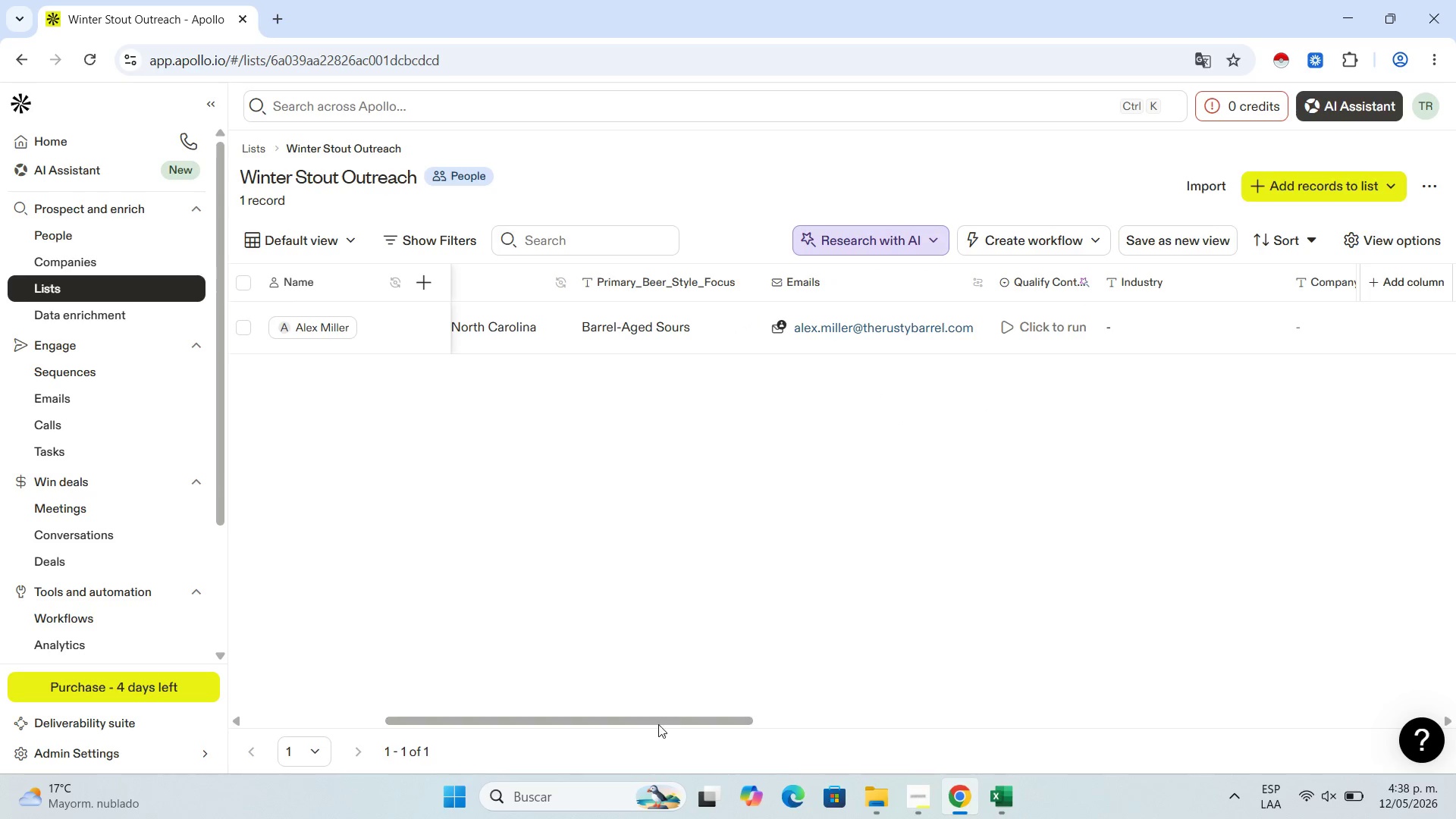 
left_click_drag(start_coordinate=[662, 719], to_coordinate=[804, 685])
 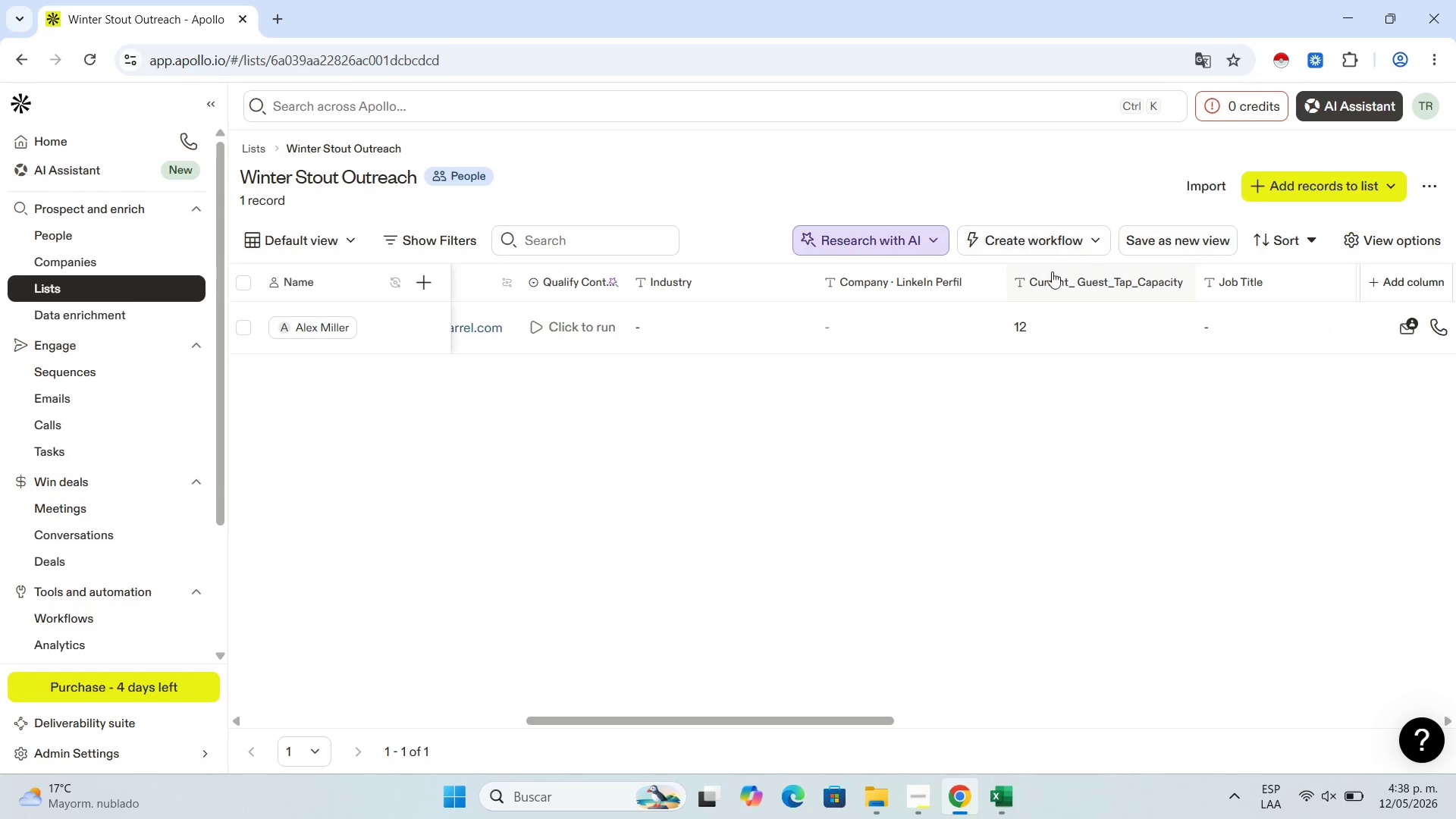 
left_click([1048, 285])
 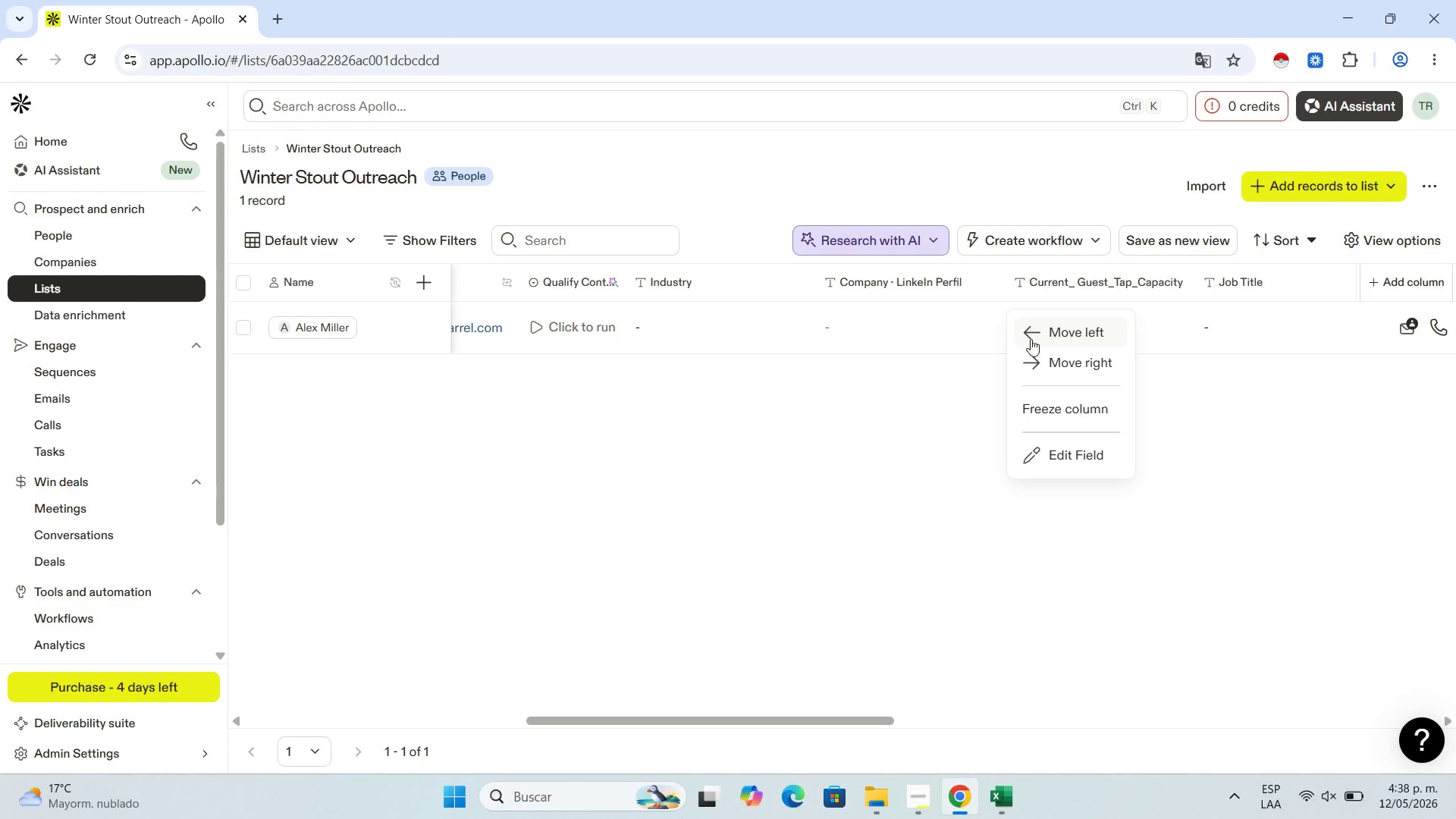 
left_click([1034, 339])
 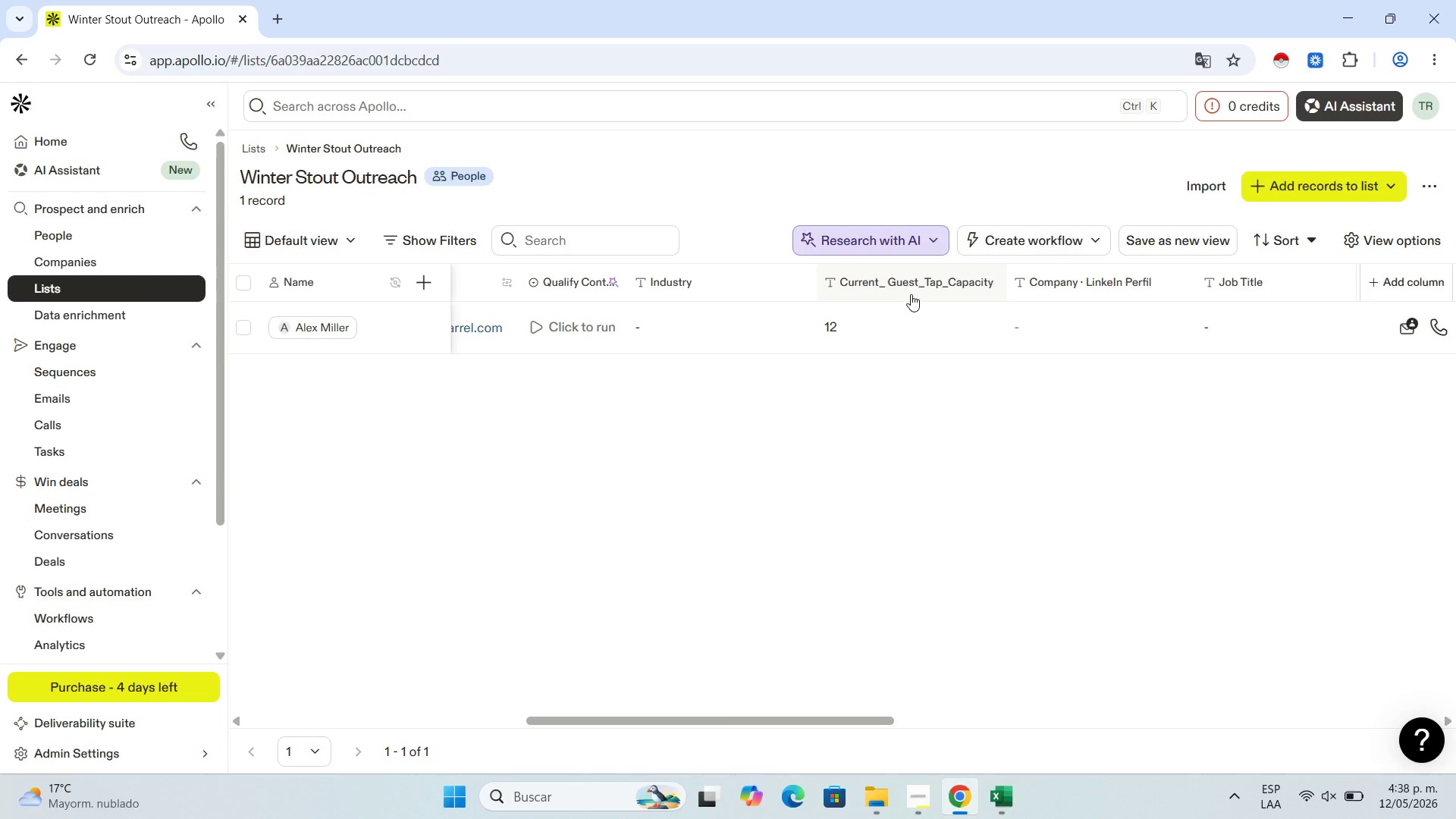 
left_click([896, 281])
 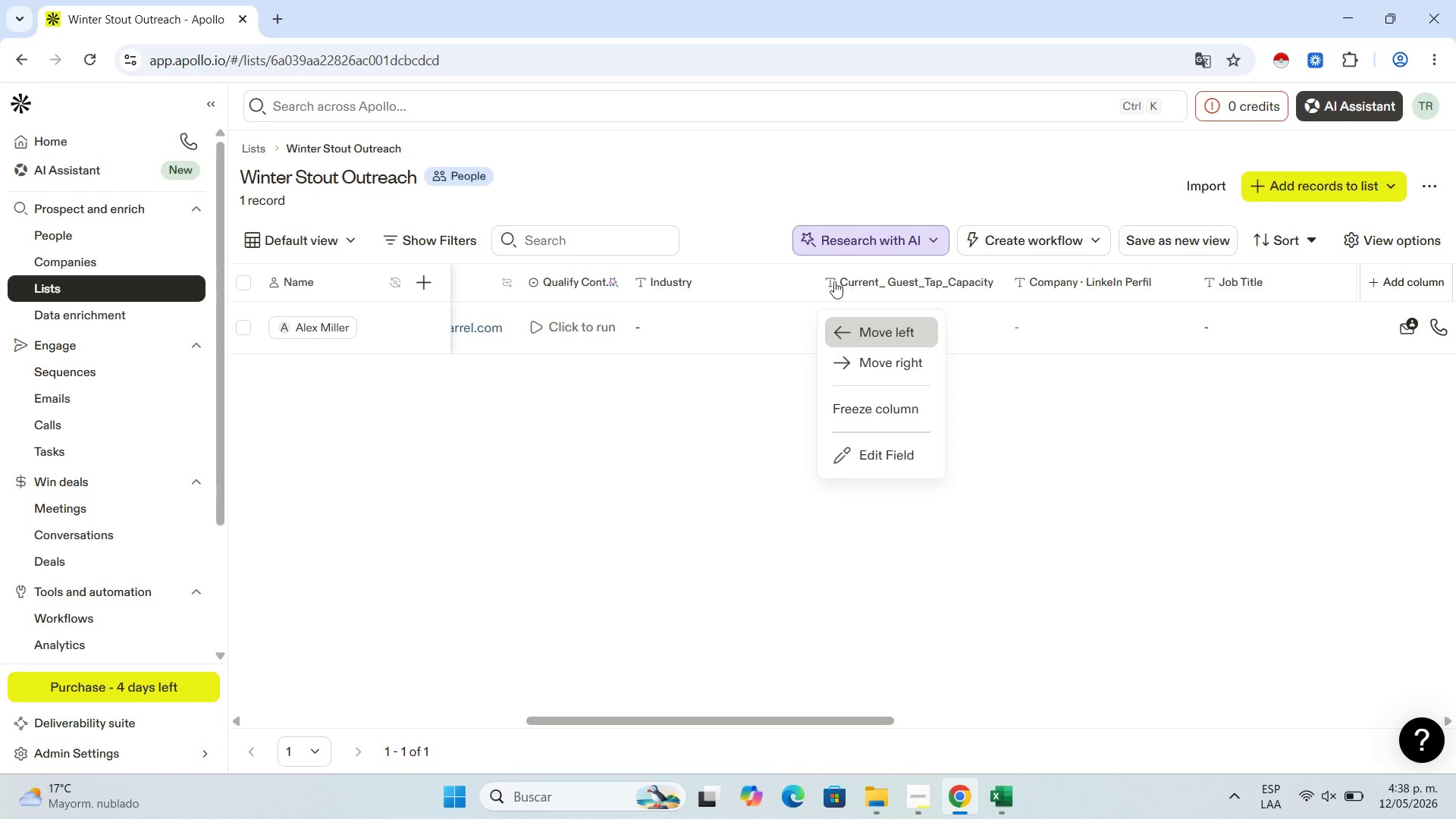 
left_click([724, 287])
 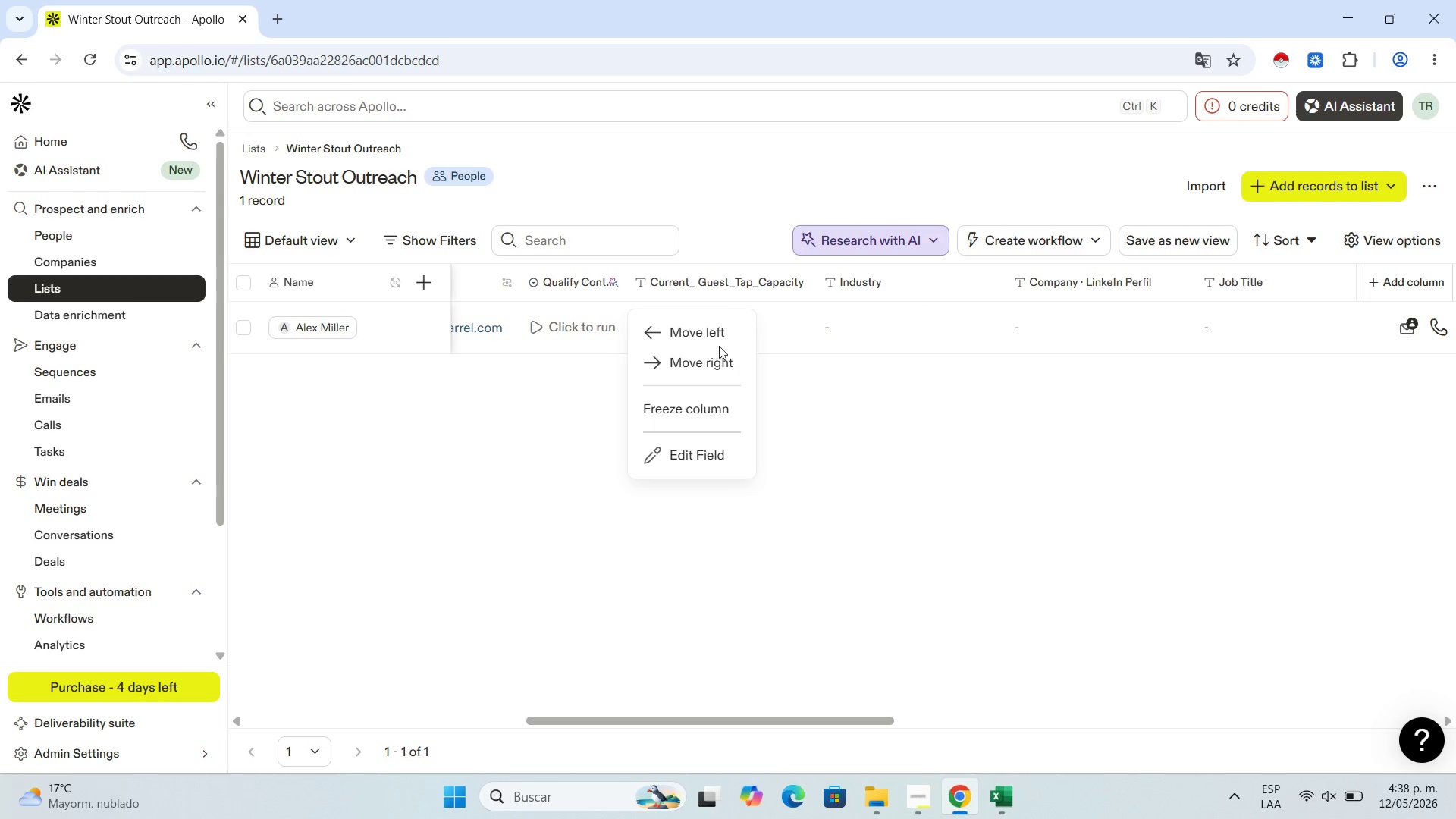 
left_click([708, 342])
 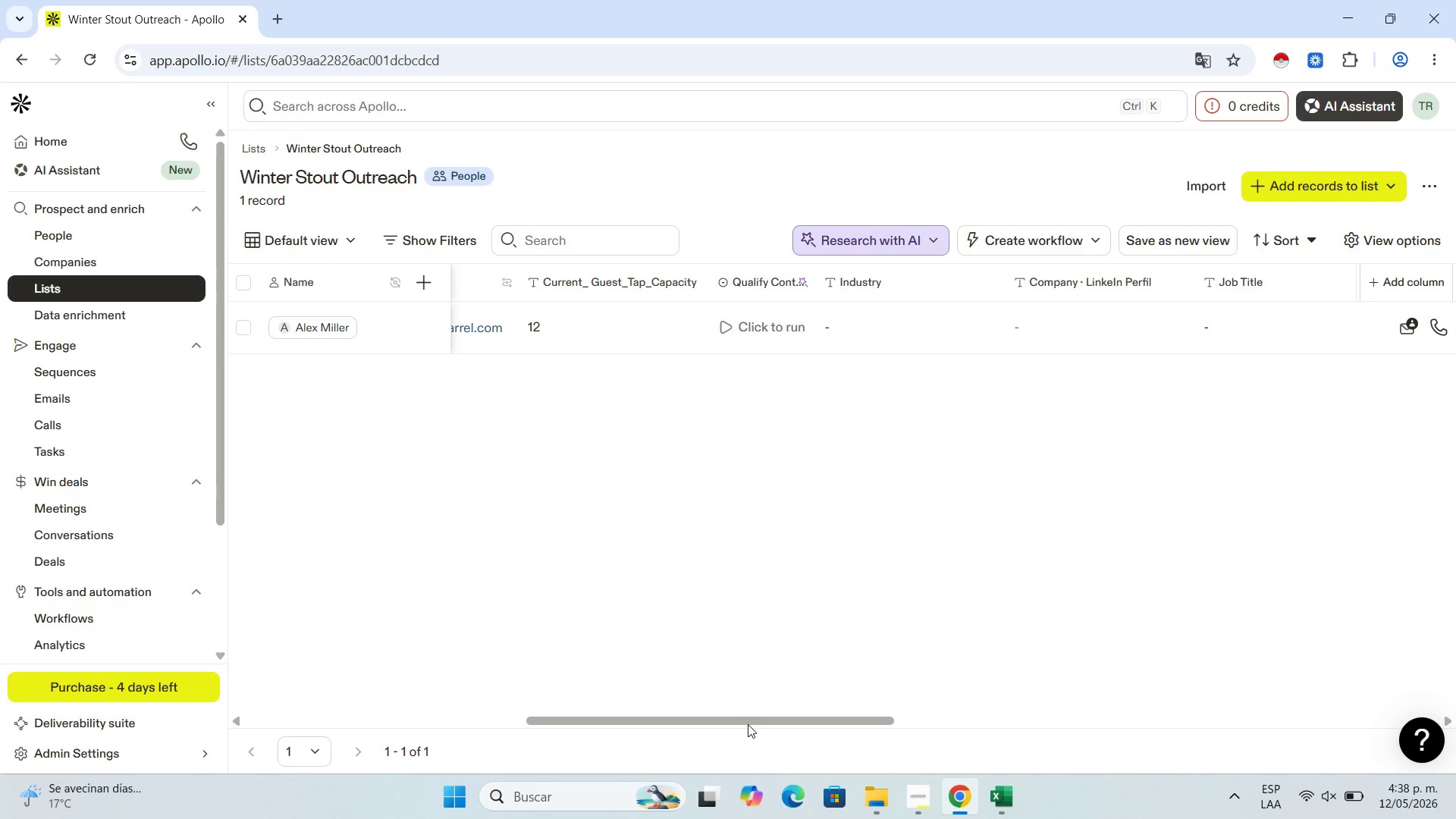 
left_click_drag(start_coordinate=[748, 723], to_coordinate=[636, 733])
 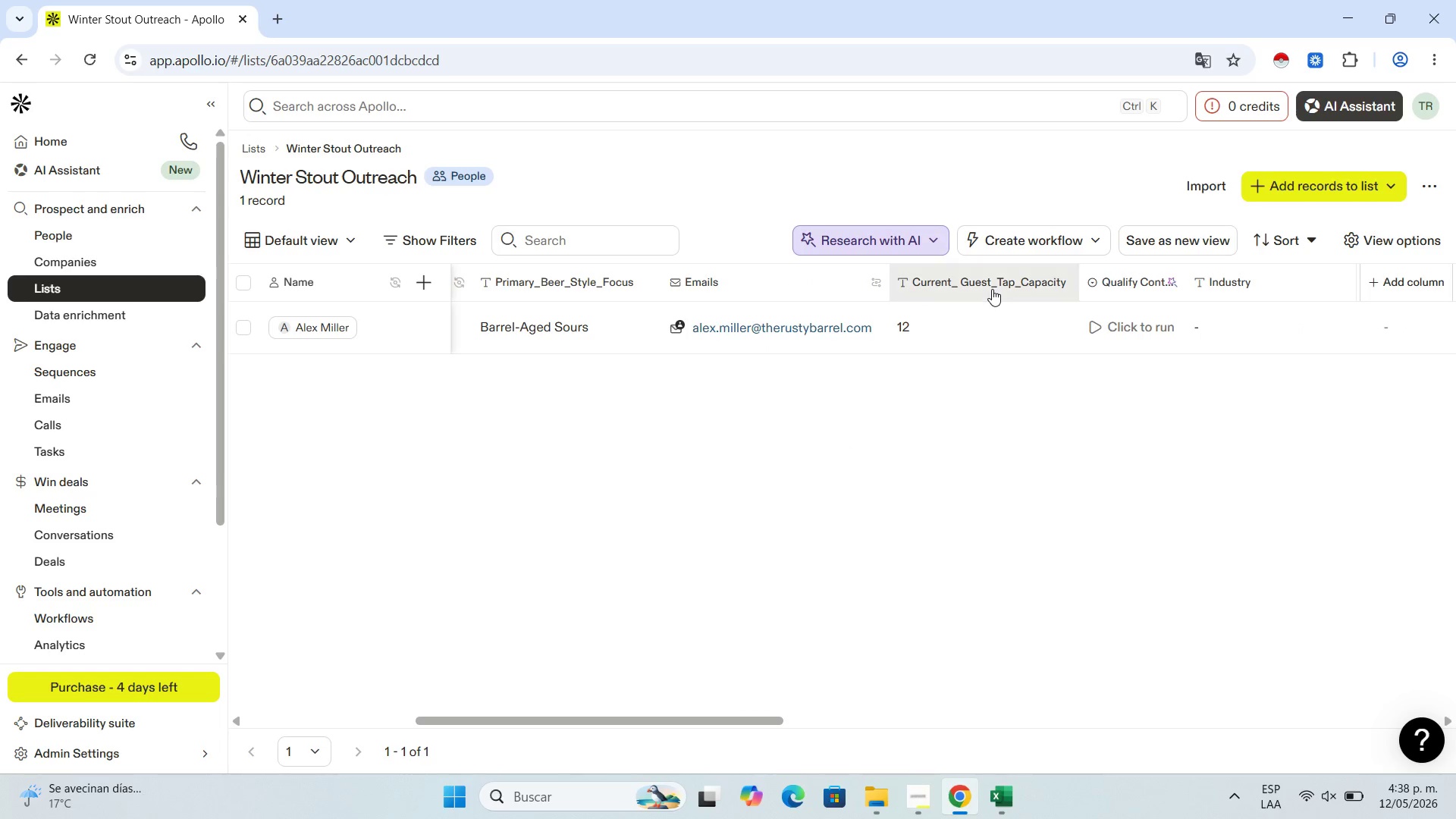 
left_click([992, 289])
 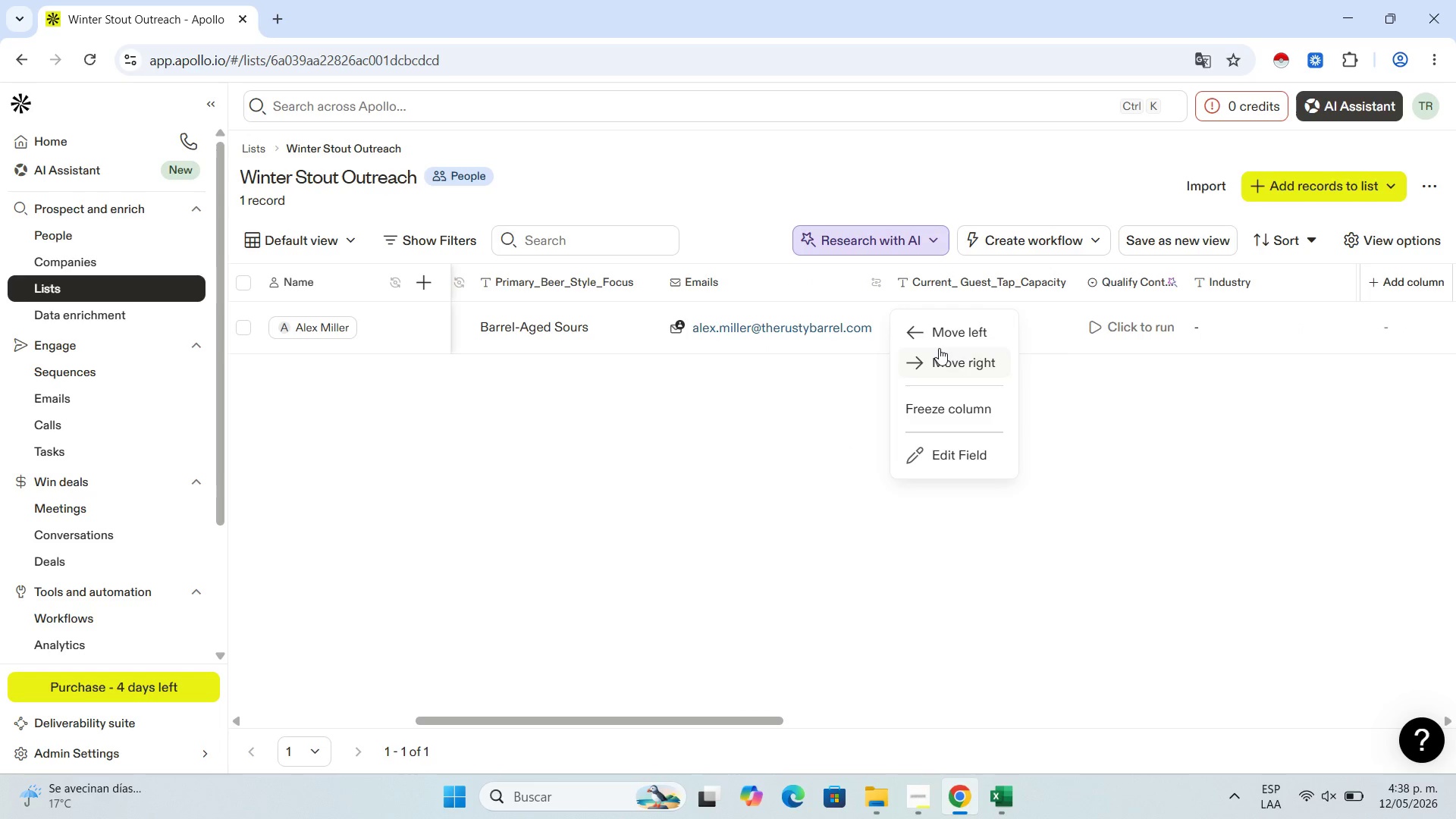 
left_click([939, 348])
 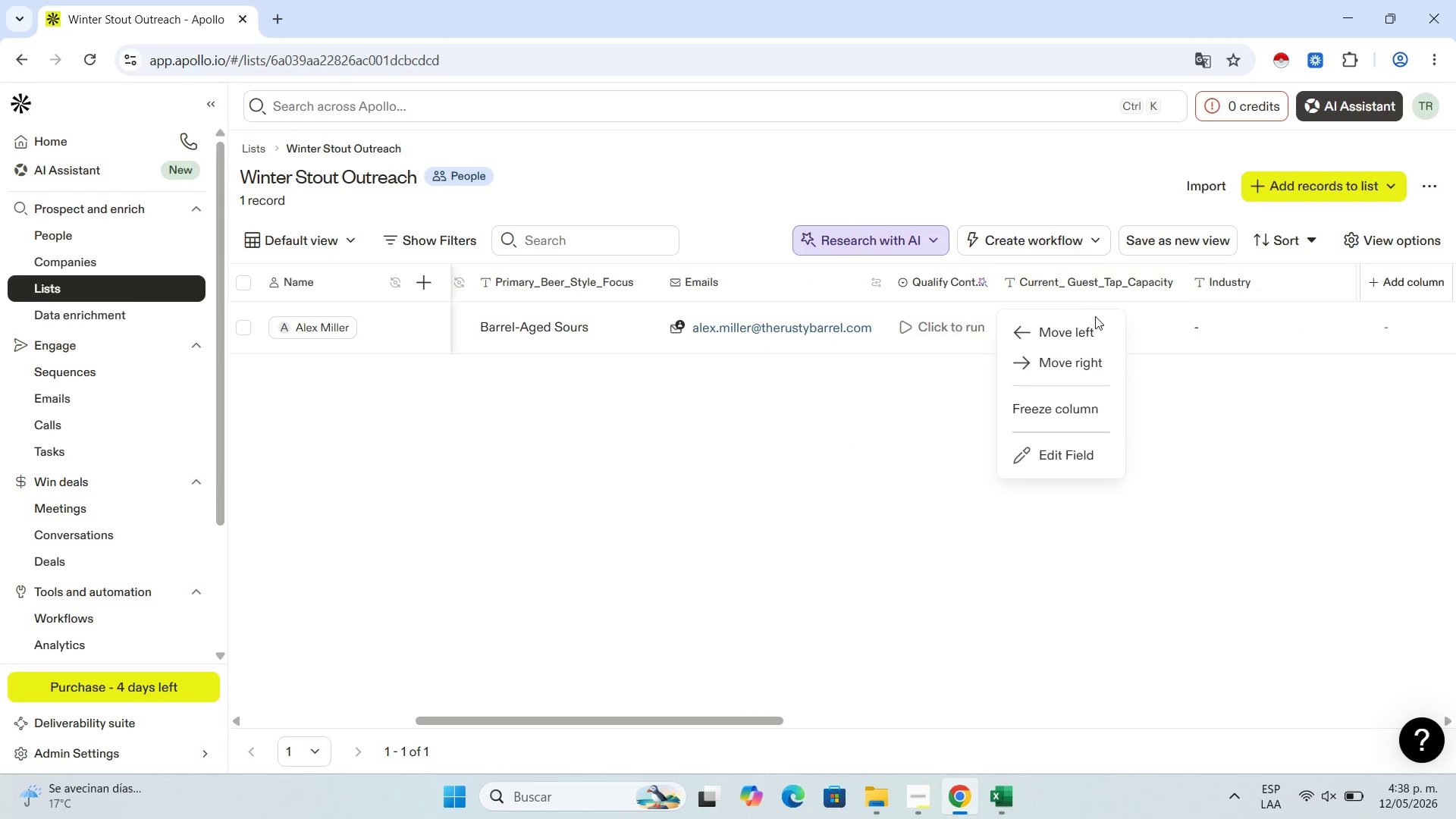 
left_click([1089, 328])
 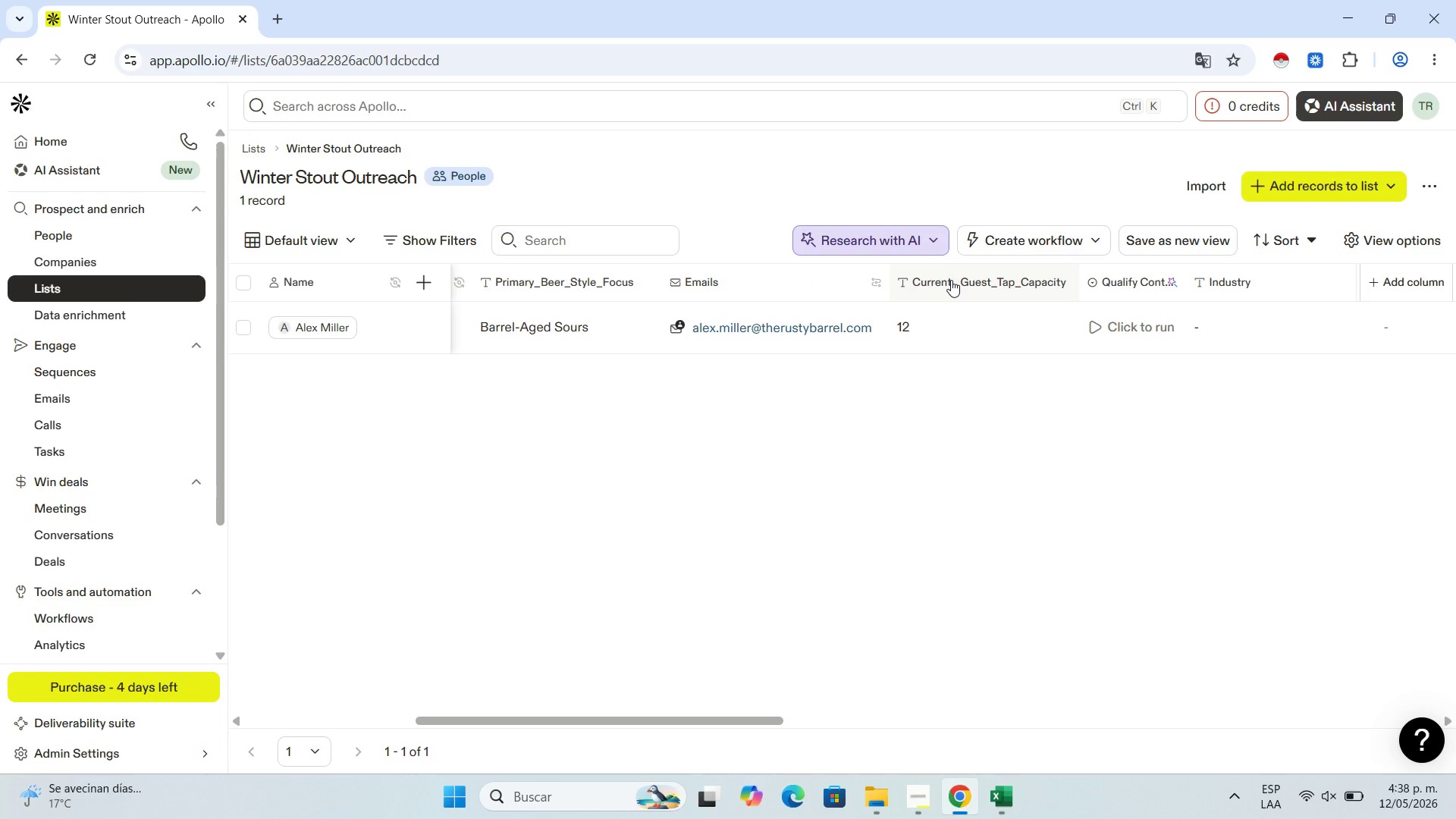 
left_click([951, 280])
 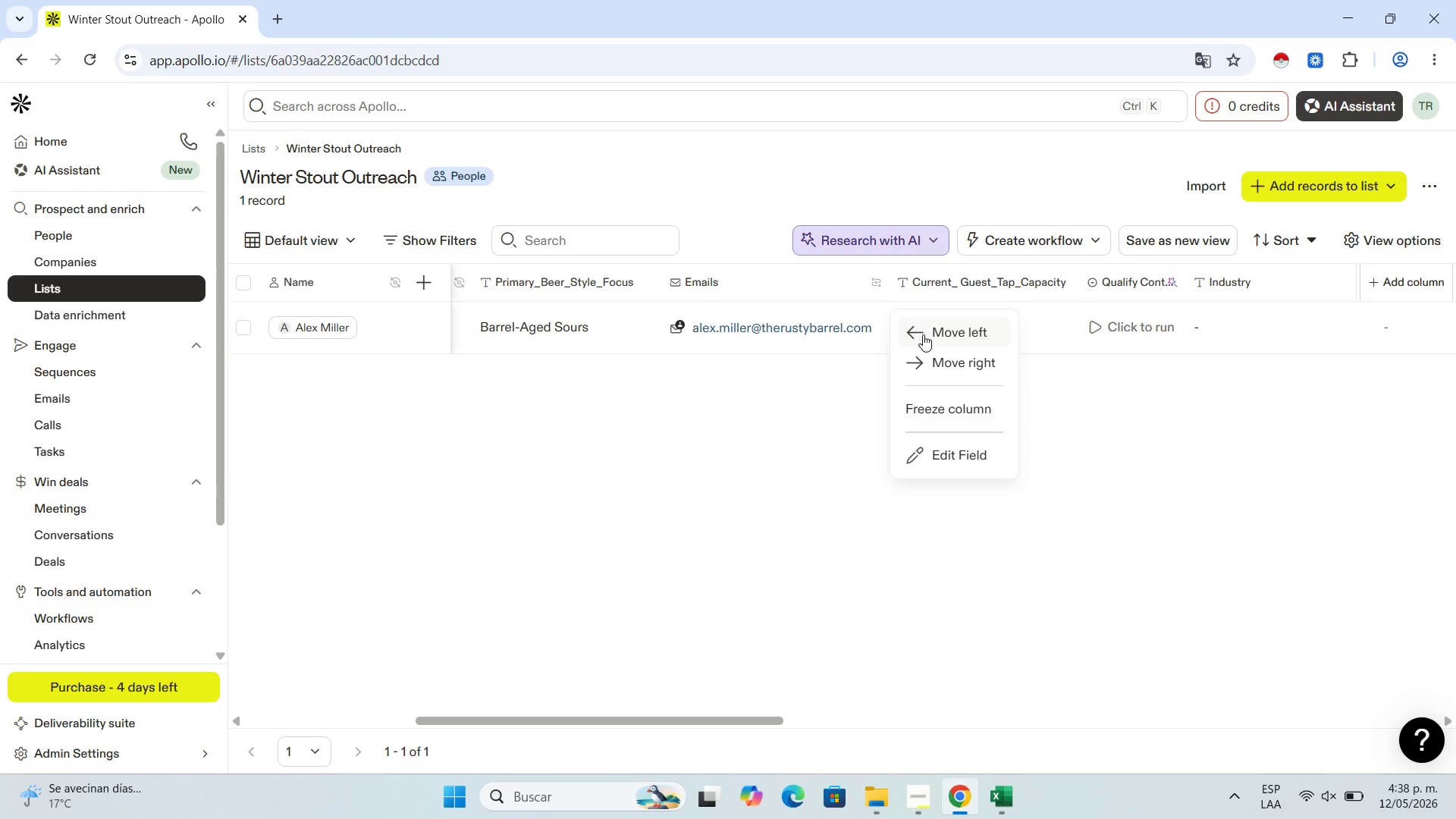 
left_click([924, 334])
 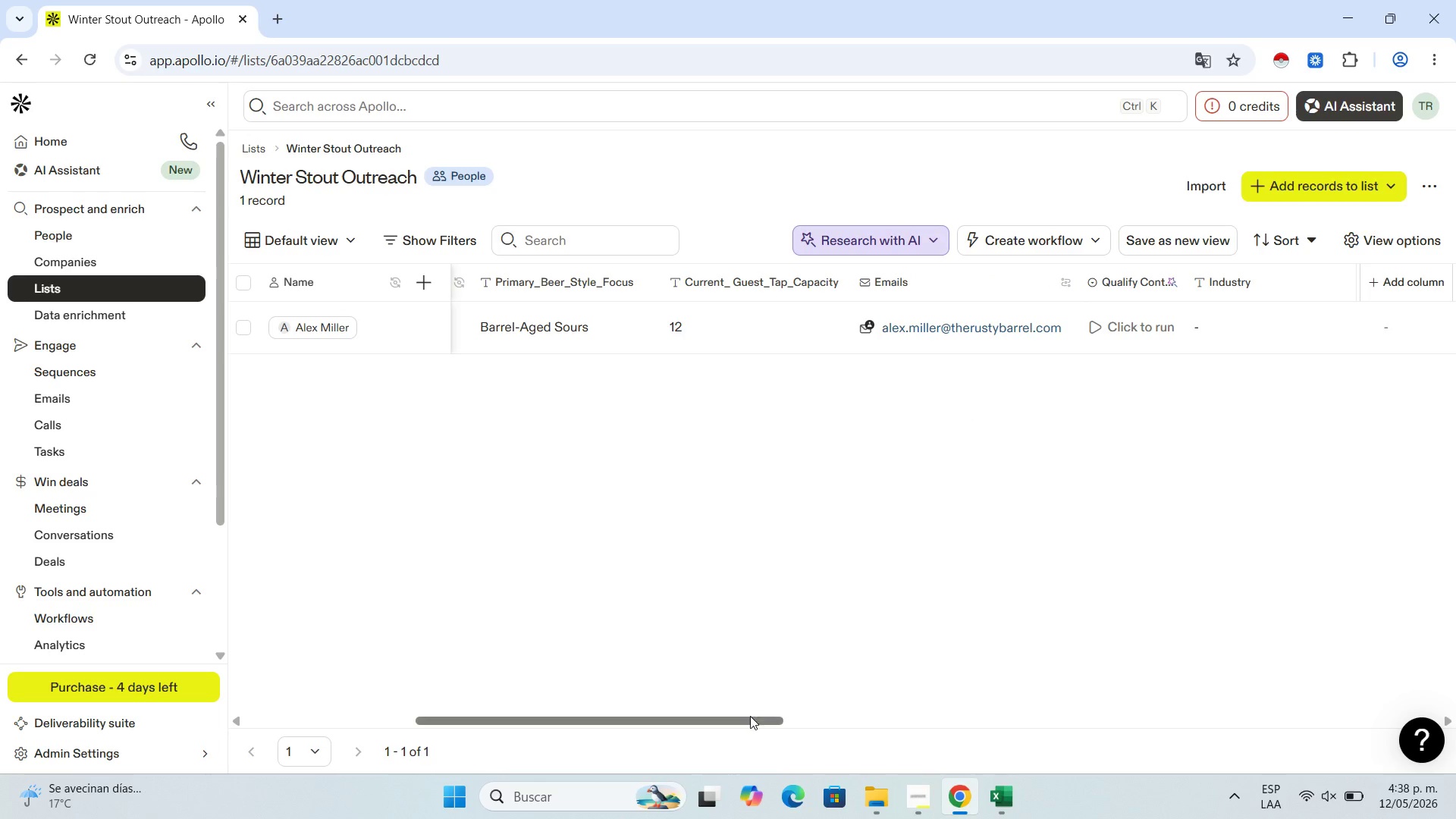 
left_click_drag(start_coordinate=[750, 717], to_coordinate=[577, 692])
 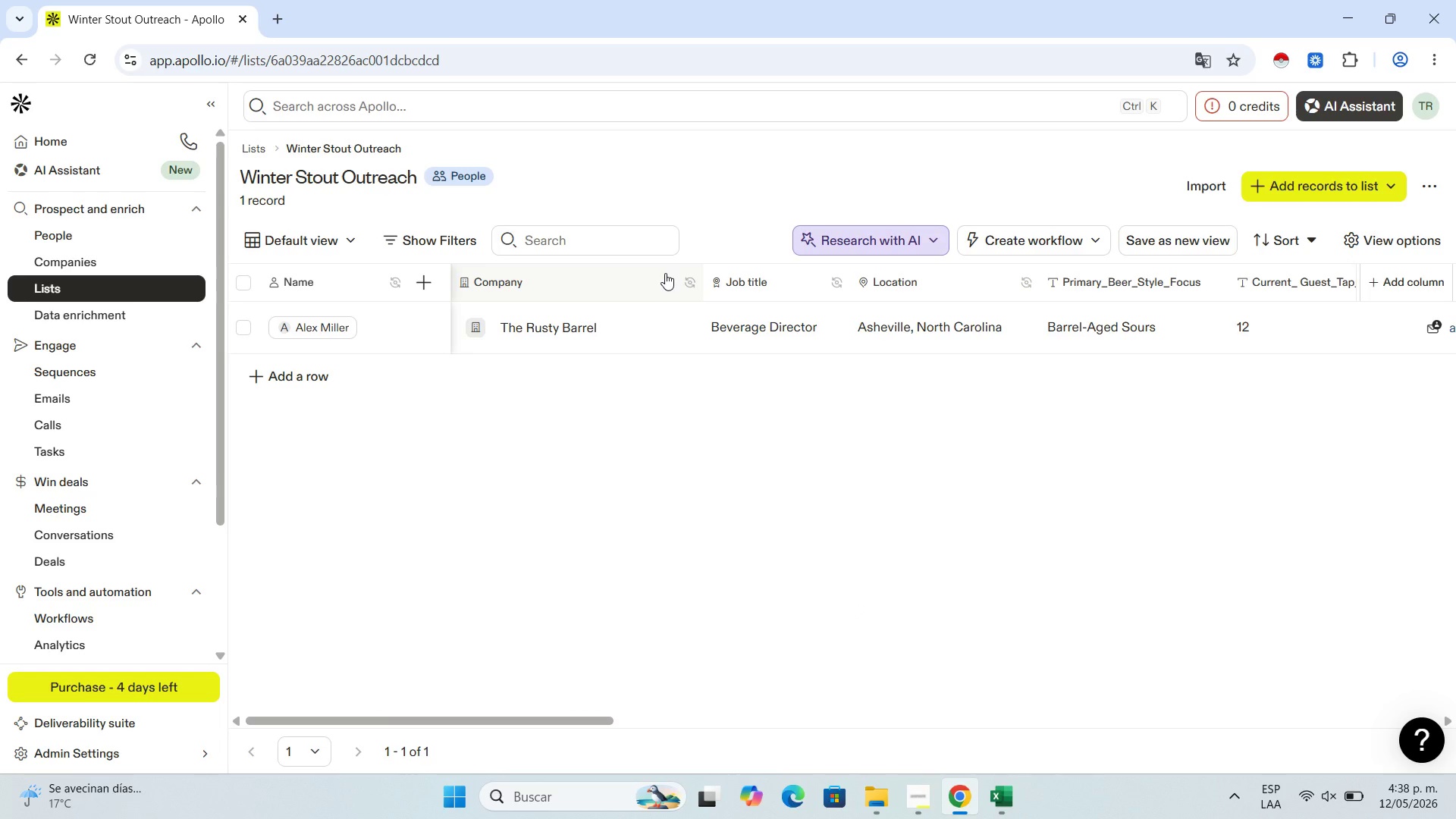 
wait(5.09)
 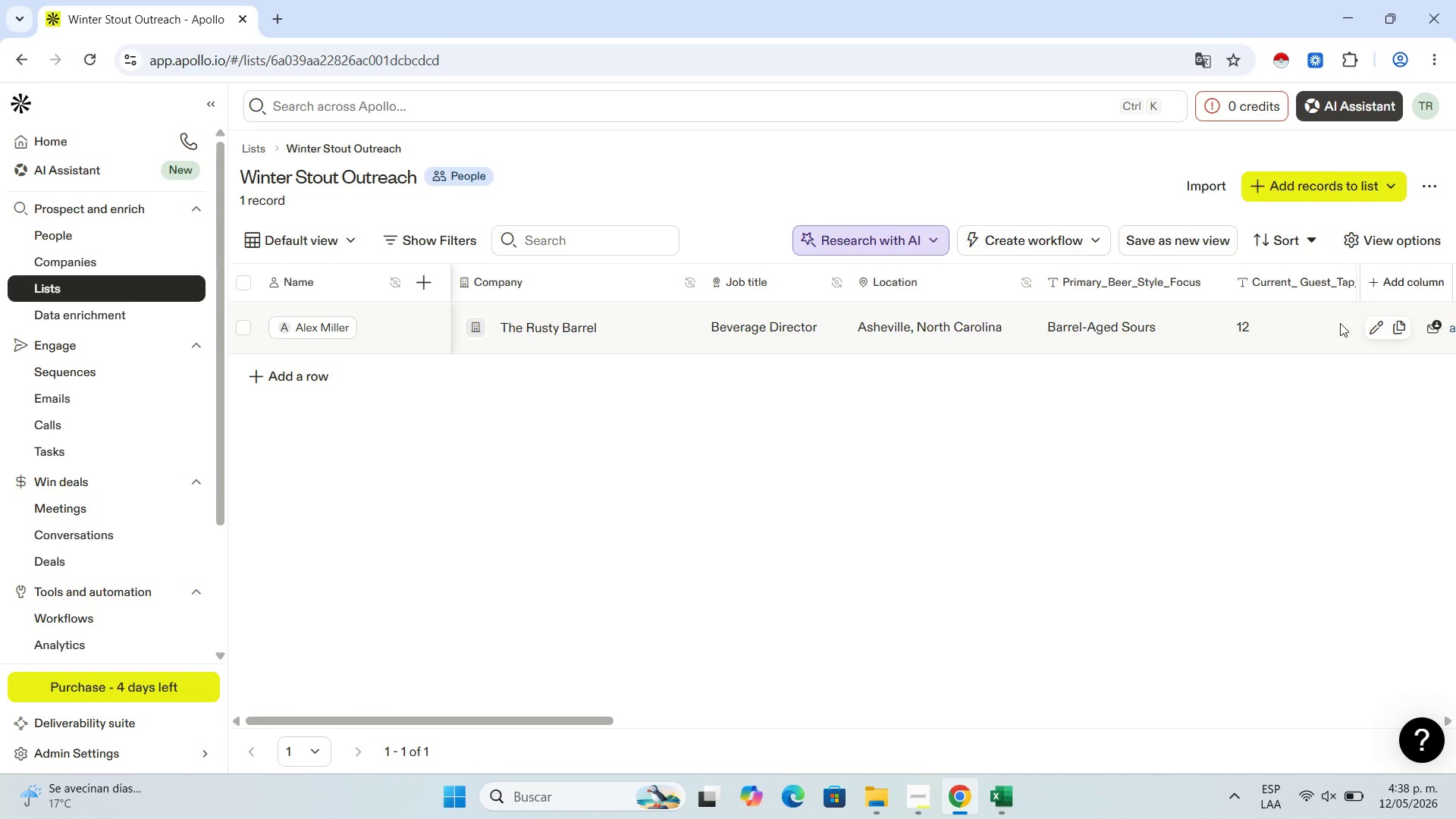 
left_click_drag(start_coordinate=[701, 271], to_coordinate=[614, 277])
 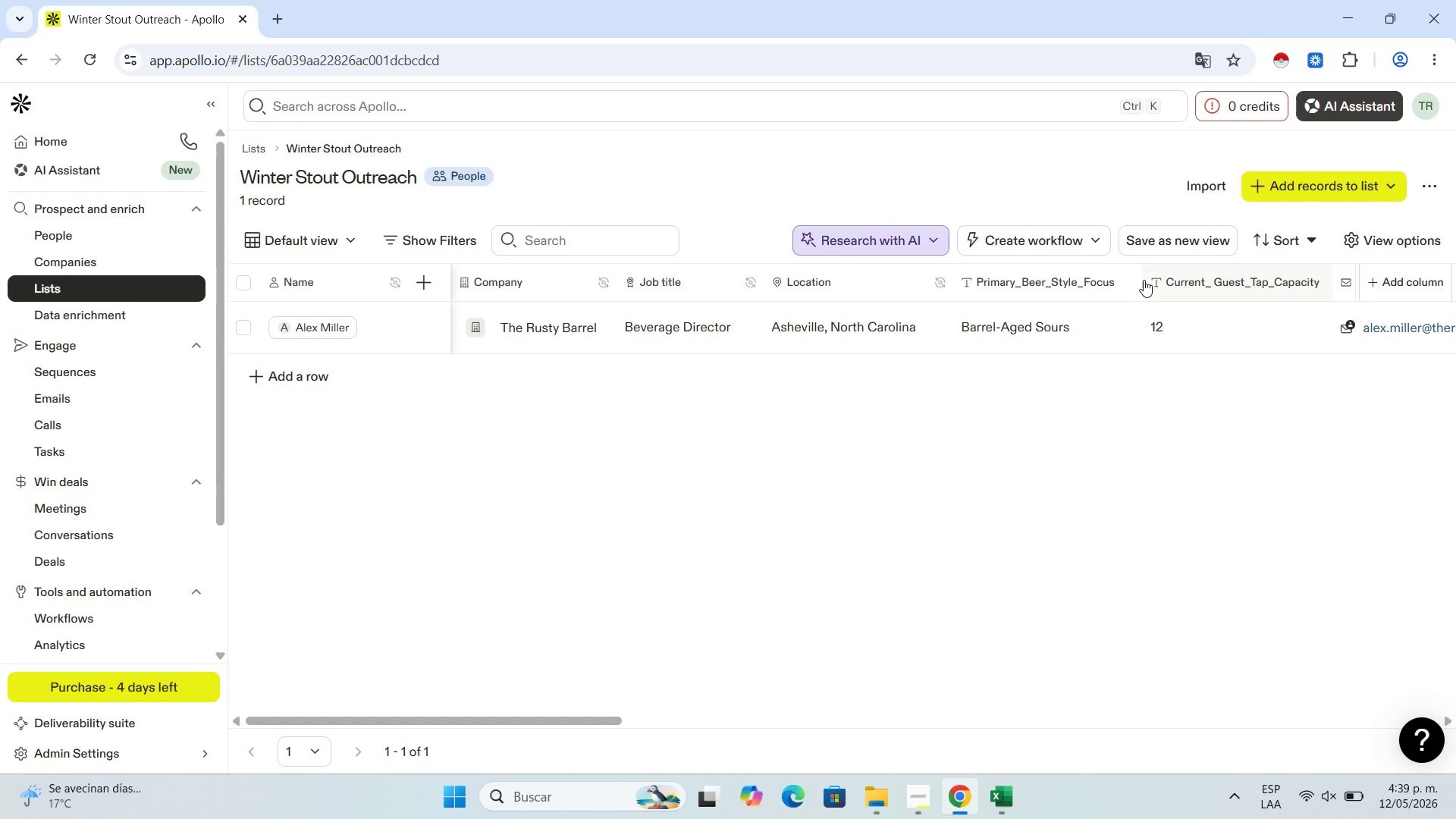 
left_click_drag(start_coordinate=[1141, 278], to_coordinate=[1103, 285])
 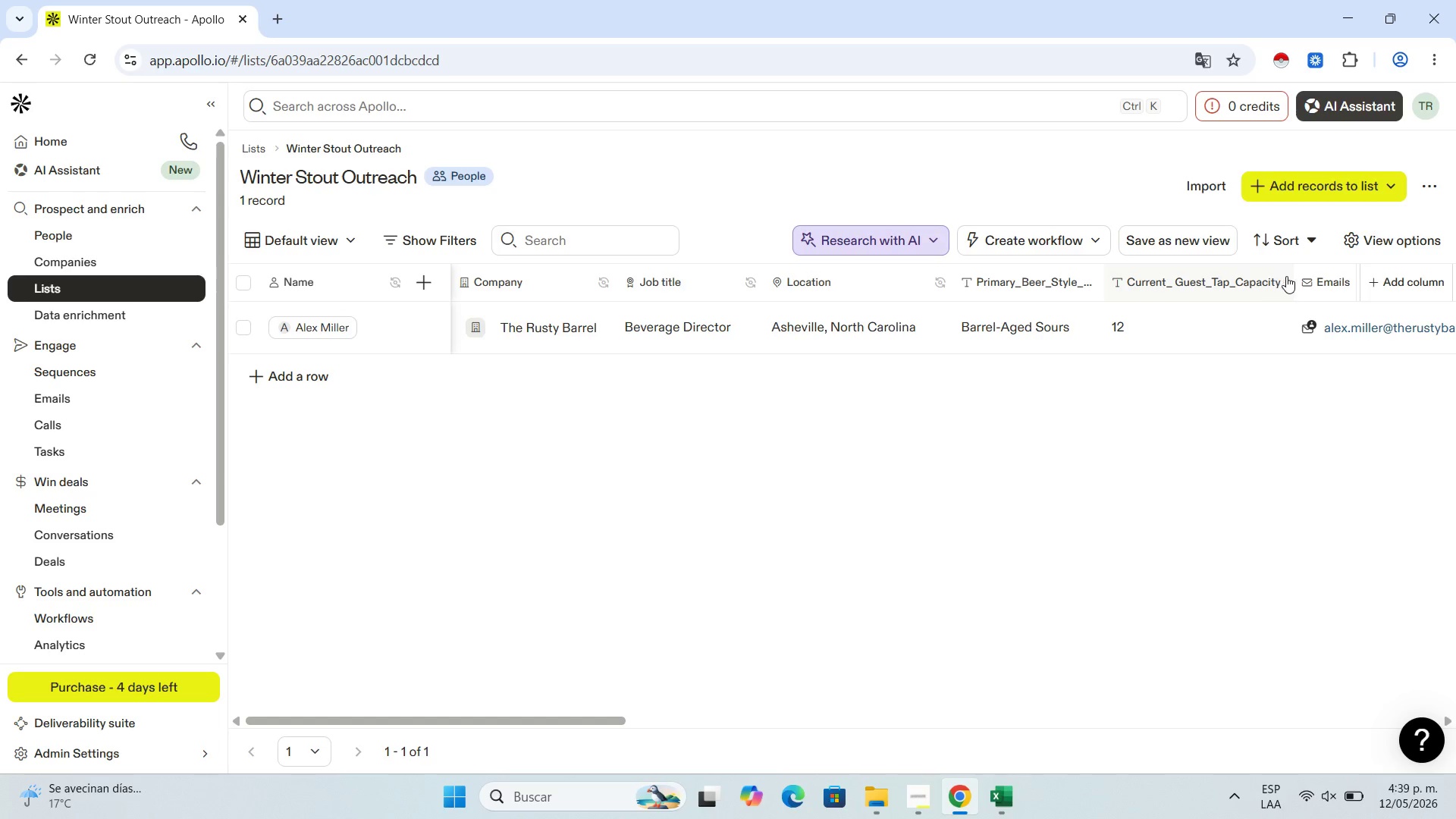 
left_click_drag(start_coordinate=[1294, 277], to_coordinate=[1219, 281])
 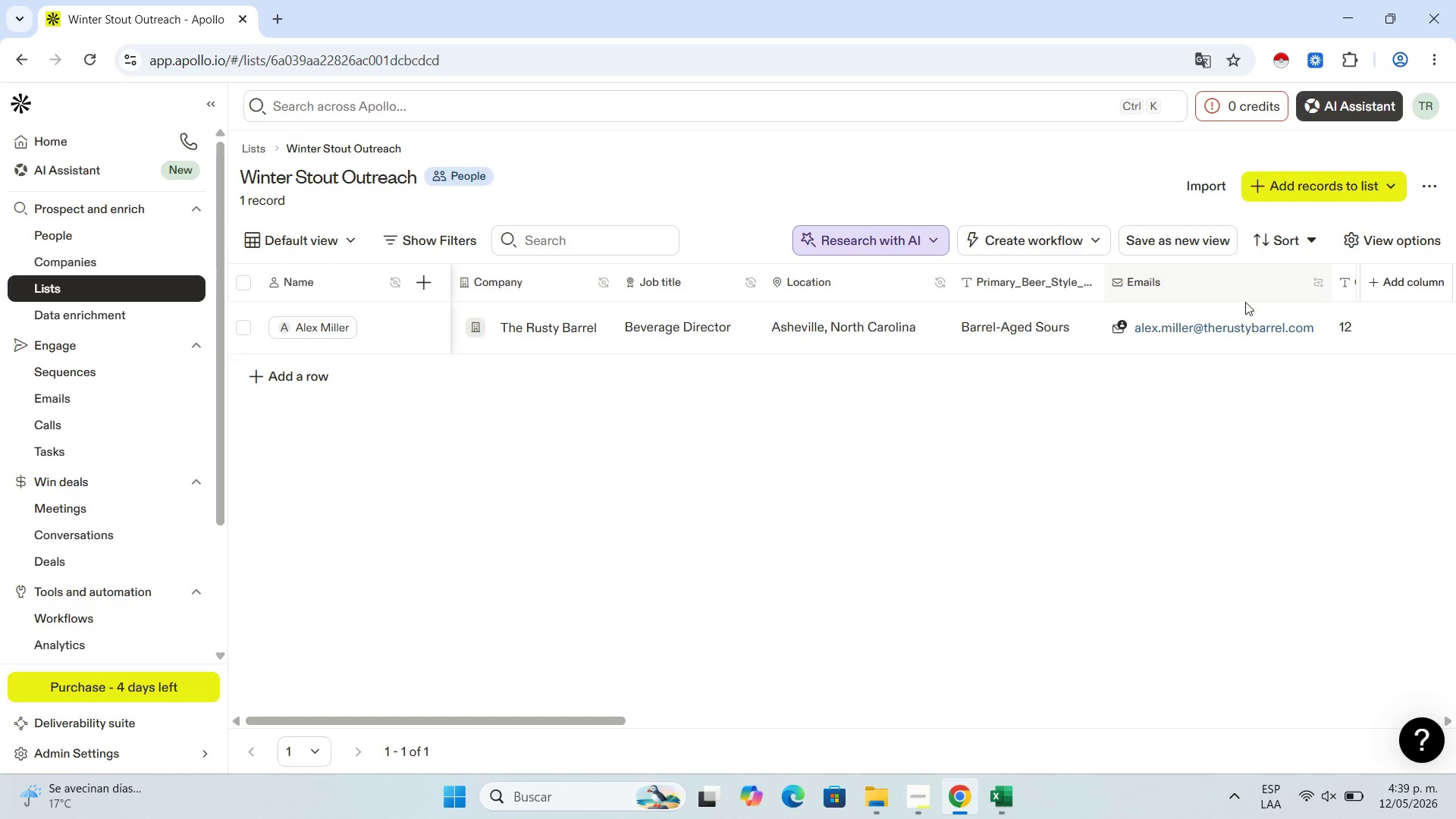 
left_click([1191, 432])
 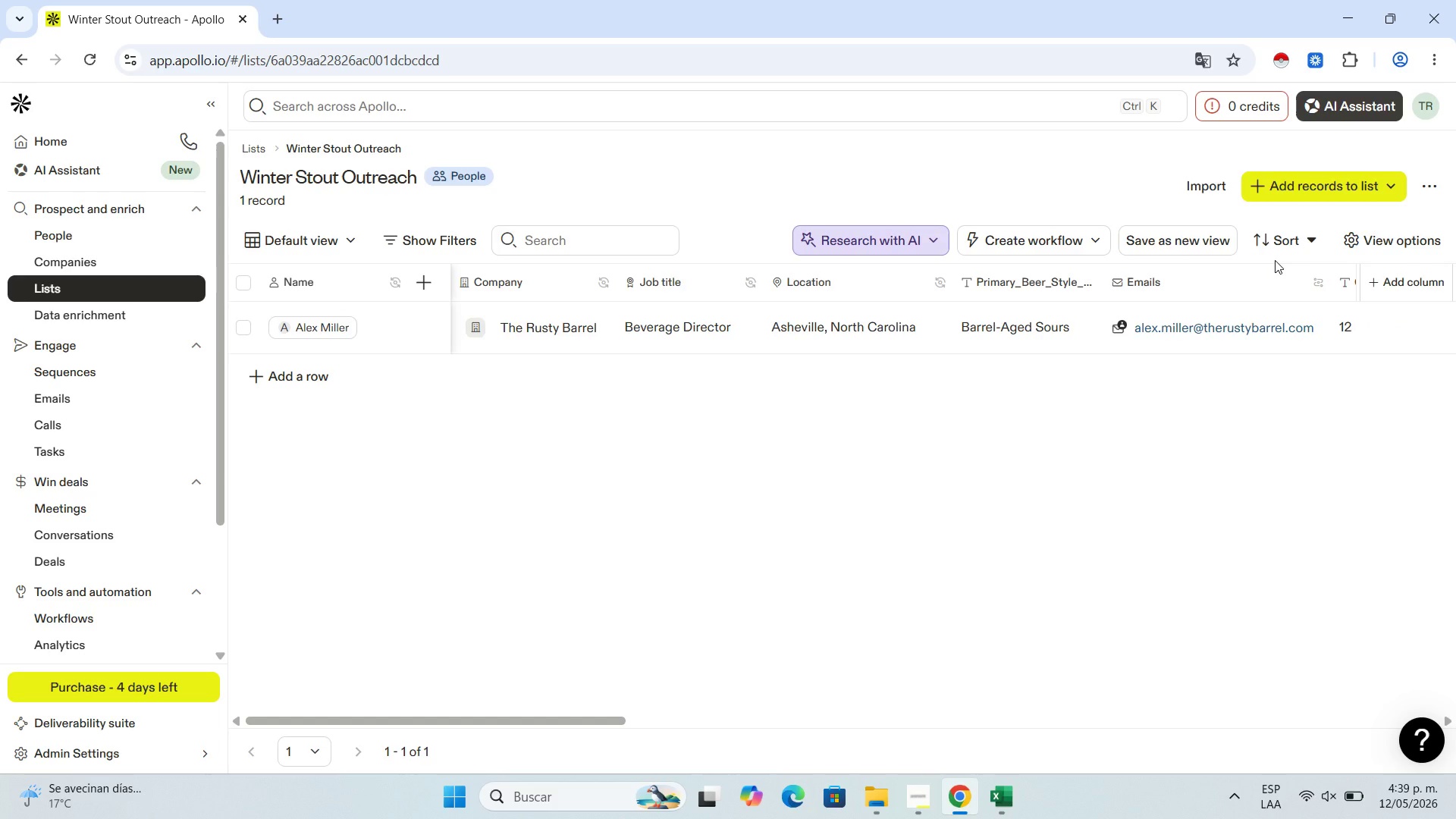 
key(Control+Z)
 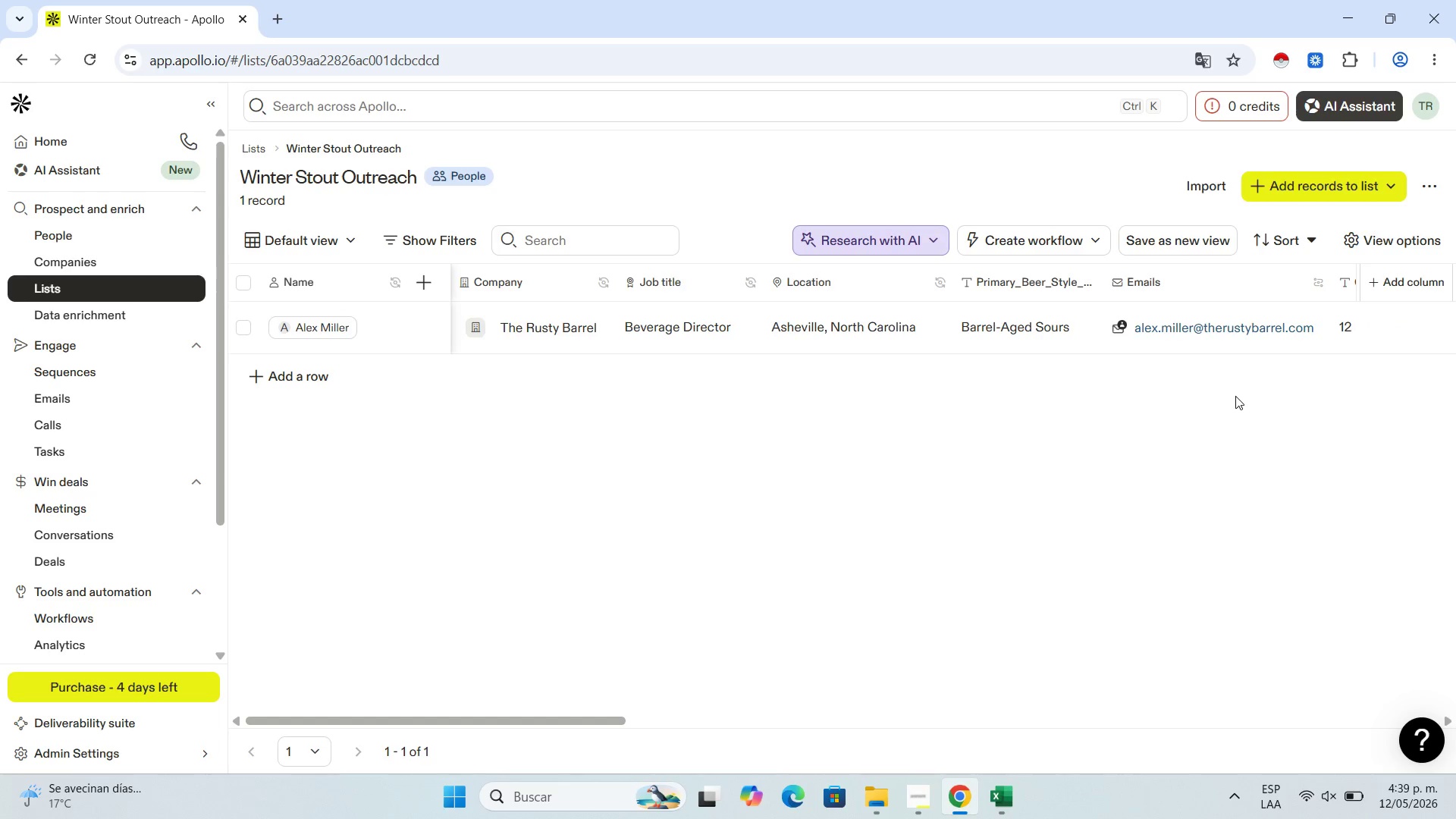 
left_click([1235, 396])
 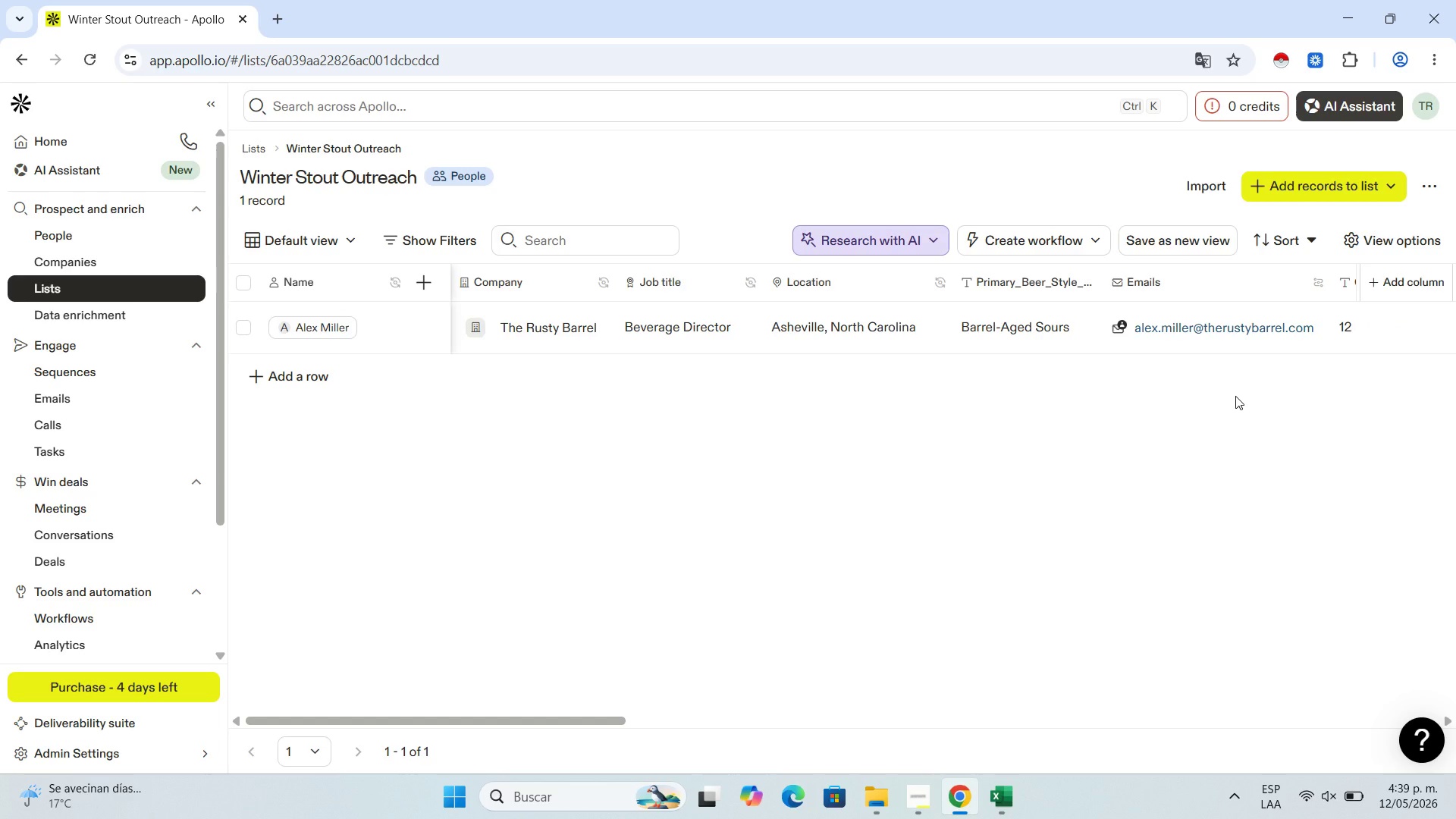 
hold_key(key=ControlLeft, duration=0.83)
 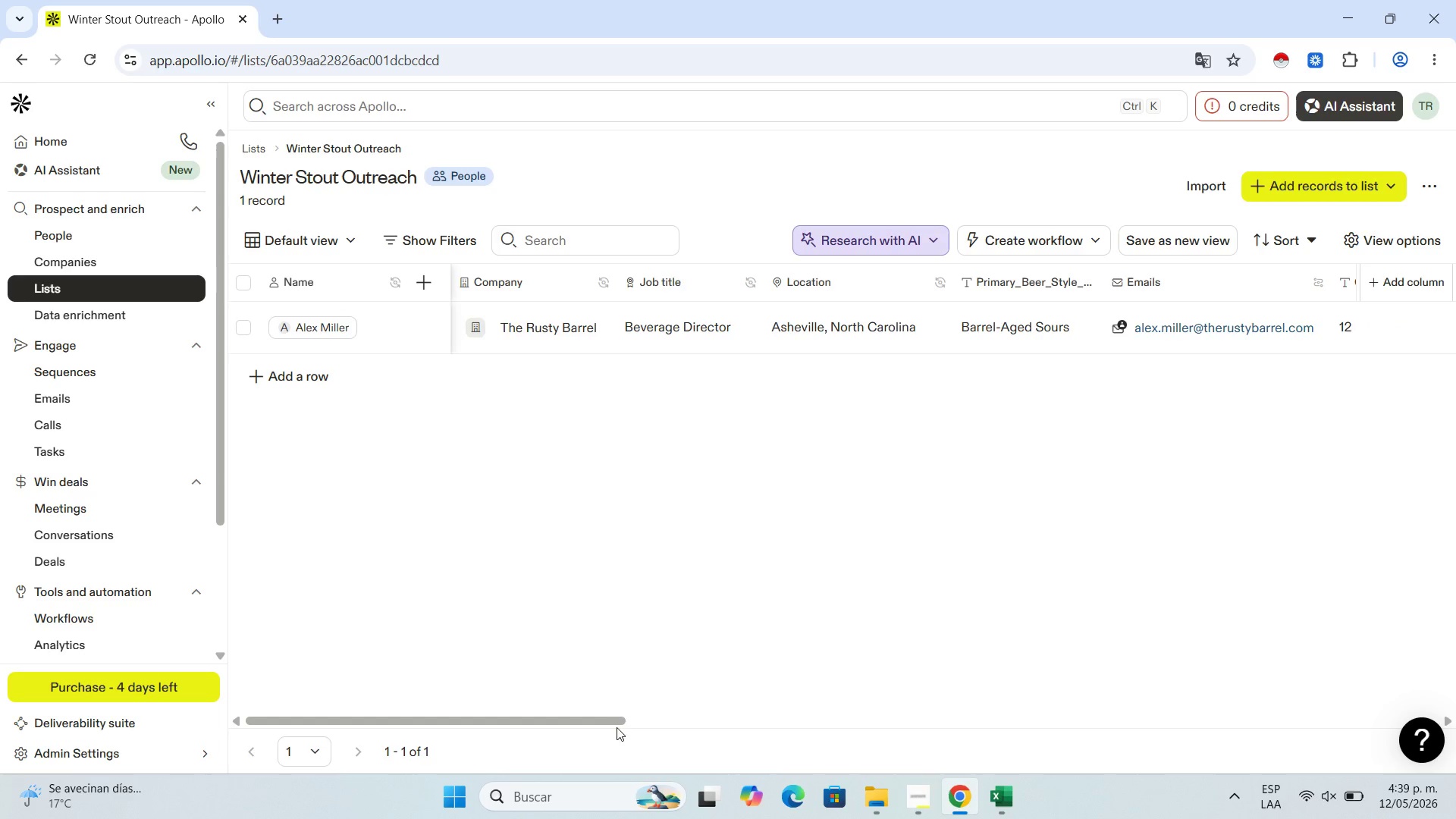 
hold_key(key=Z, duration=0.36)
 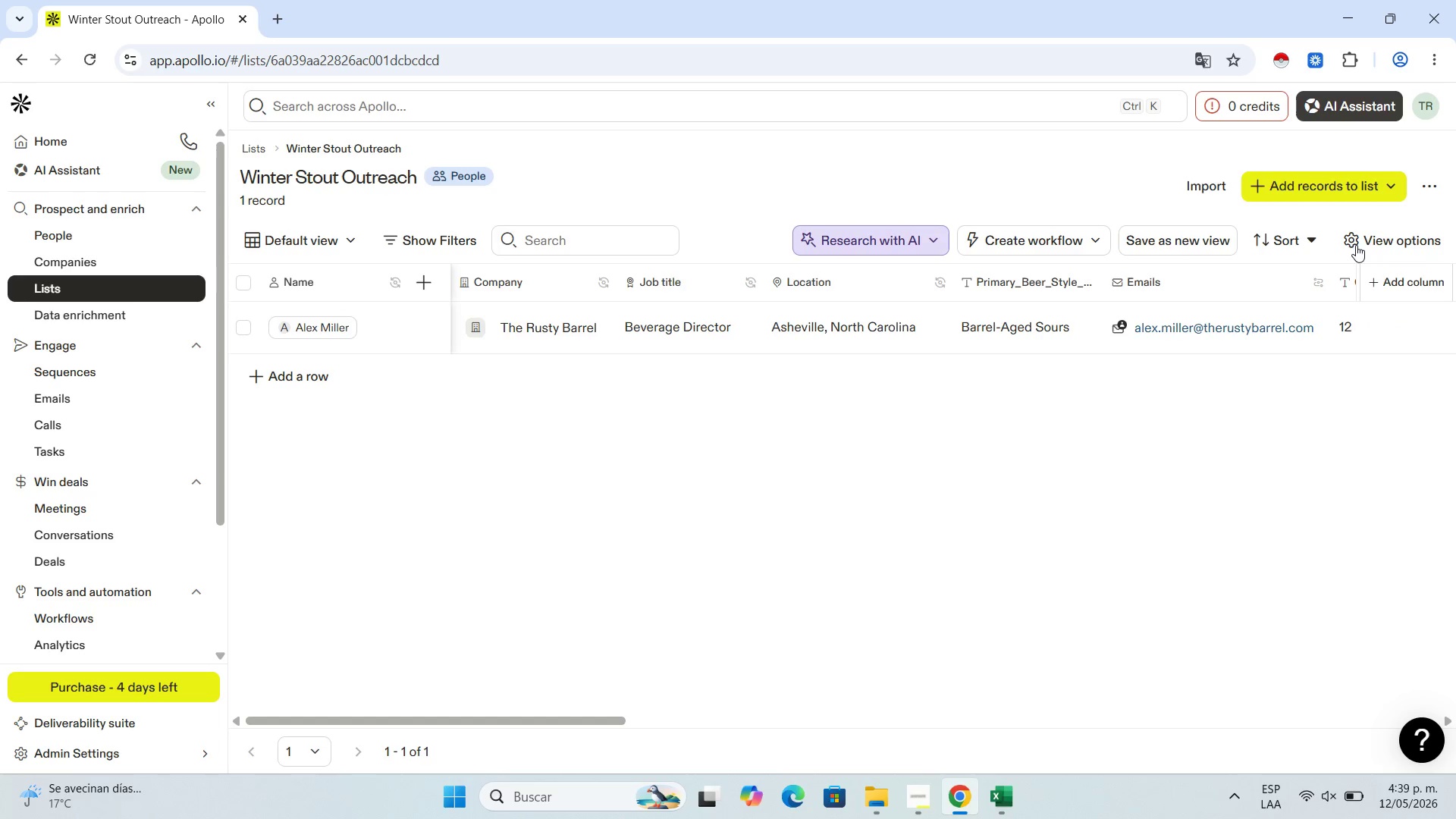 
left_click([1349, 284])
 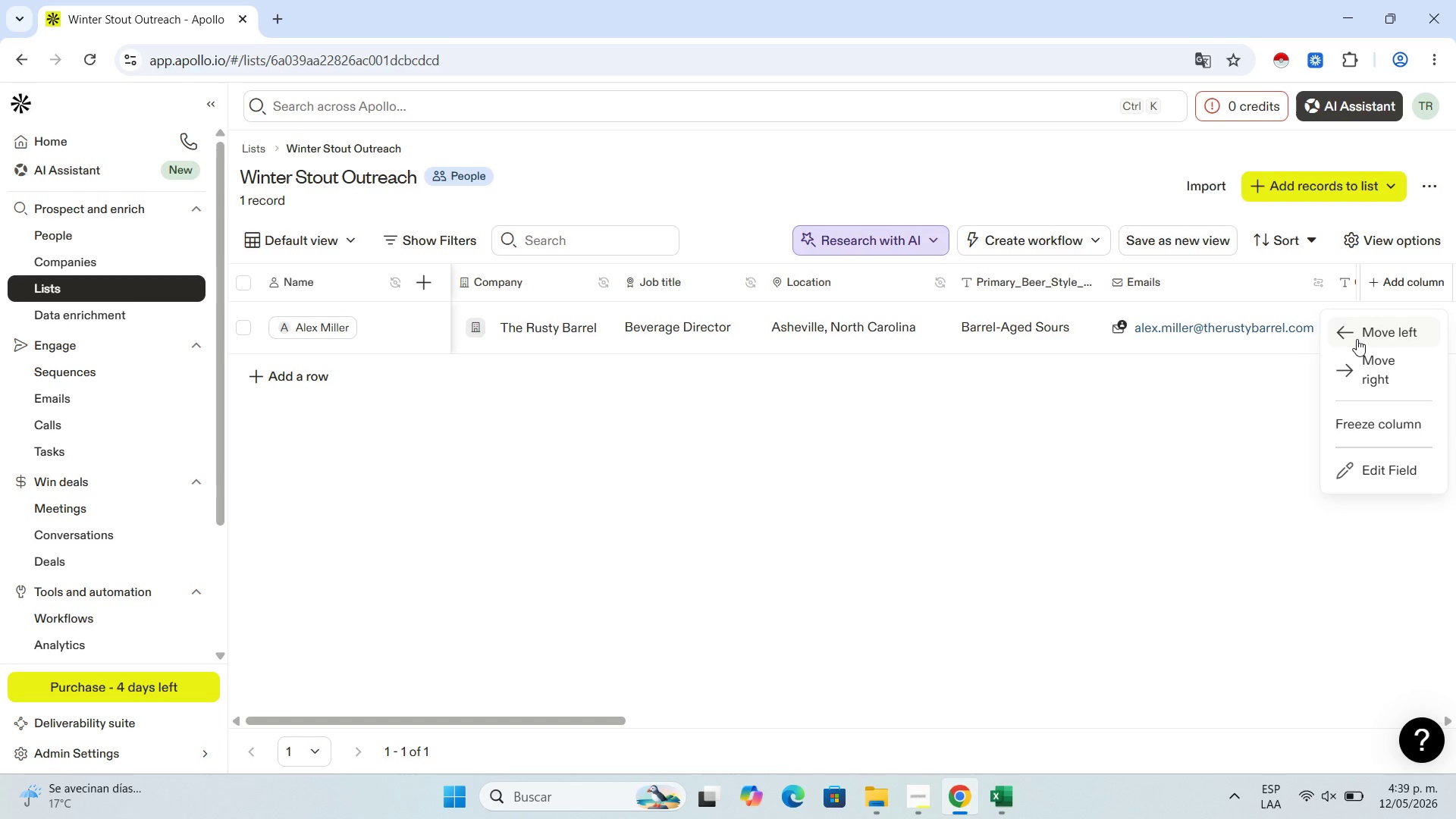 
left_click([1357, 339])
 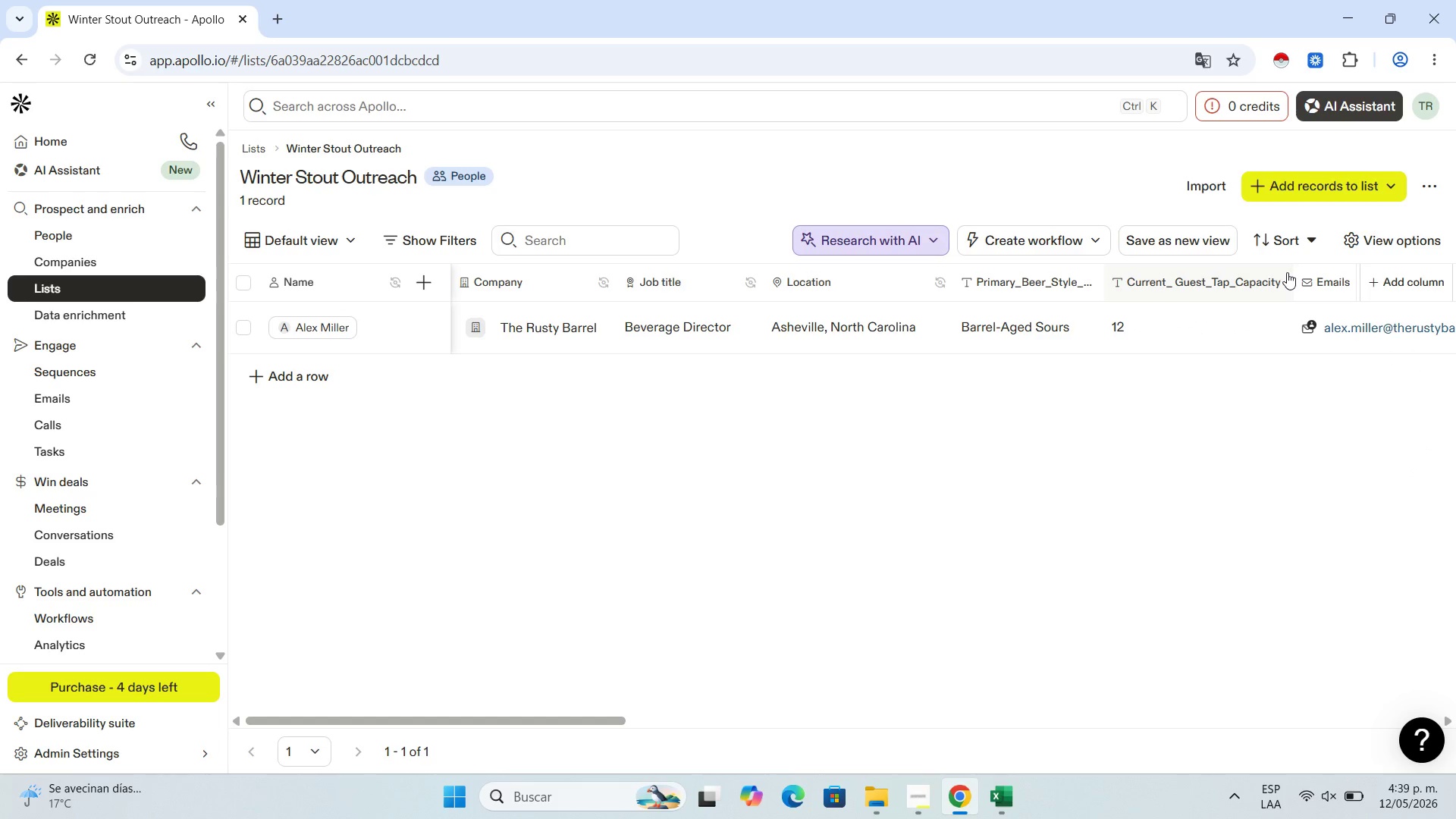 
left_click_drag(start_coordinate=[1293, 272], to_coordinate=[1284, 290])
 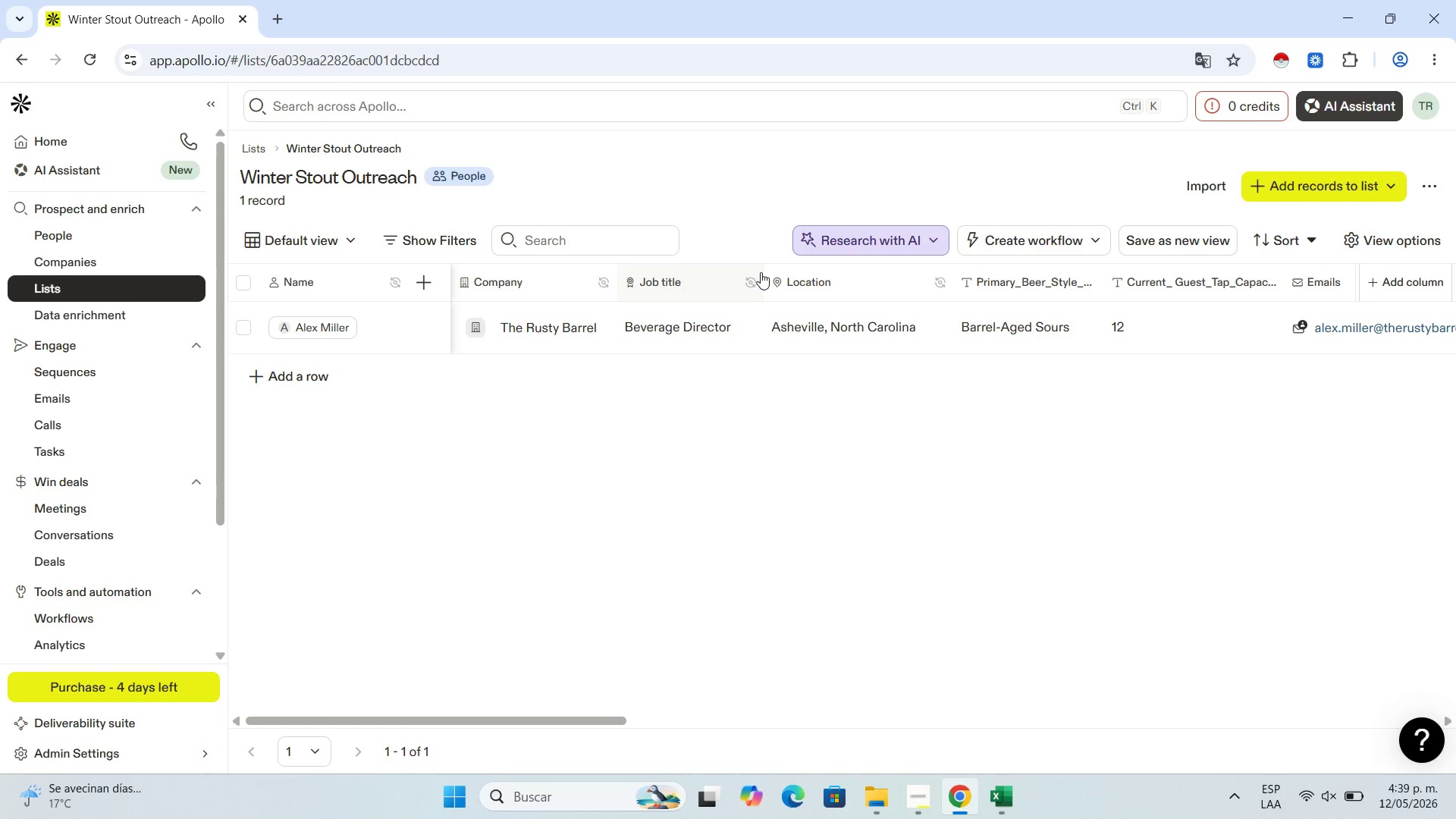 
wait(5.23)
 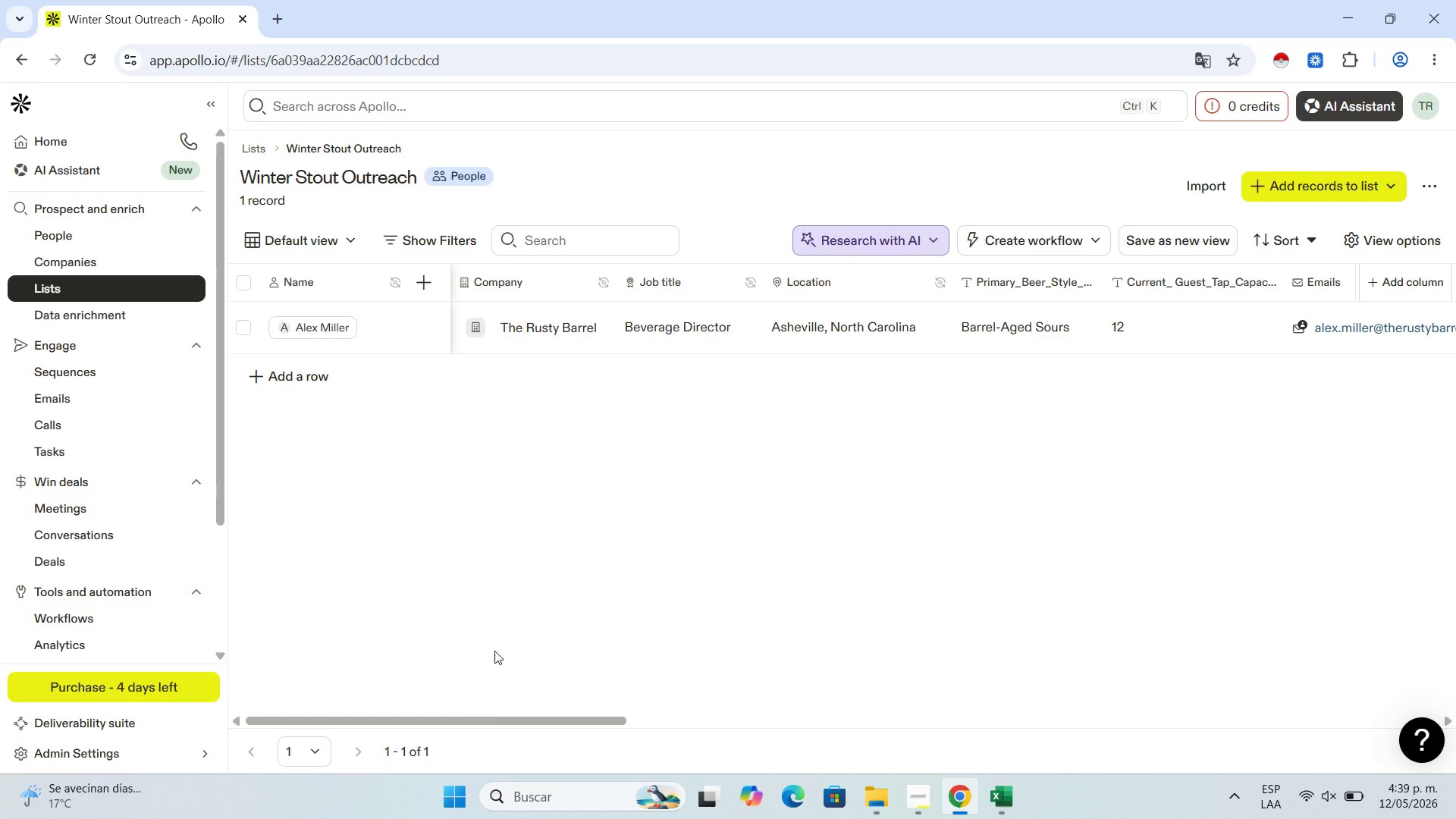 
left_click_drag(start_coordinate=[762, 272], to_coordinate=[739, 271])
 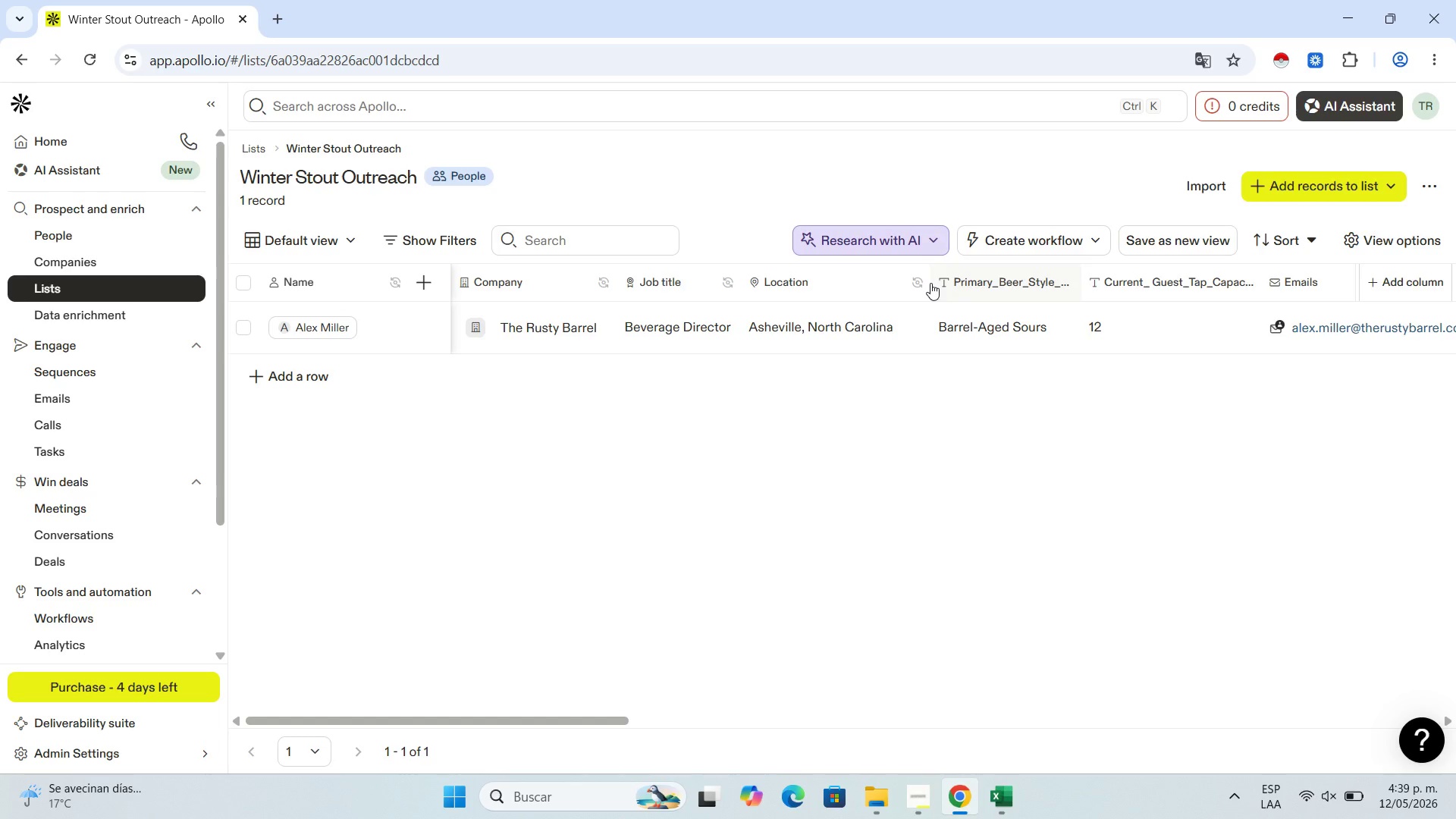 
left_click_drag(start_coordinate=[930, 285], to_coordinate=[915, 312])
 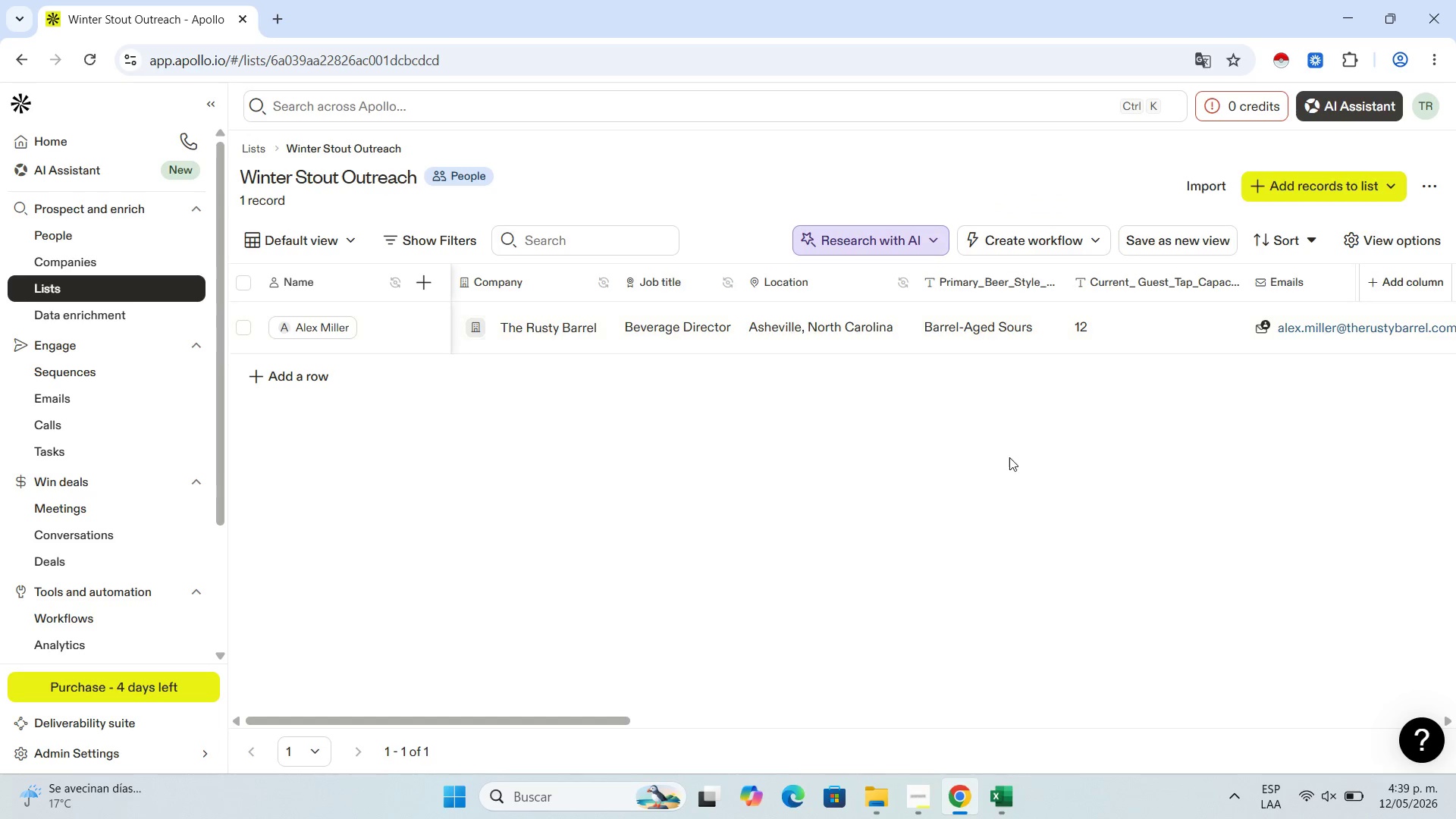 
wait(5.55)
 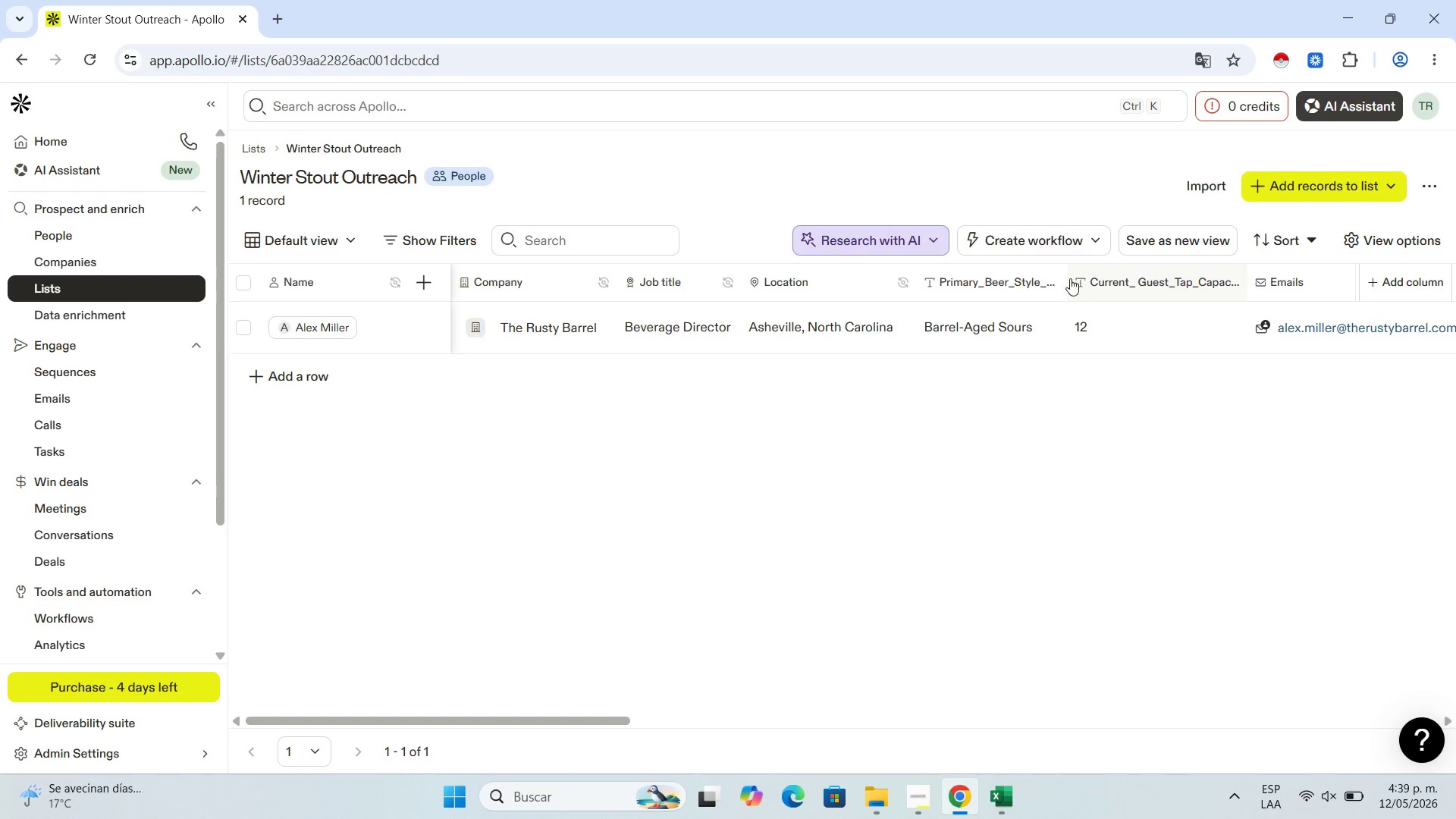 
left_click_drag(start_coordinate=[534, 716], to_coordinate=[361, 800])
 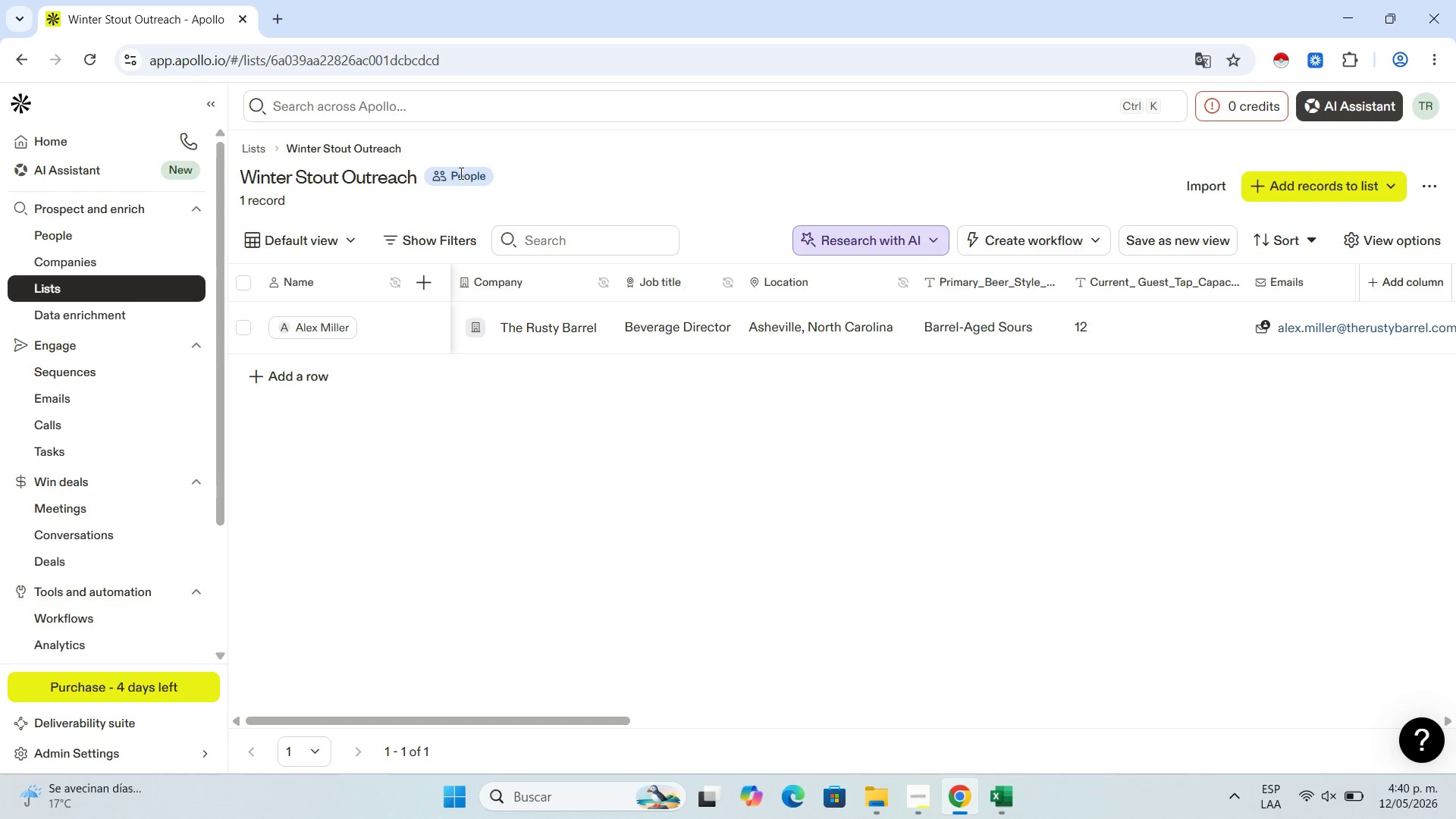 
wait(15.92)
 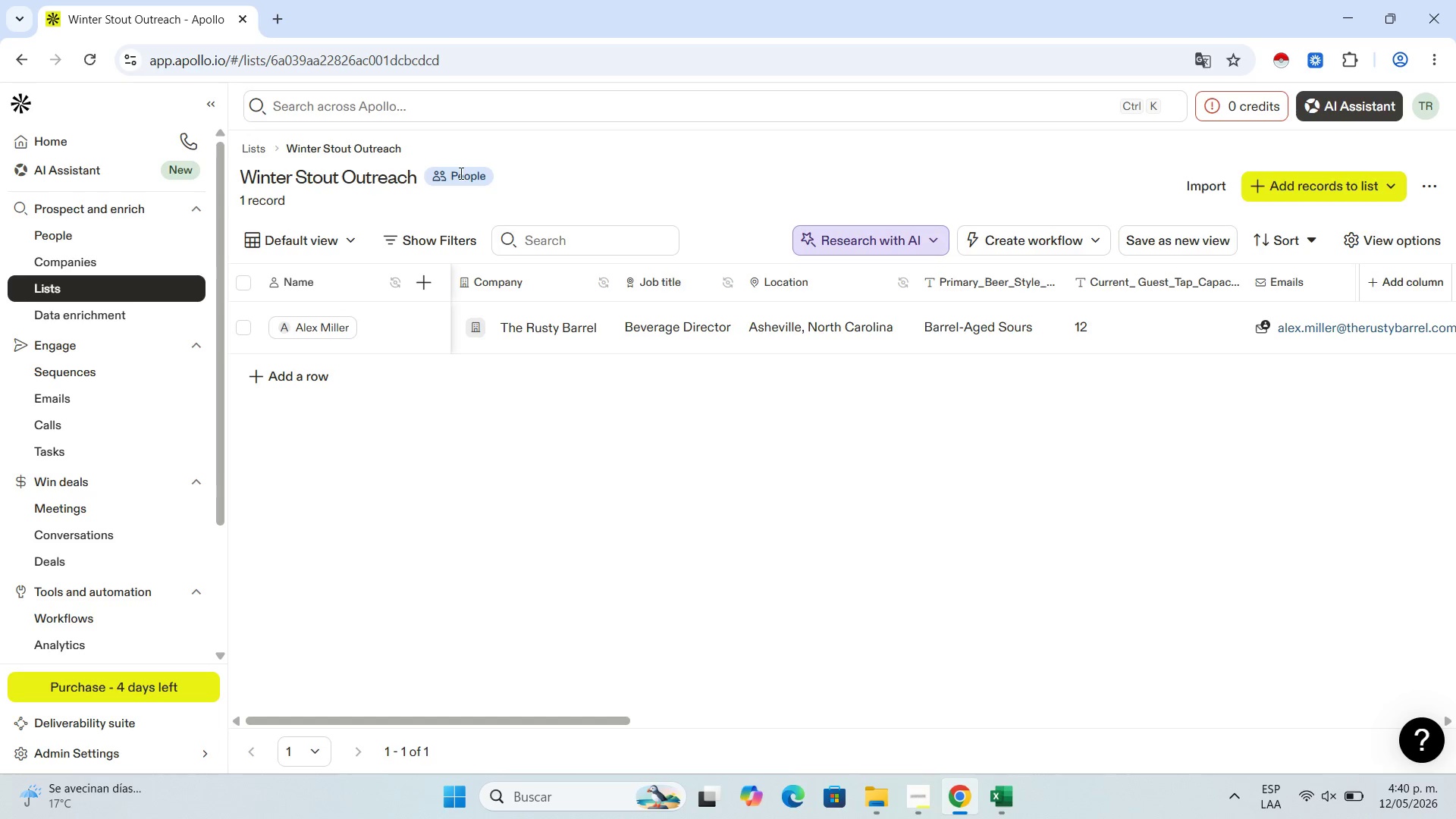 
left_click([320, 389])
 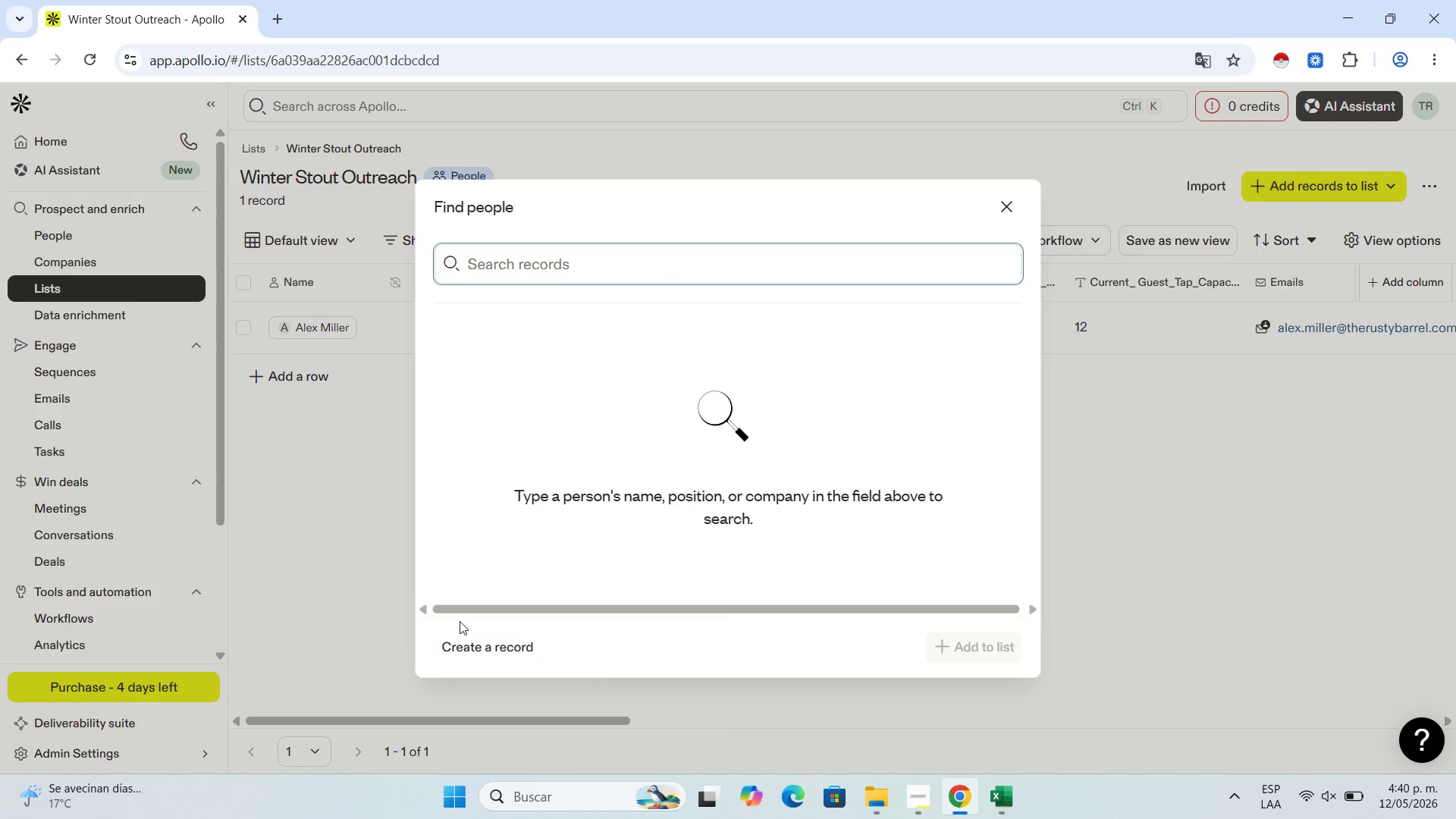 
left_click([469, 647])
 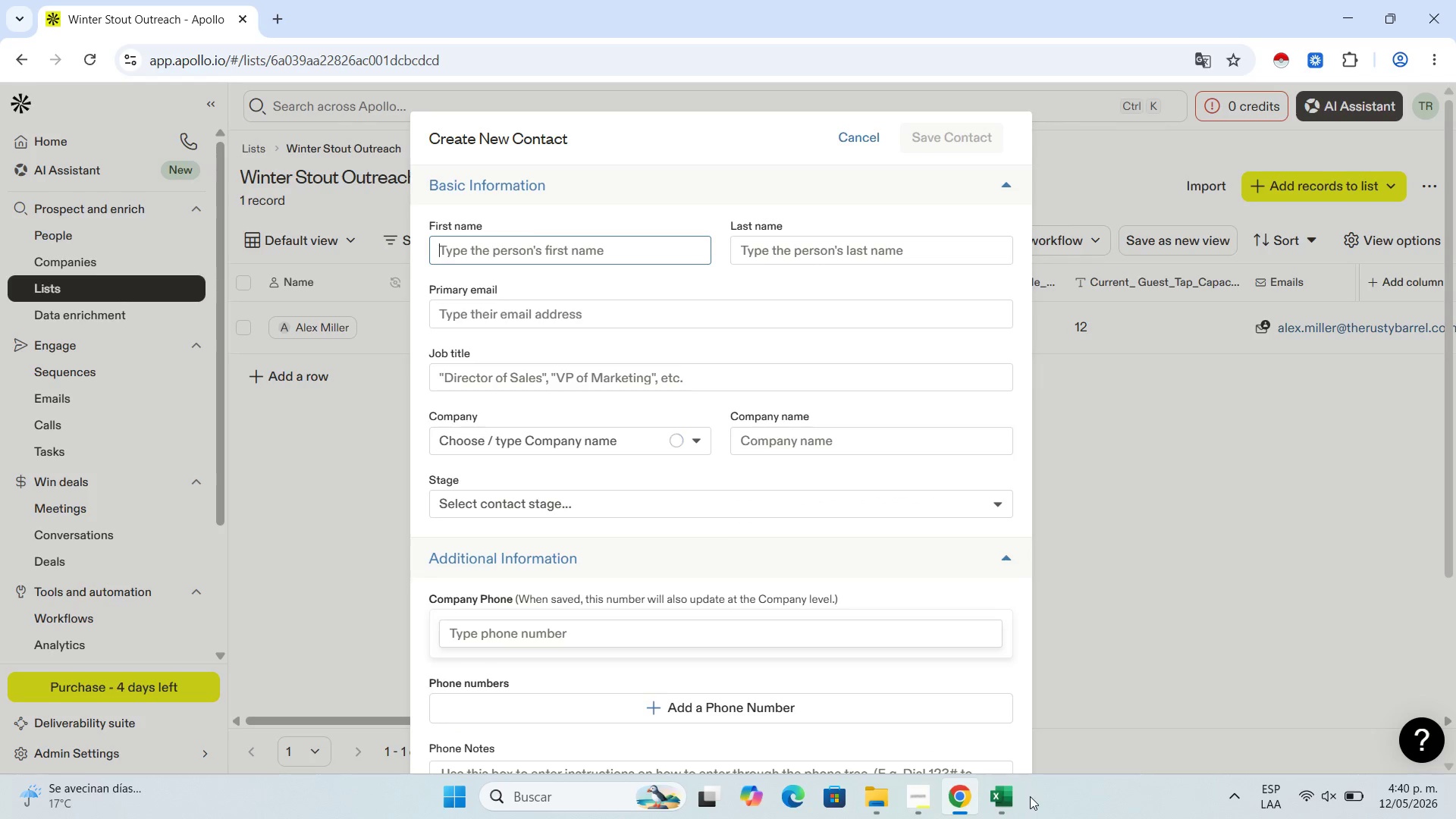 
left_click([1000, 810])
 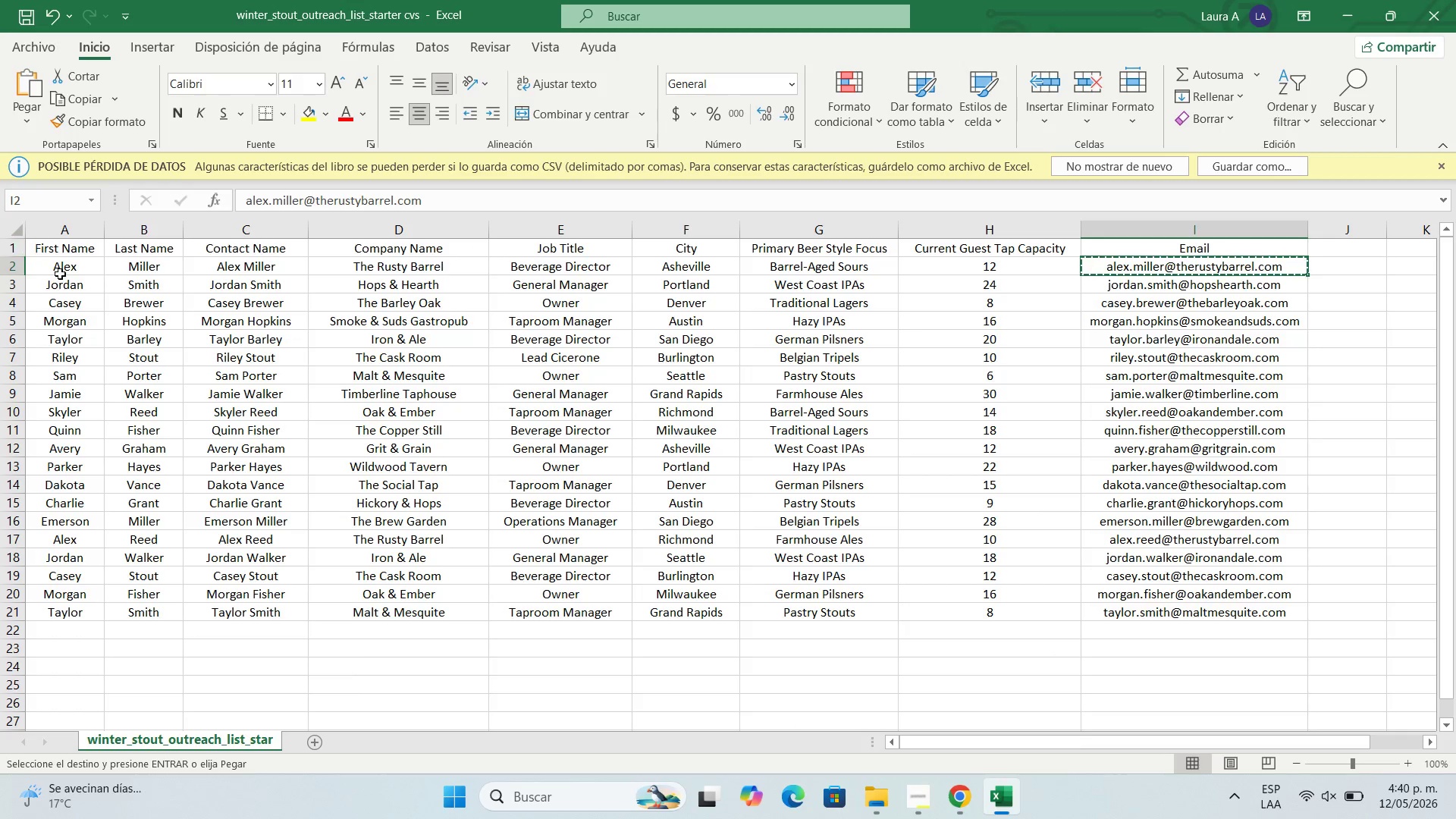 
left_click([65, 290])
 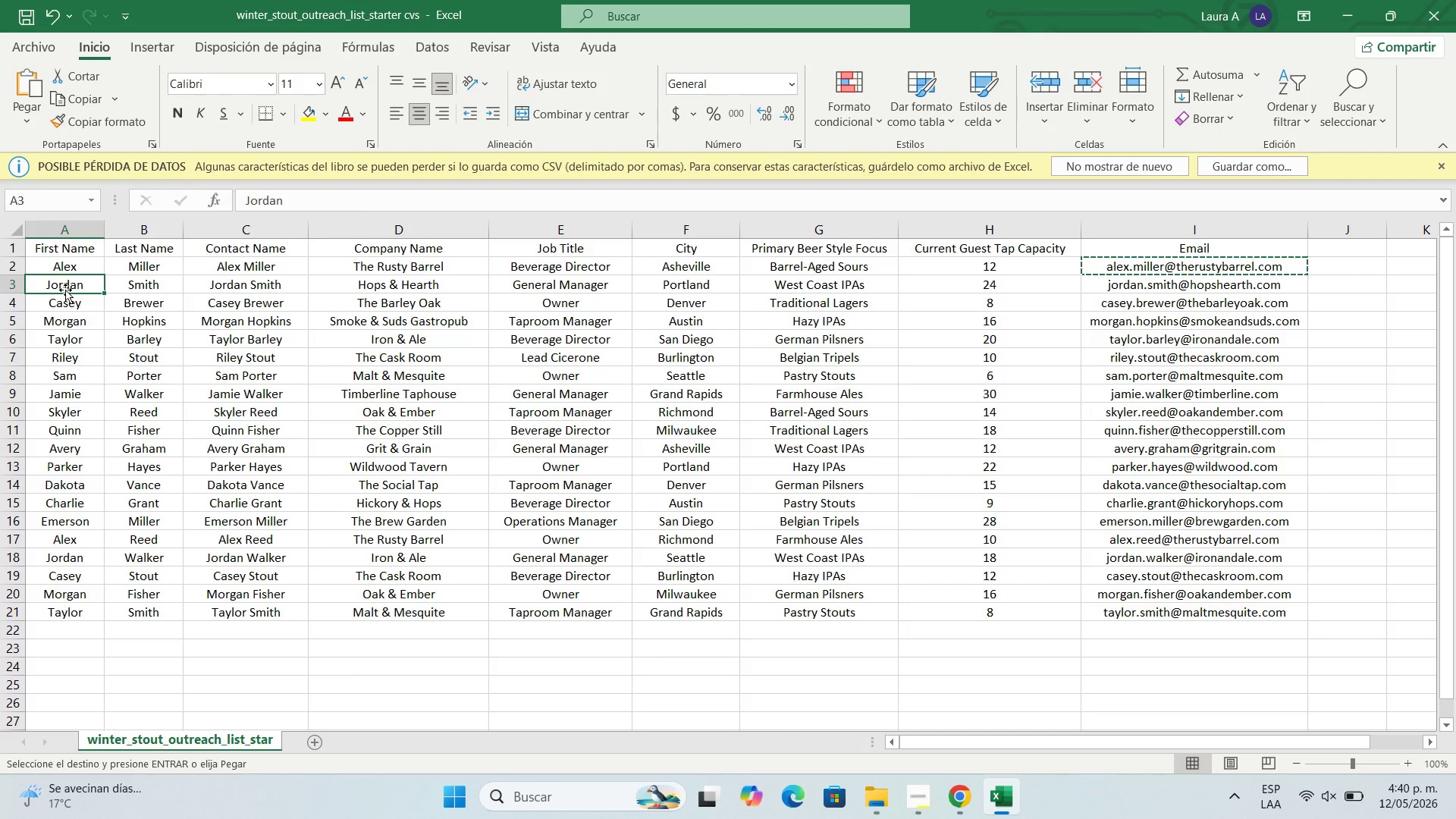 
key(Control+C)
 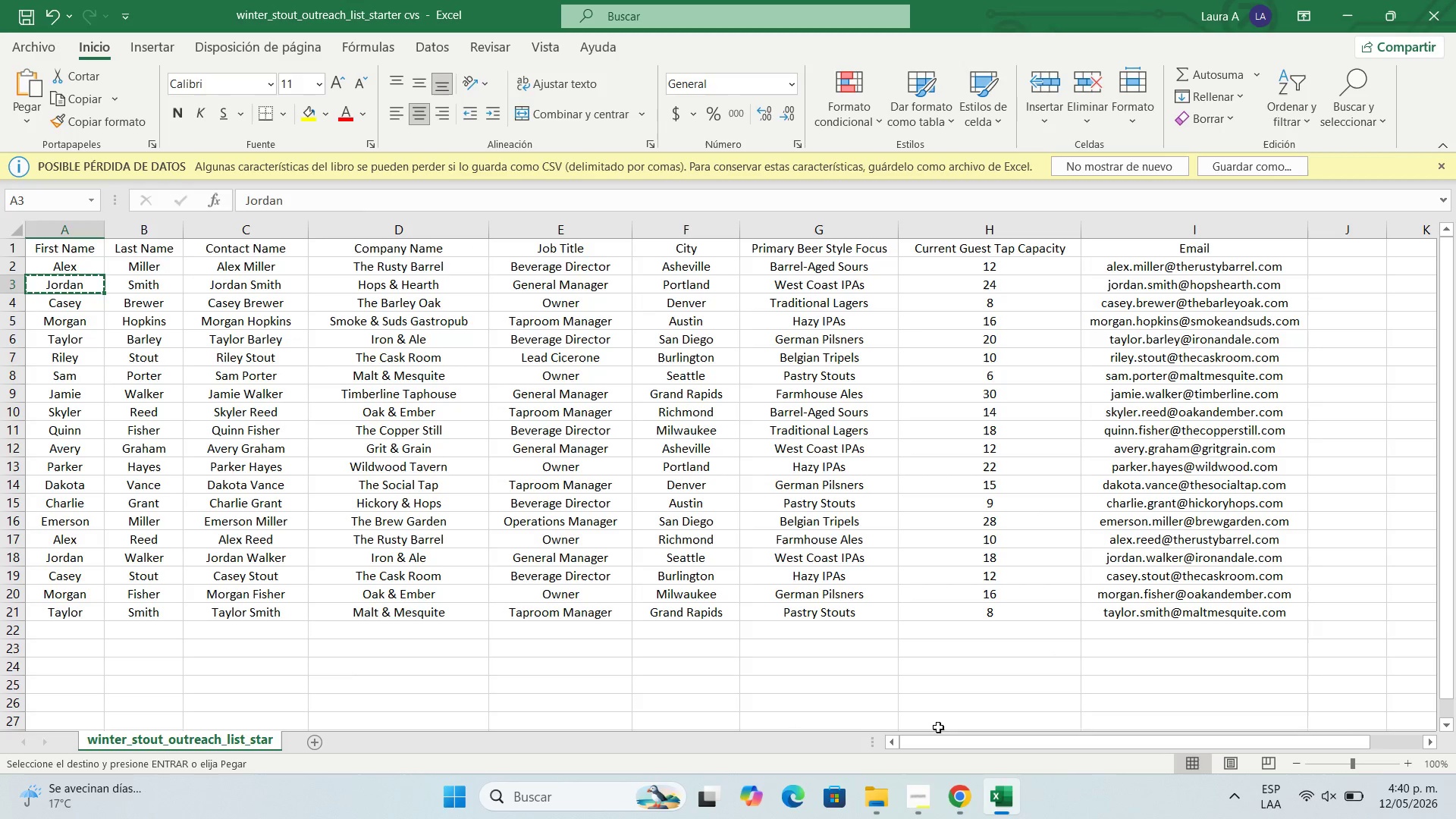 
left_click([949, 817])
 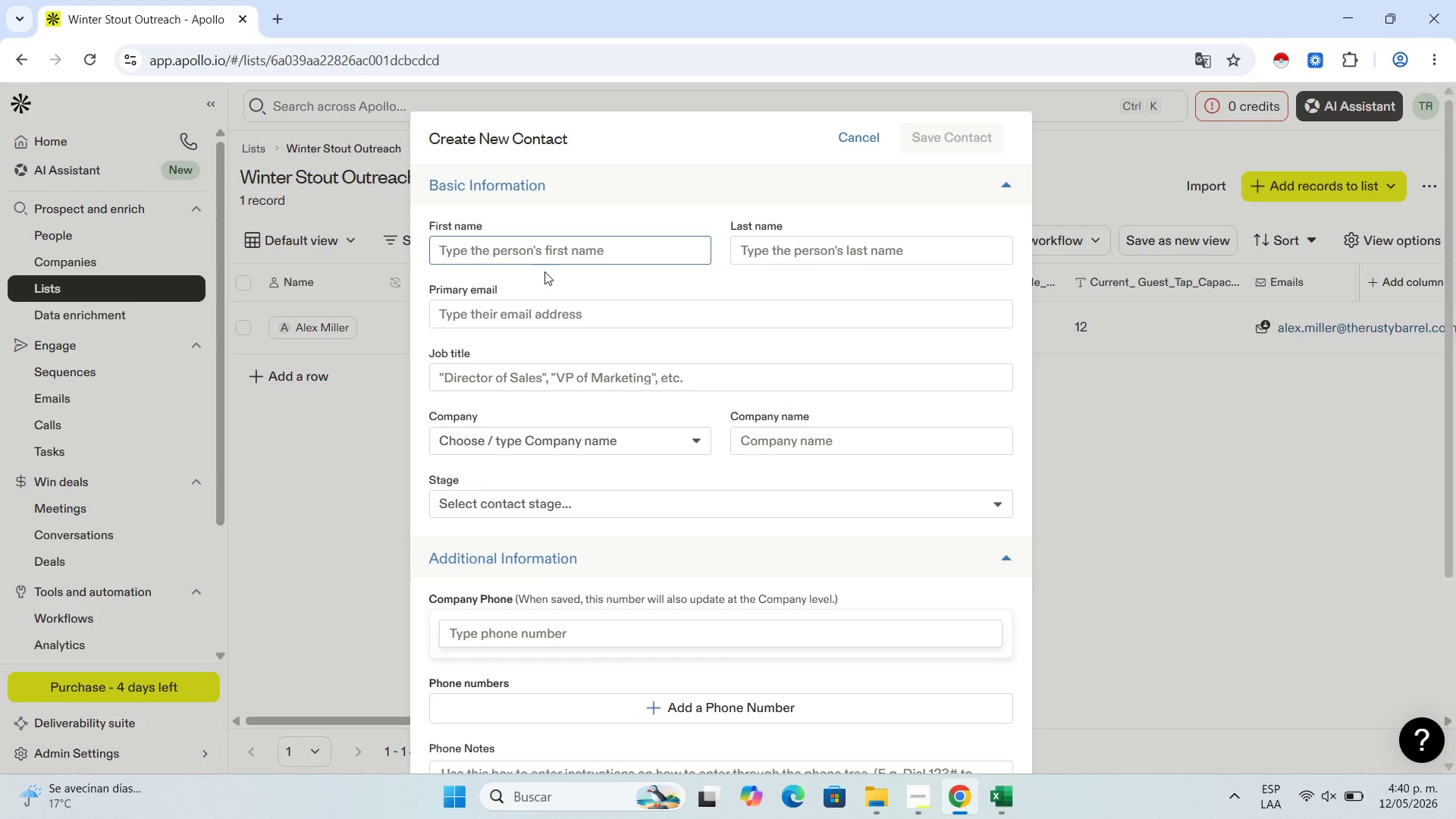 
key(Control+V)
 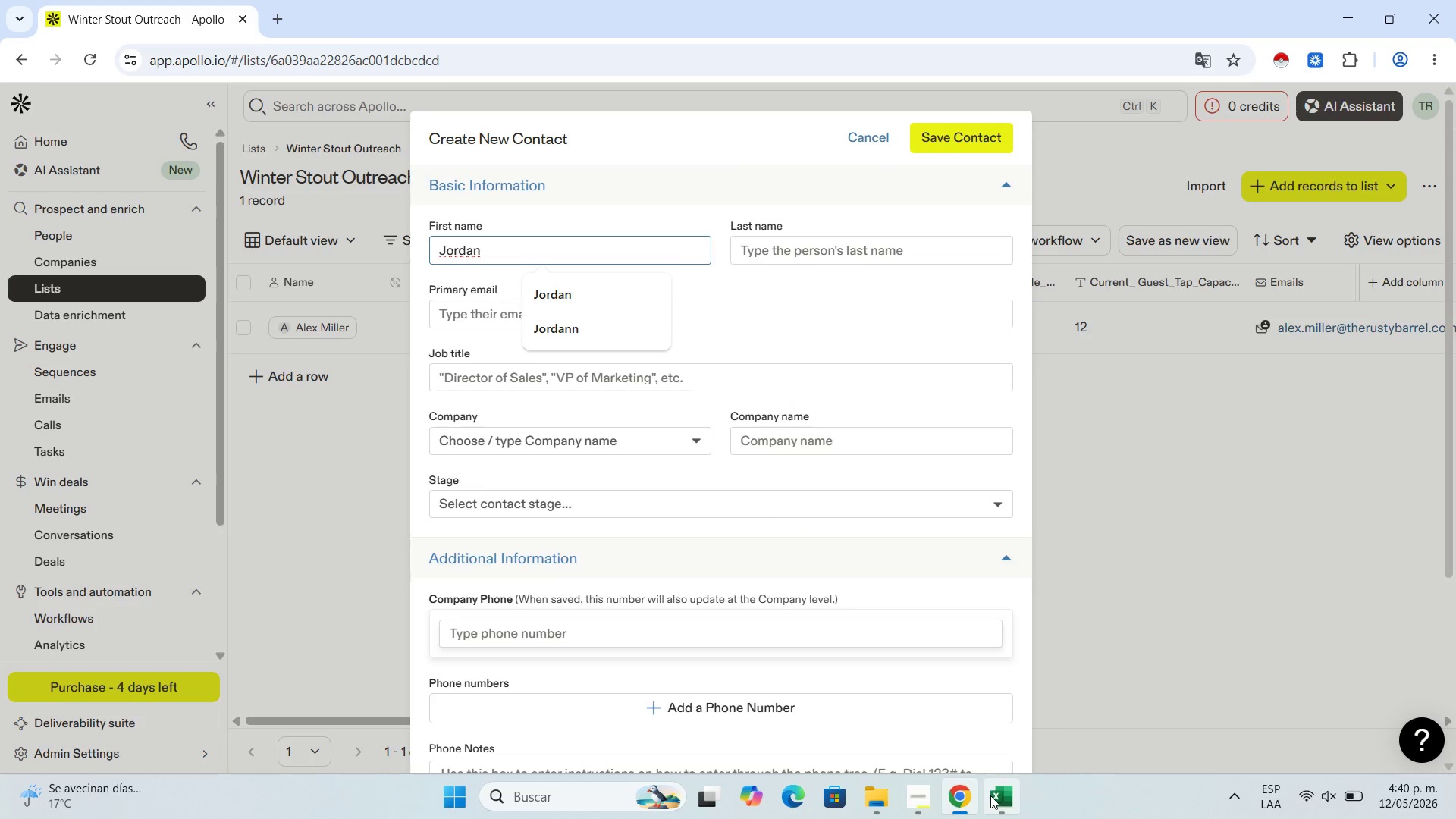 
left_click([1005, 799])
 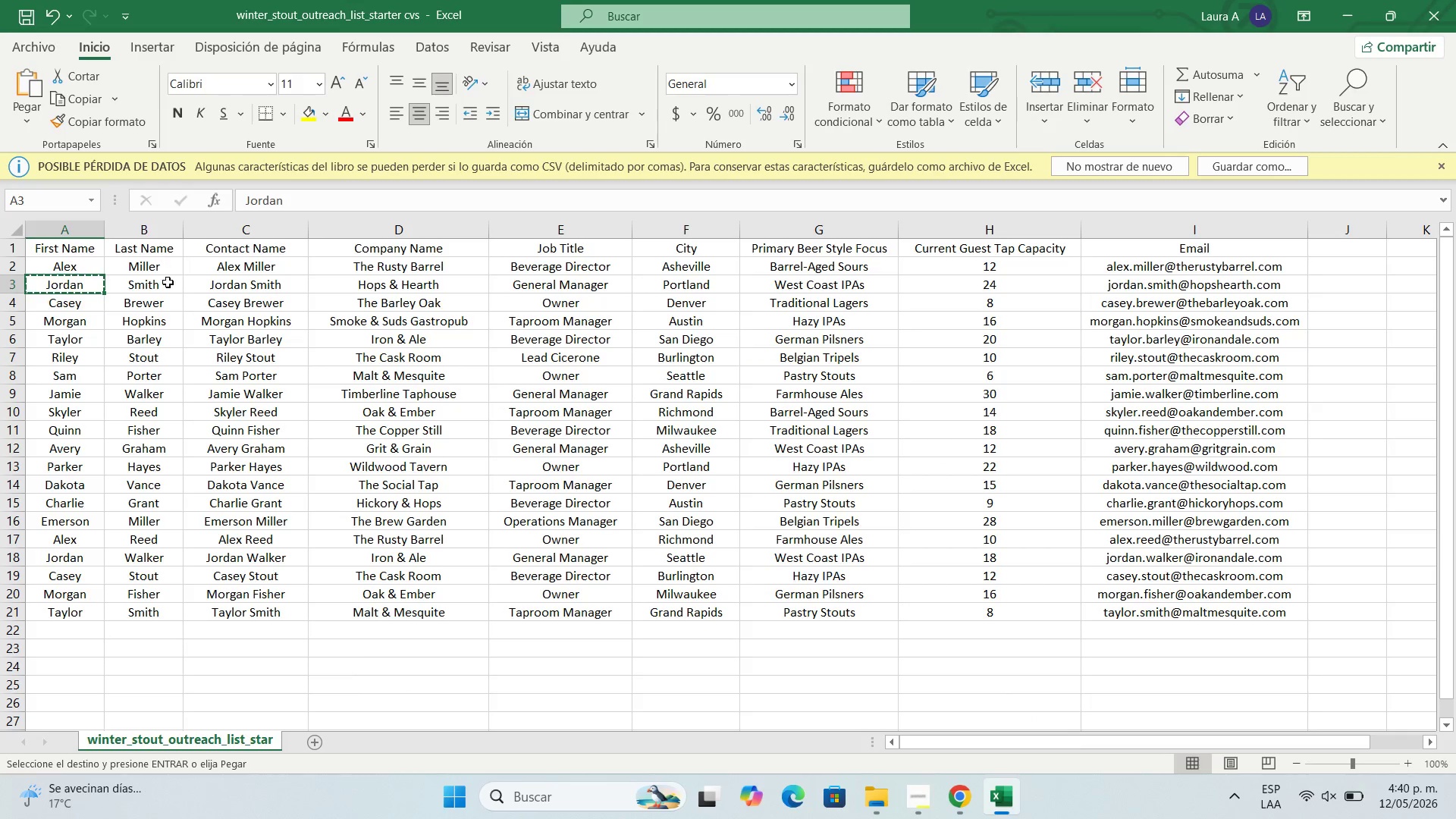 
left_click([168, 284])
 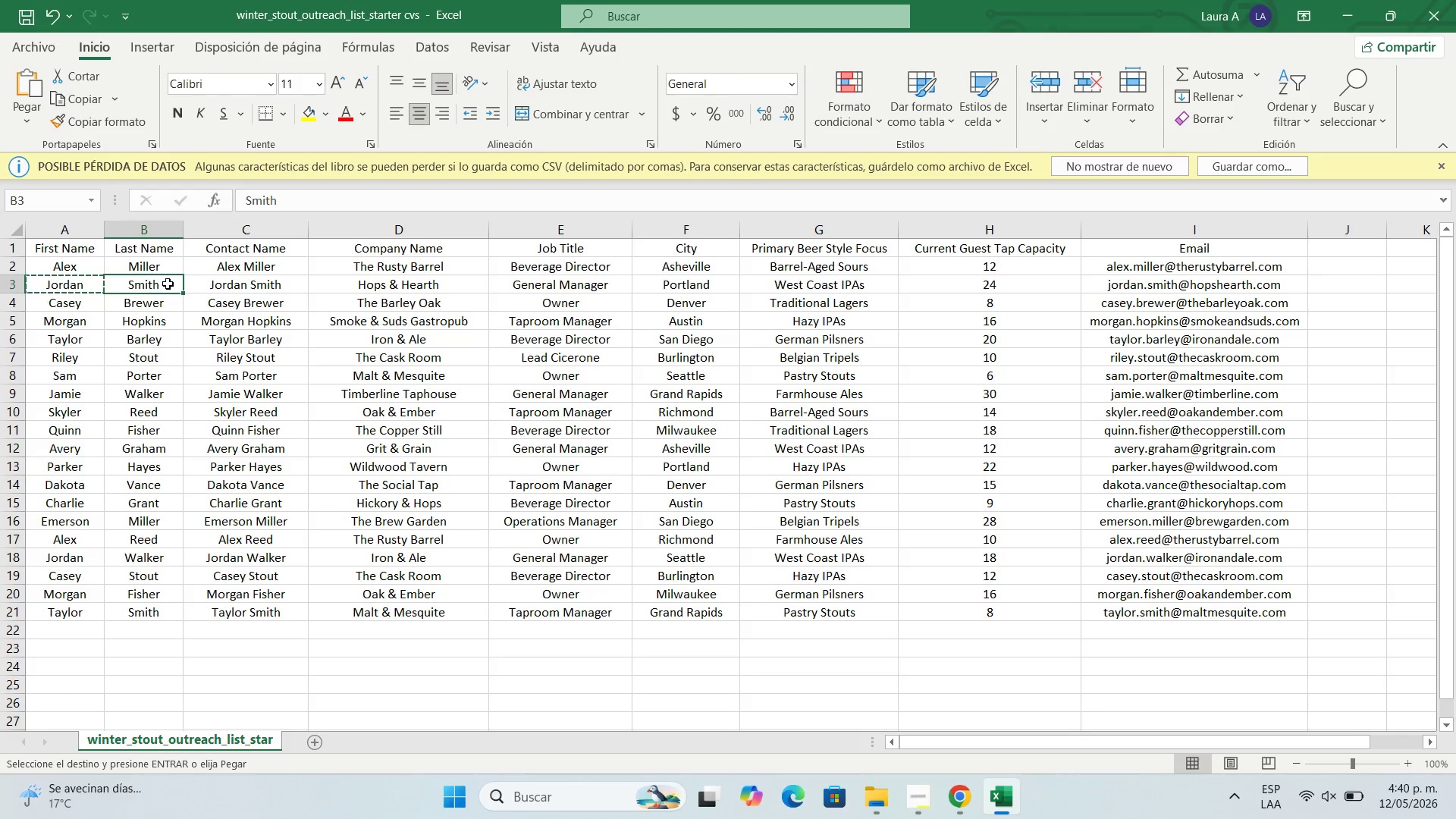 
key(Control+C)
 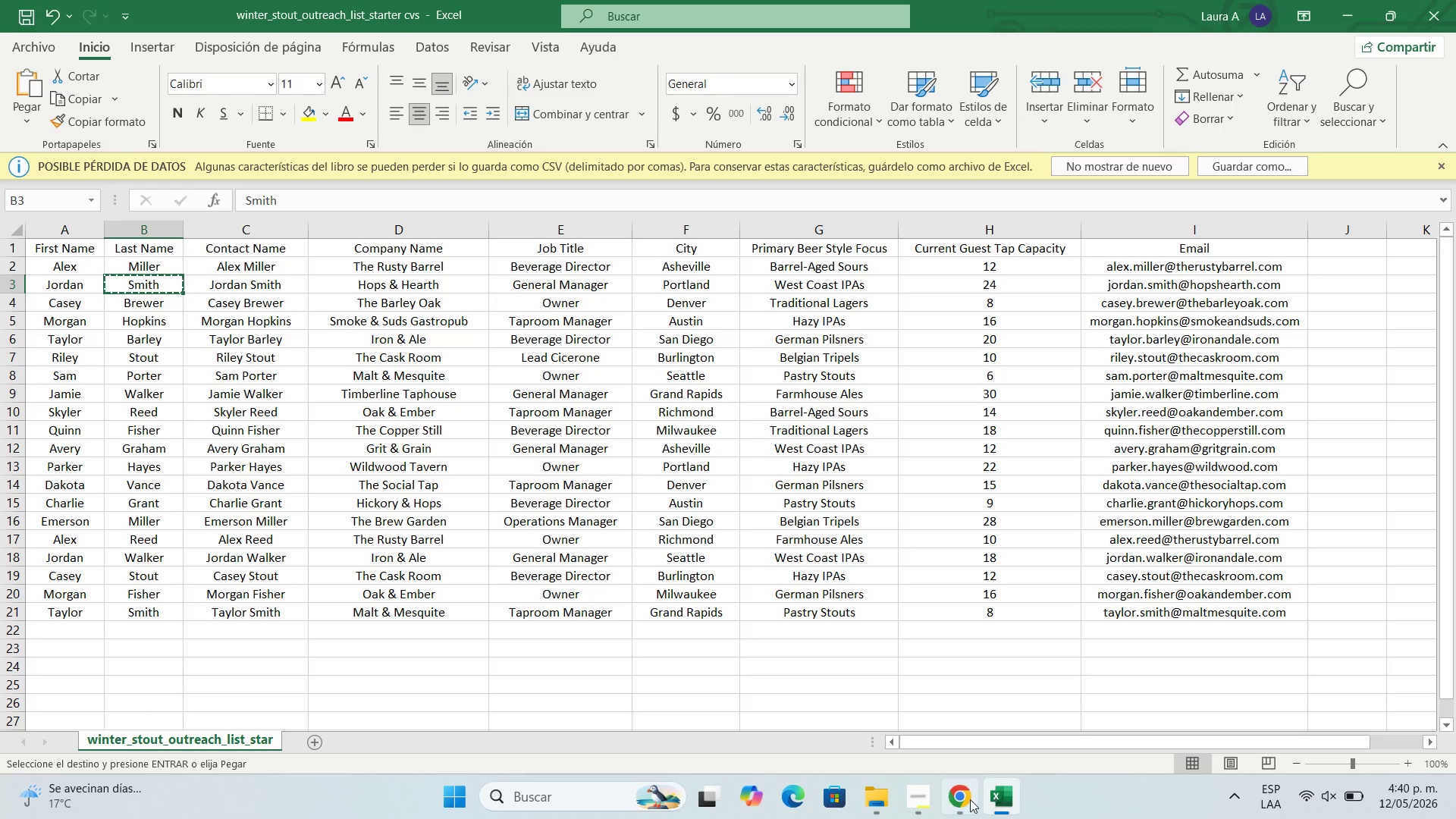 
left_click([970, 799])
 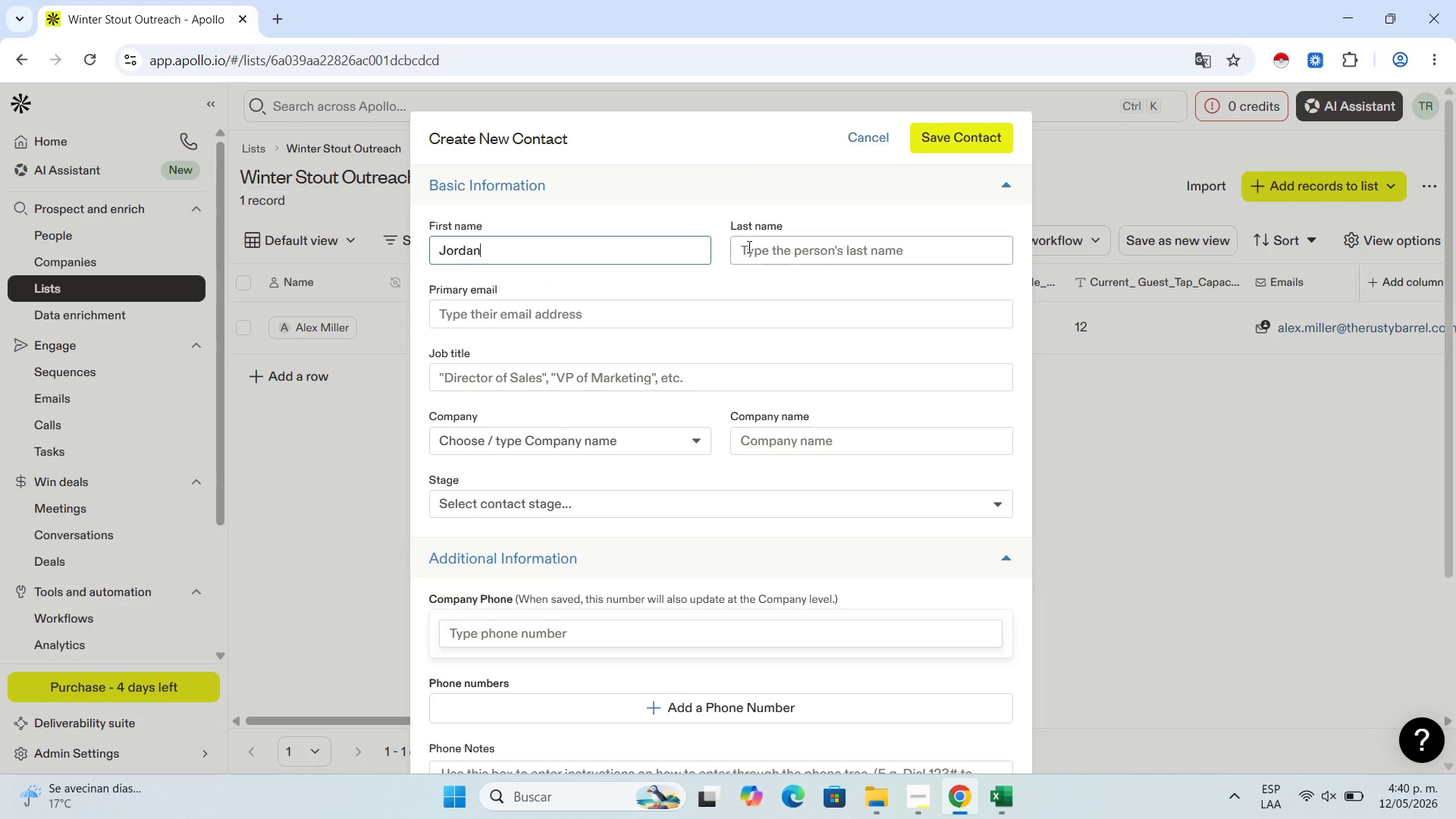 
left_click([748, 246])
 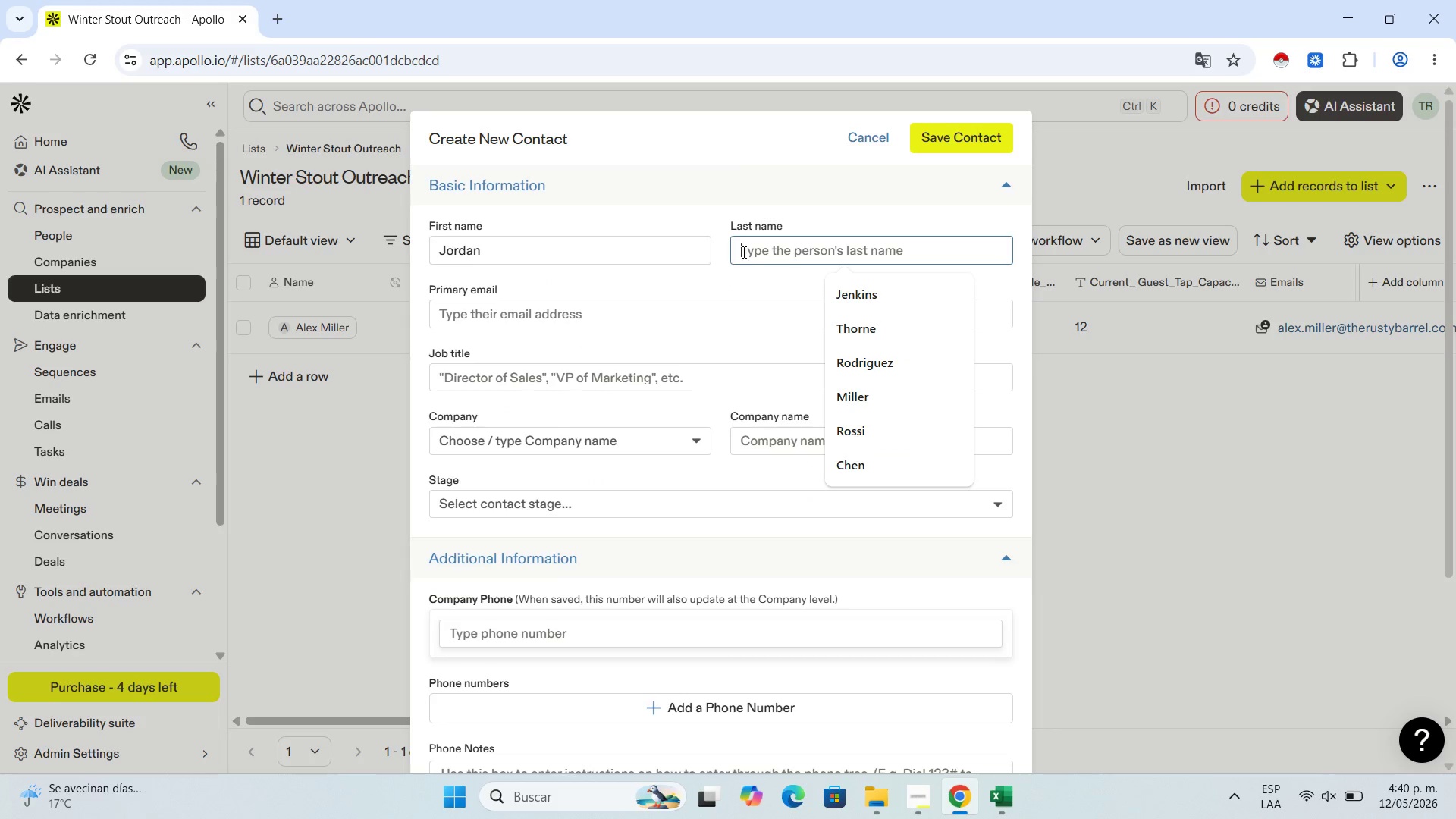 
key(Control+V)
 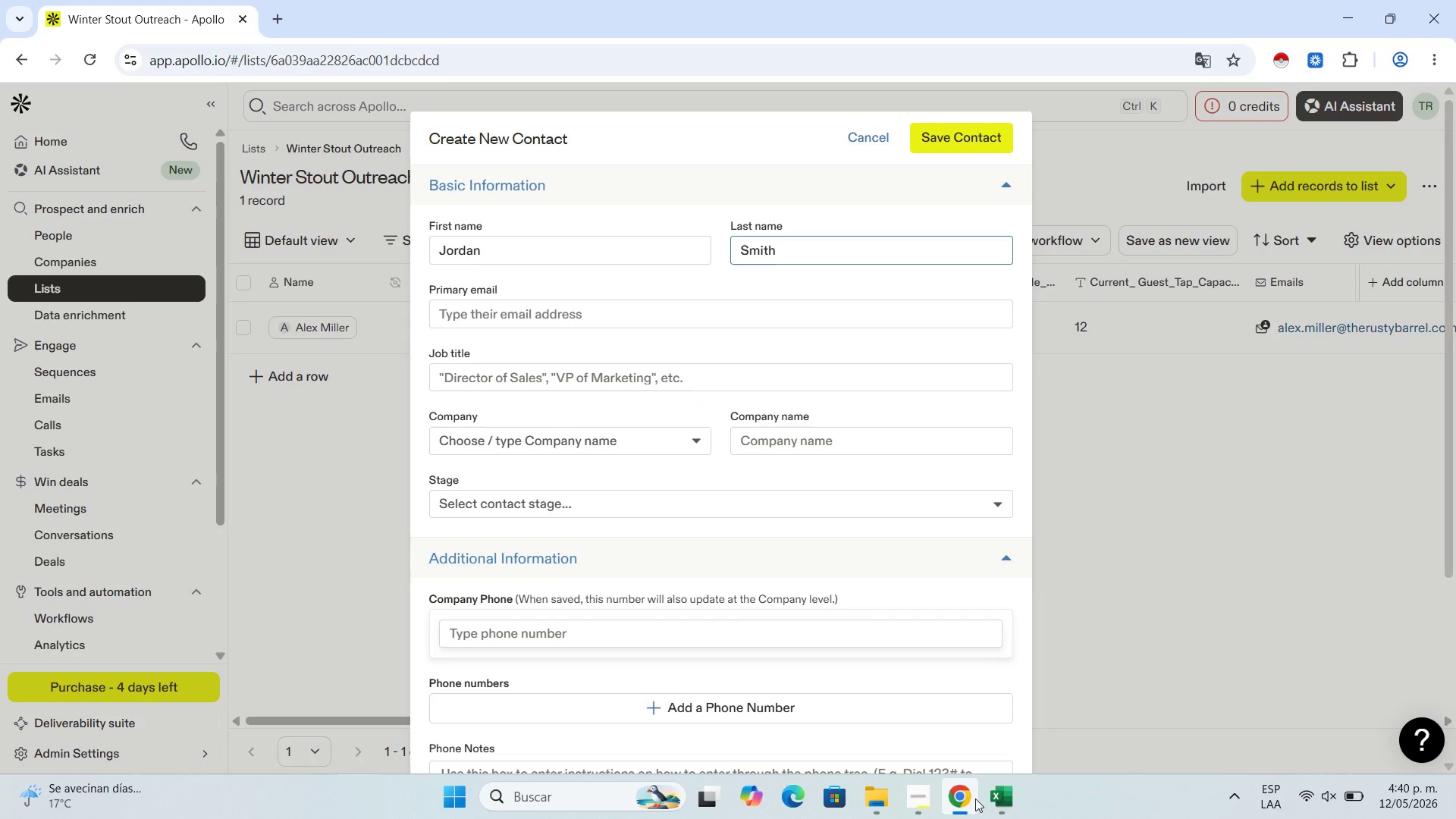 
left_click([1006, 794])
 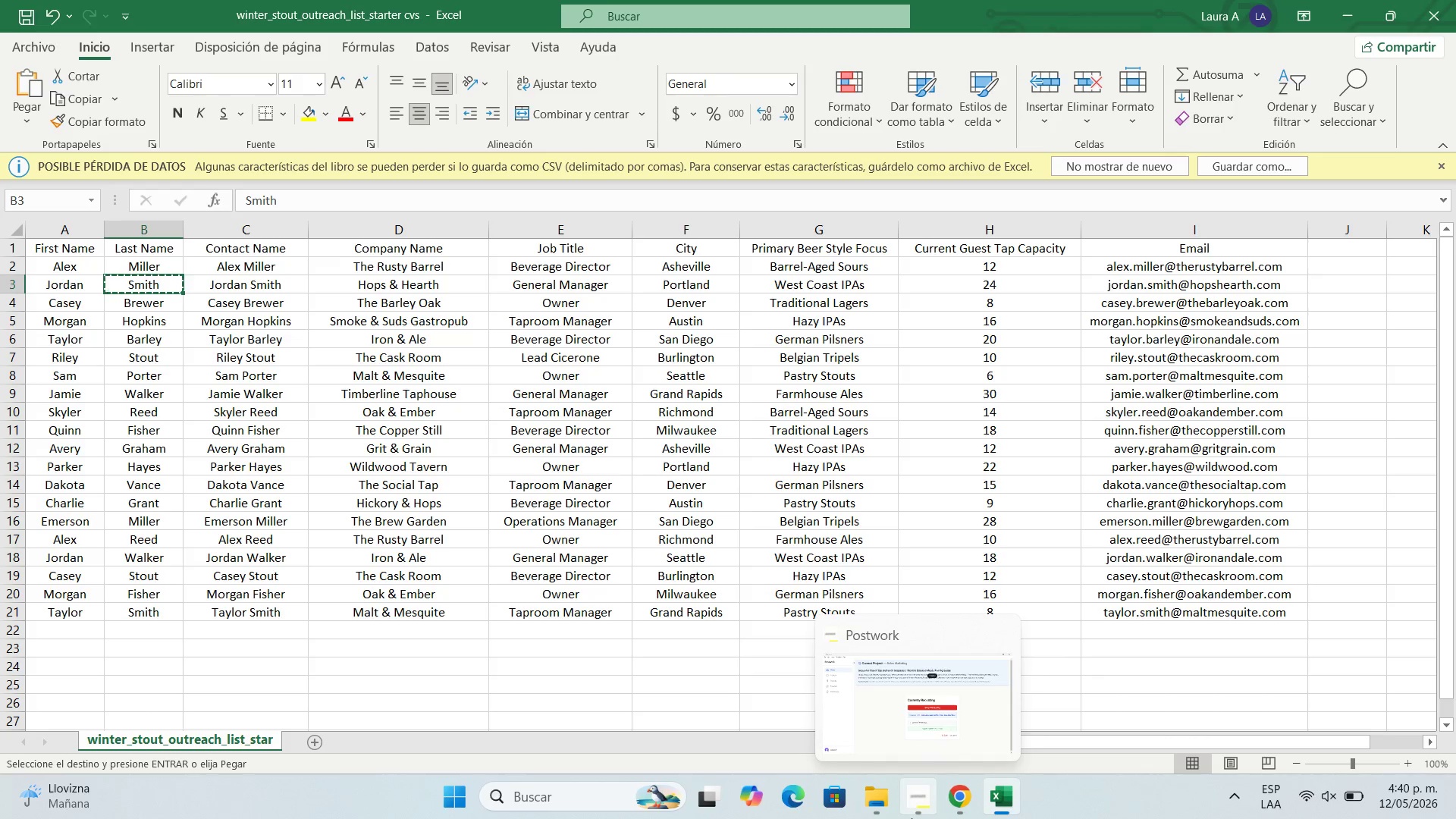 
wait(25.39)
 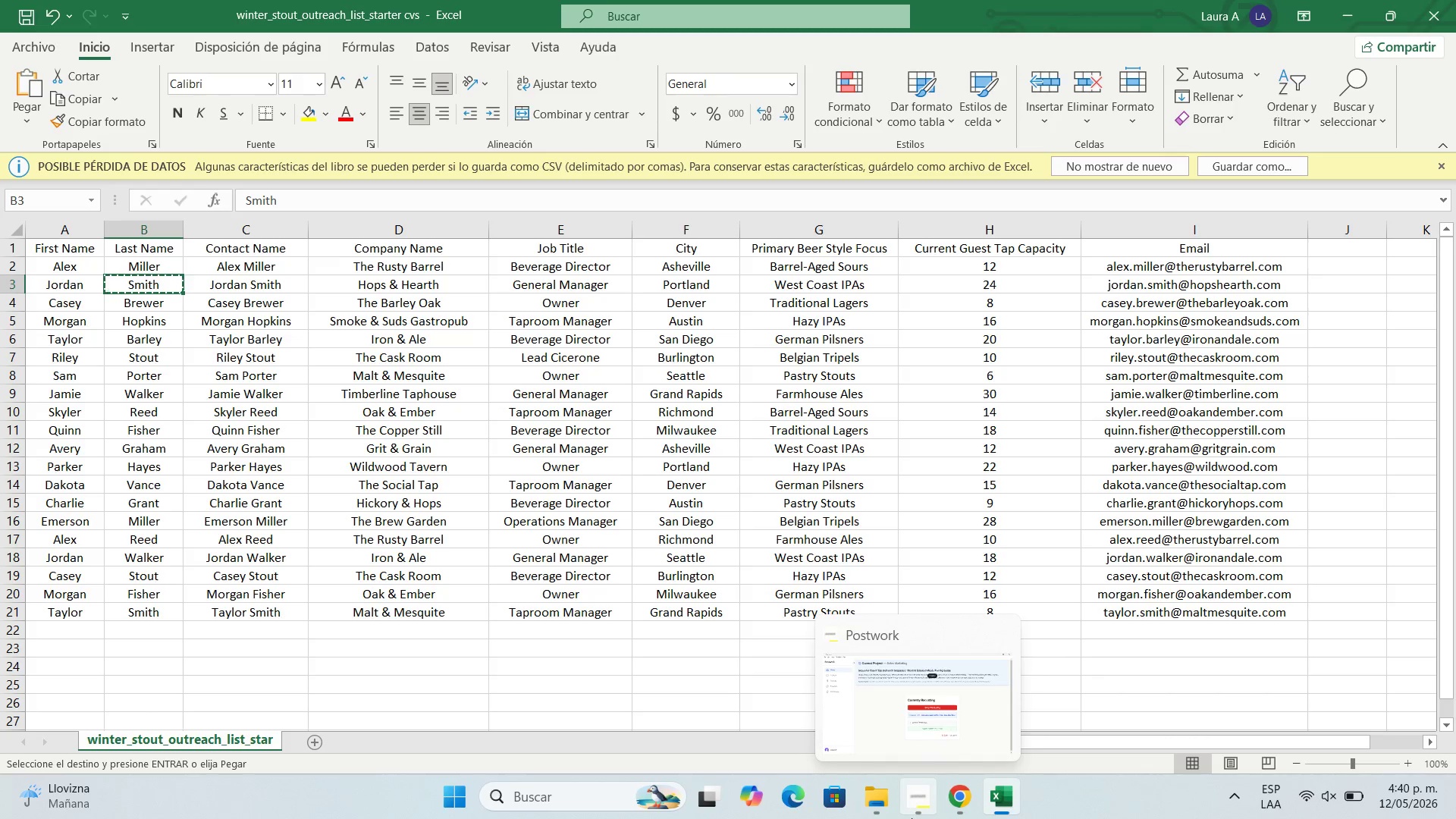 
left_click([959, 799])
 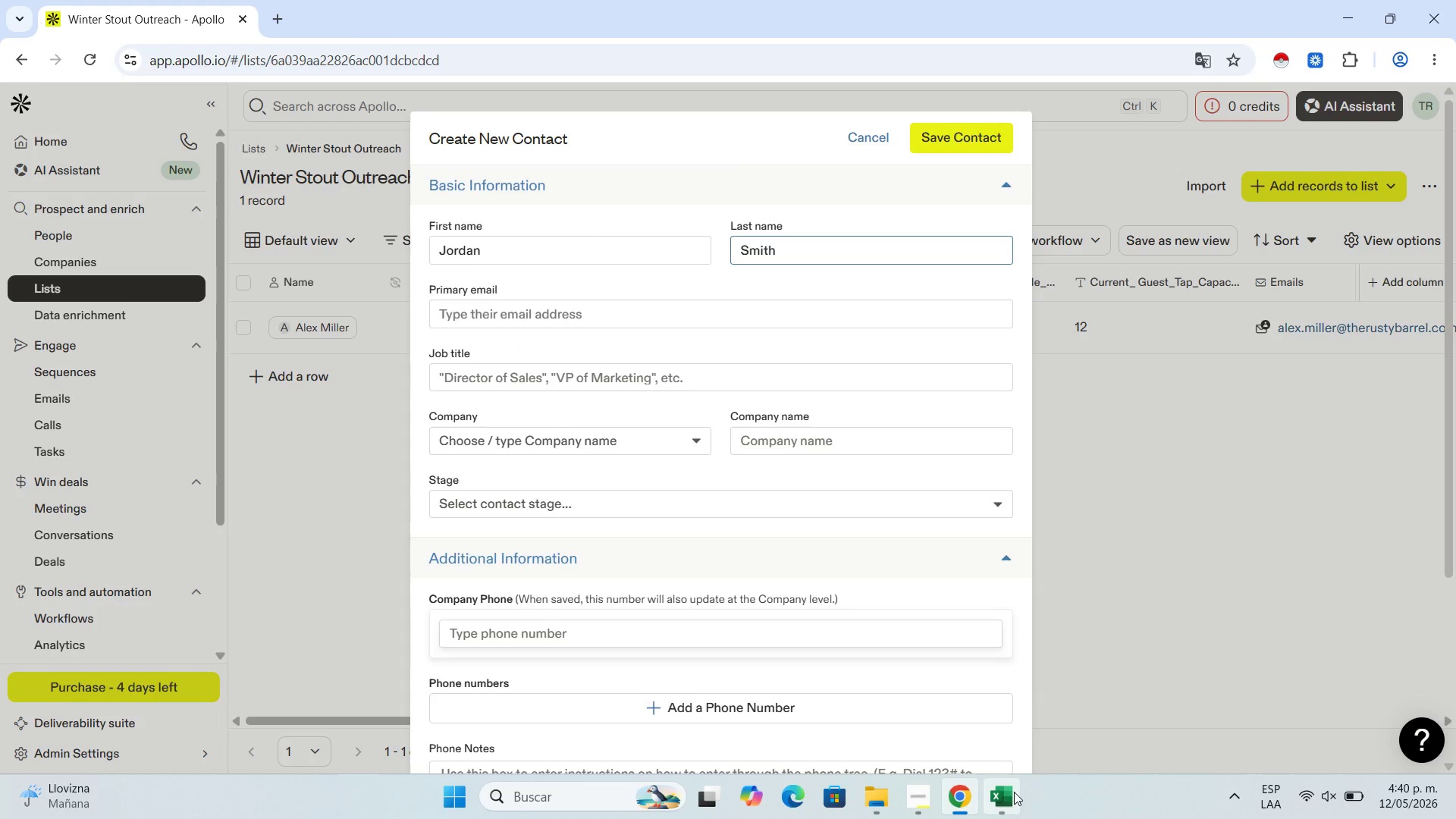 
left_click([1006, 804])
 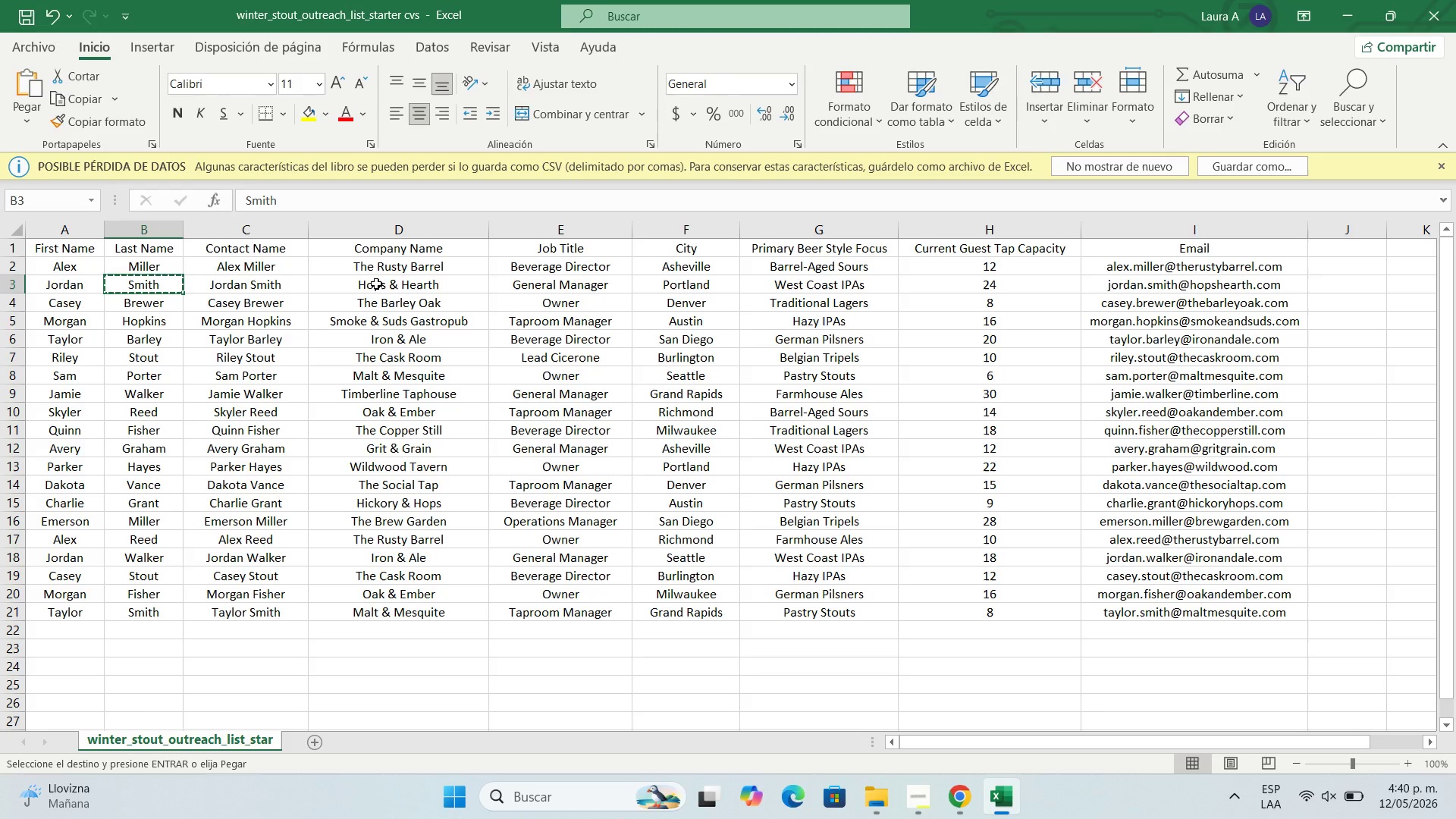 
left_click([375, 287])
 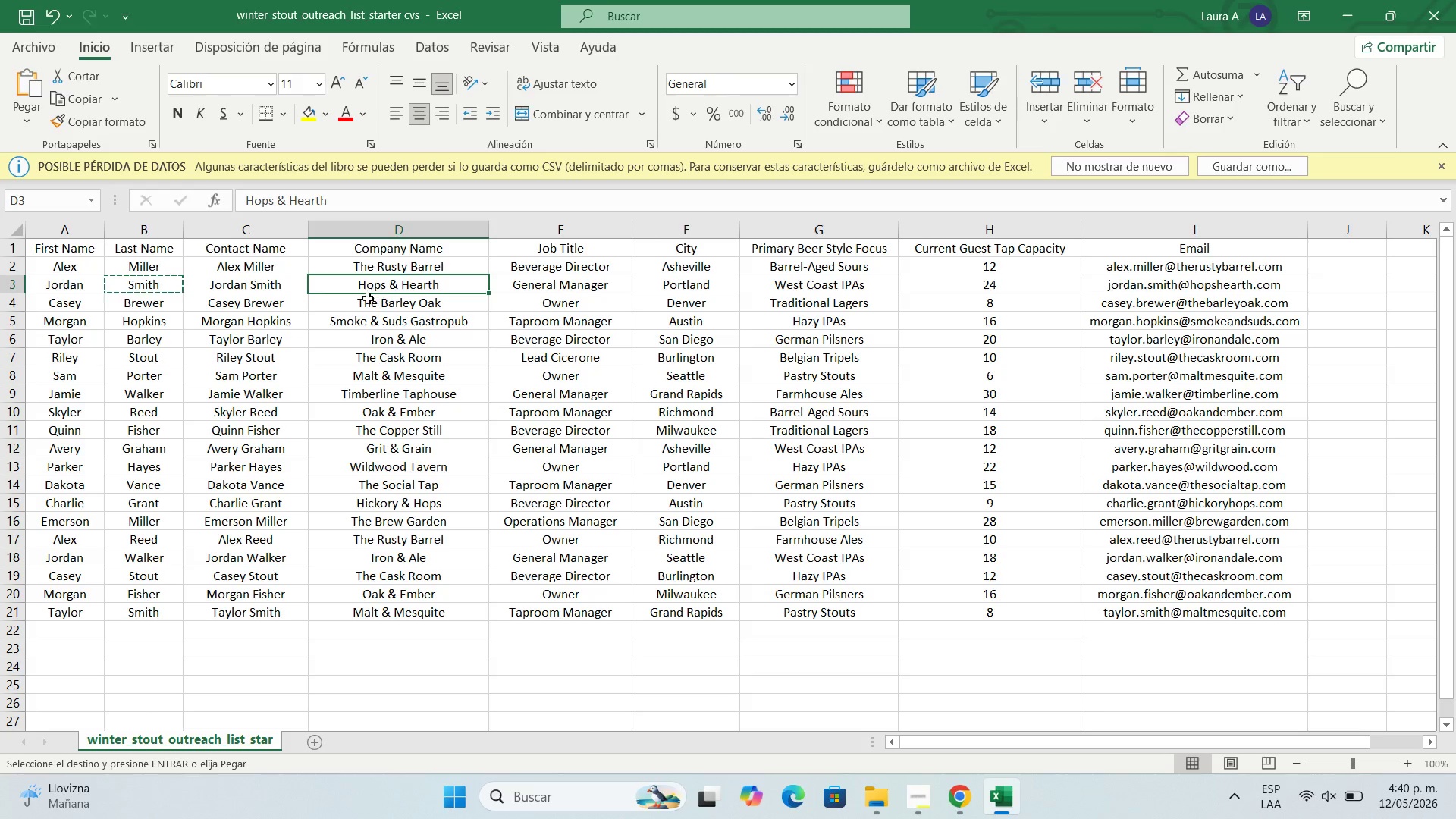 
key(Control+C)
 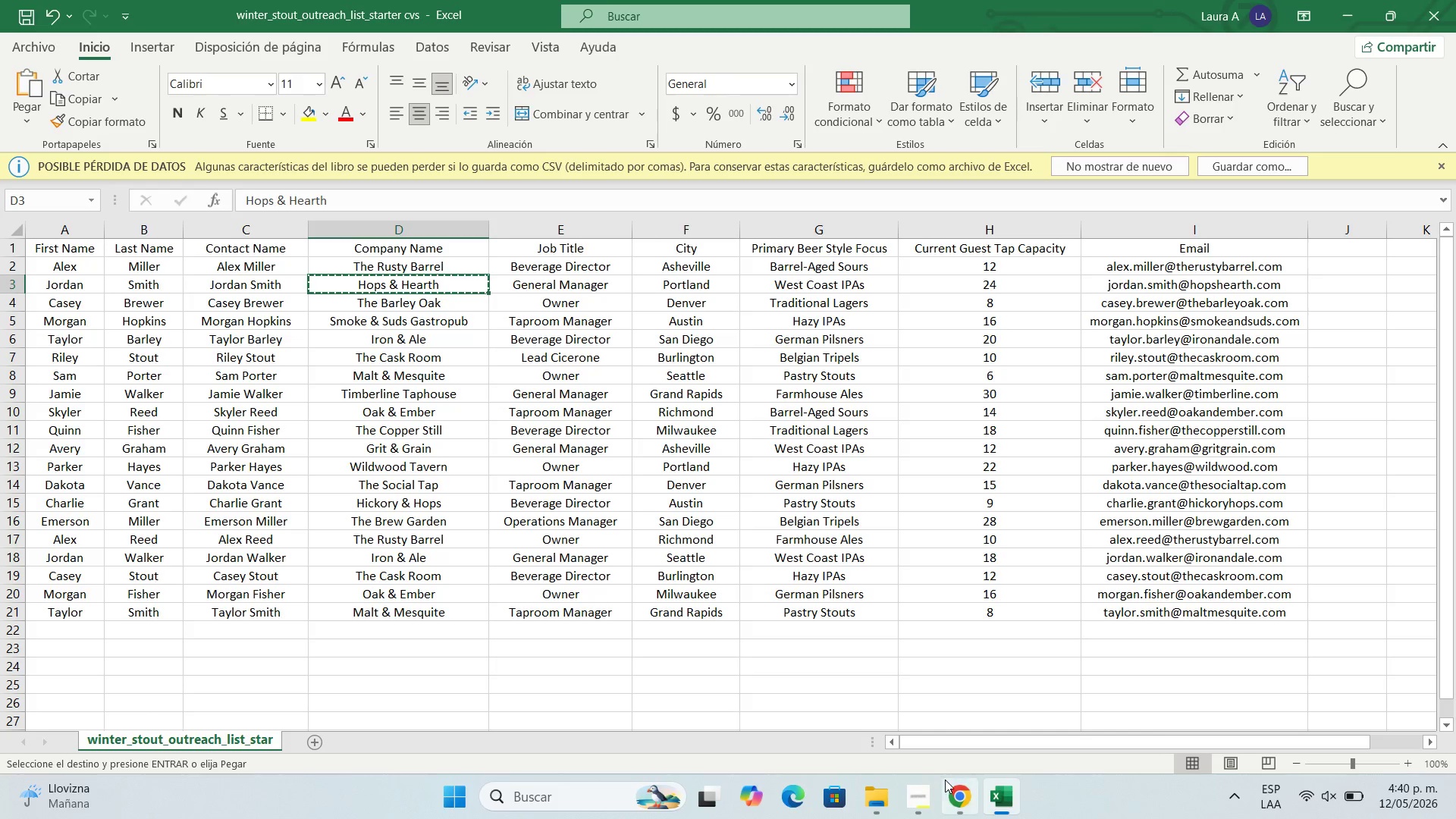 
left_click([983, 806])
 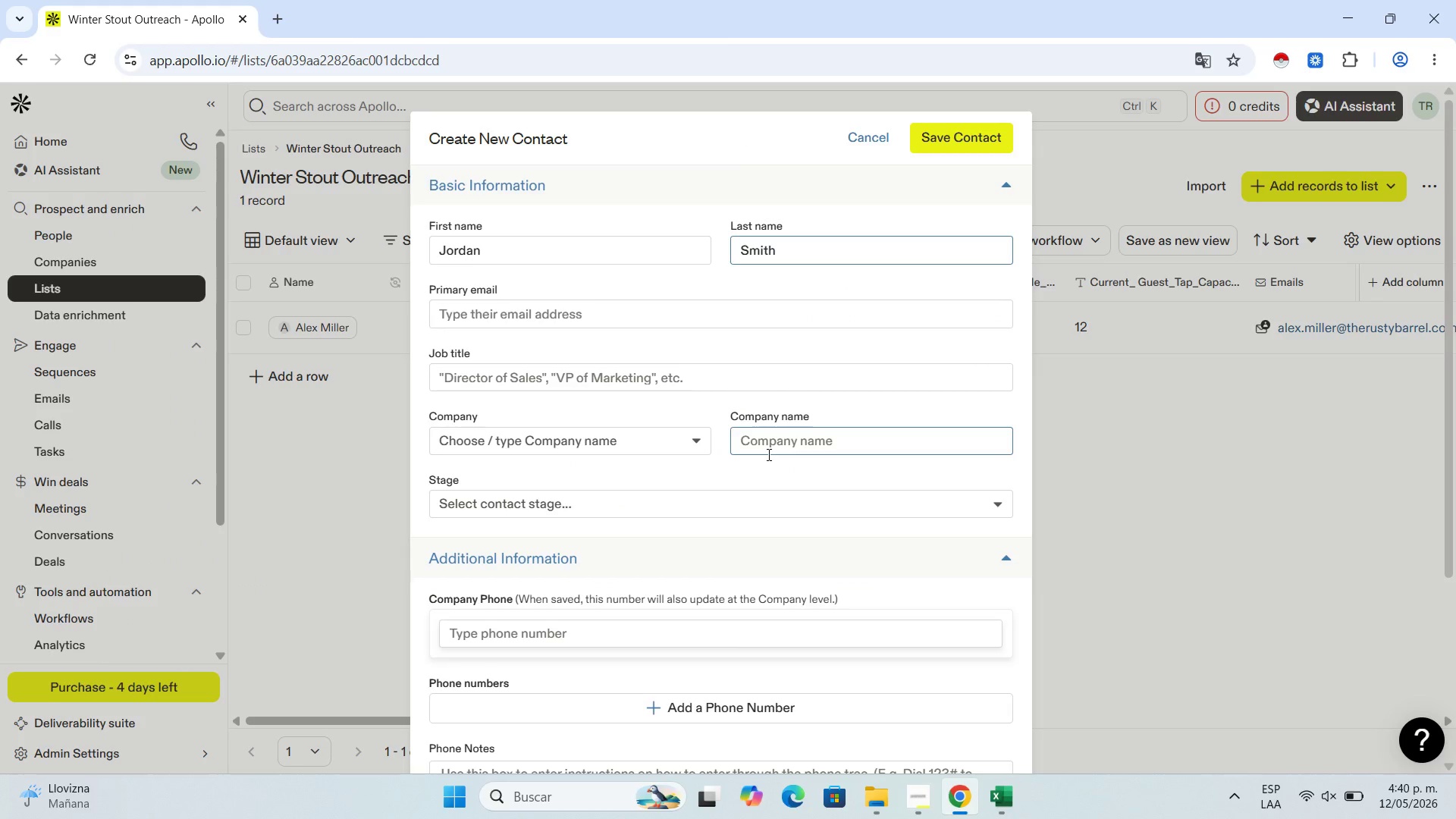 
left_click([768, 452])
 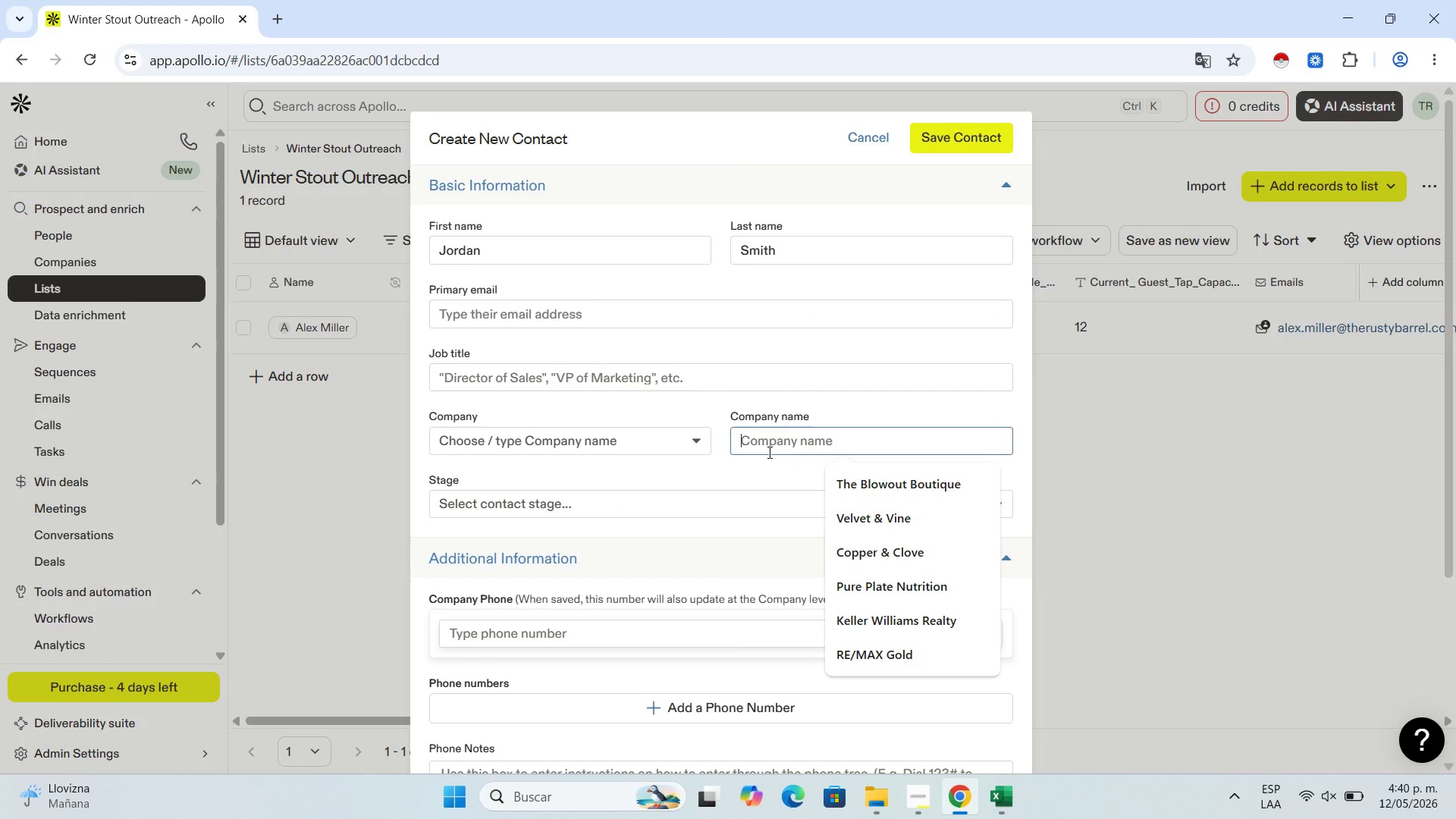 
key(Control+V)
 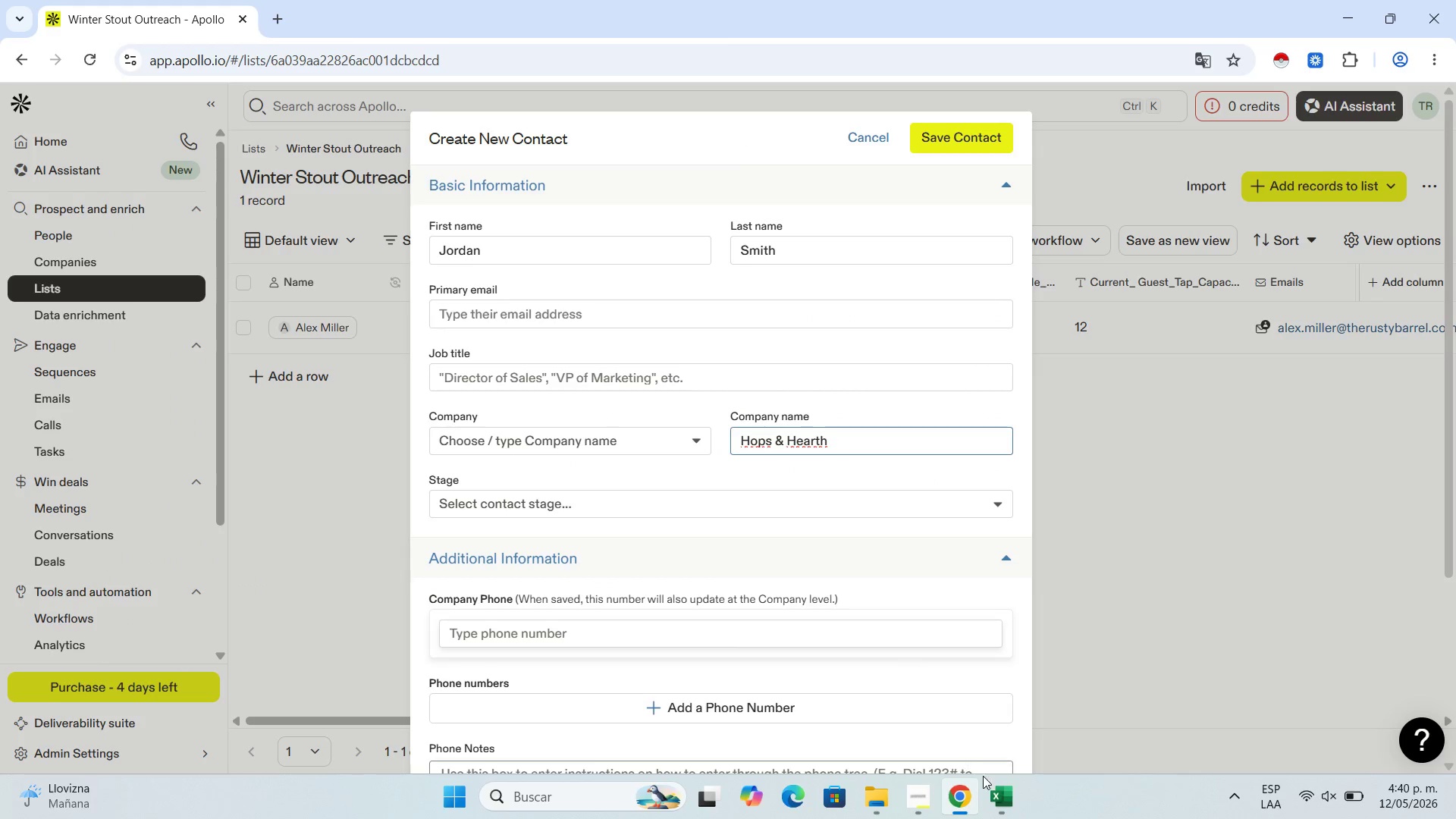 
left_click([999, 798])
 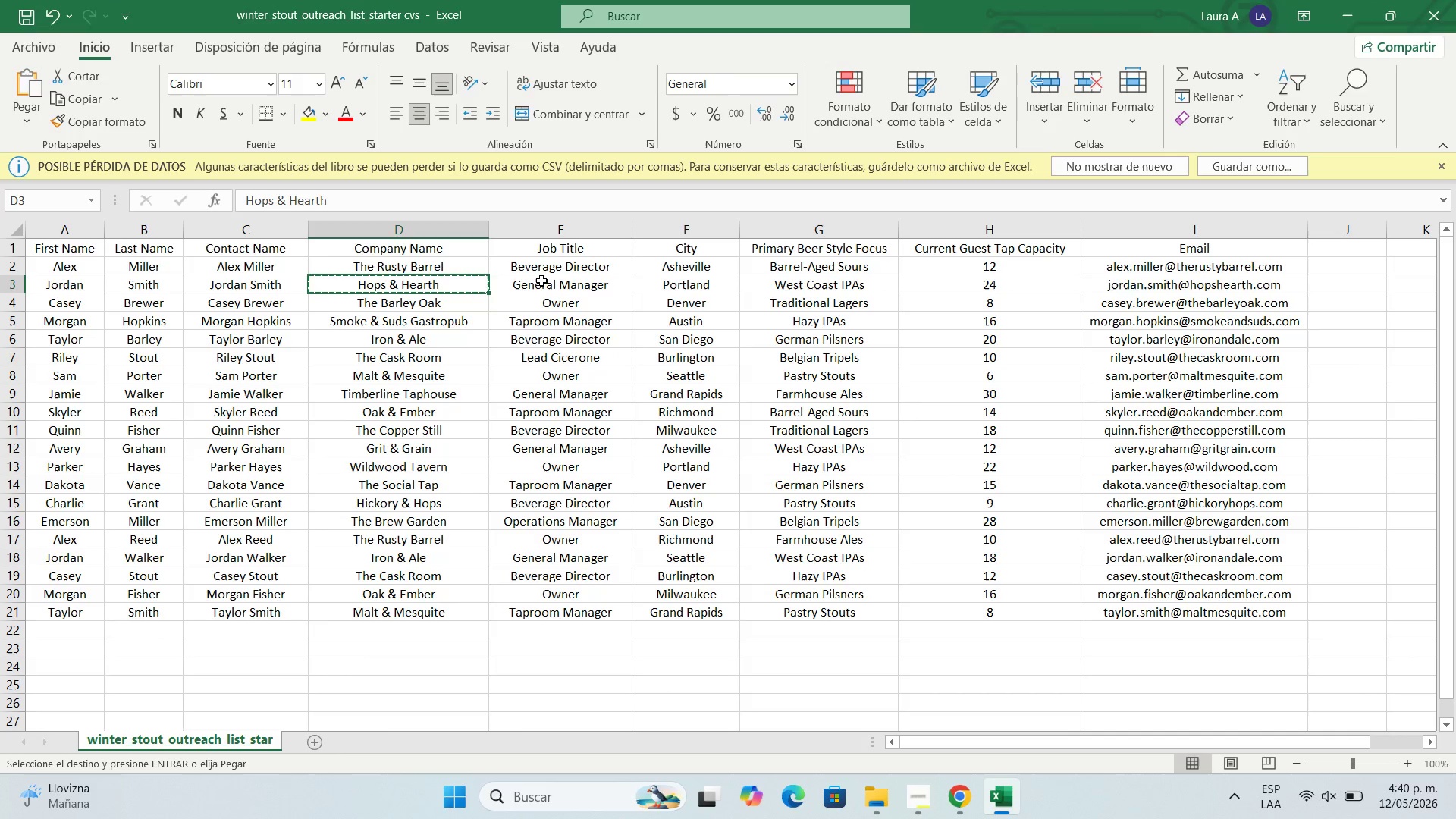 
left_click([541, 281])
 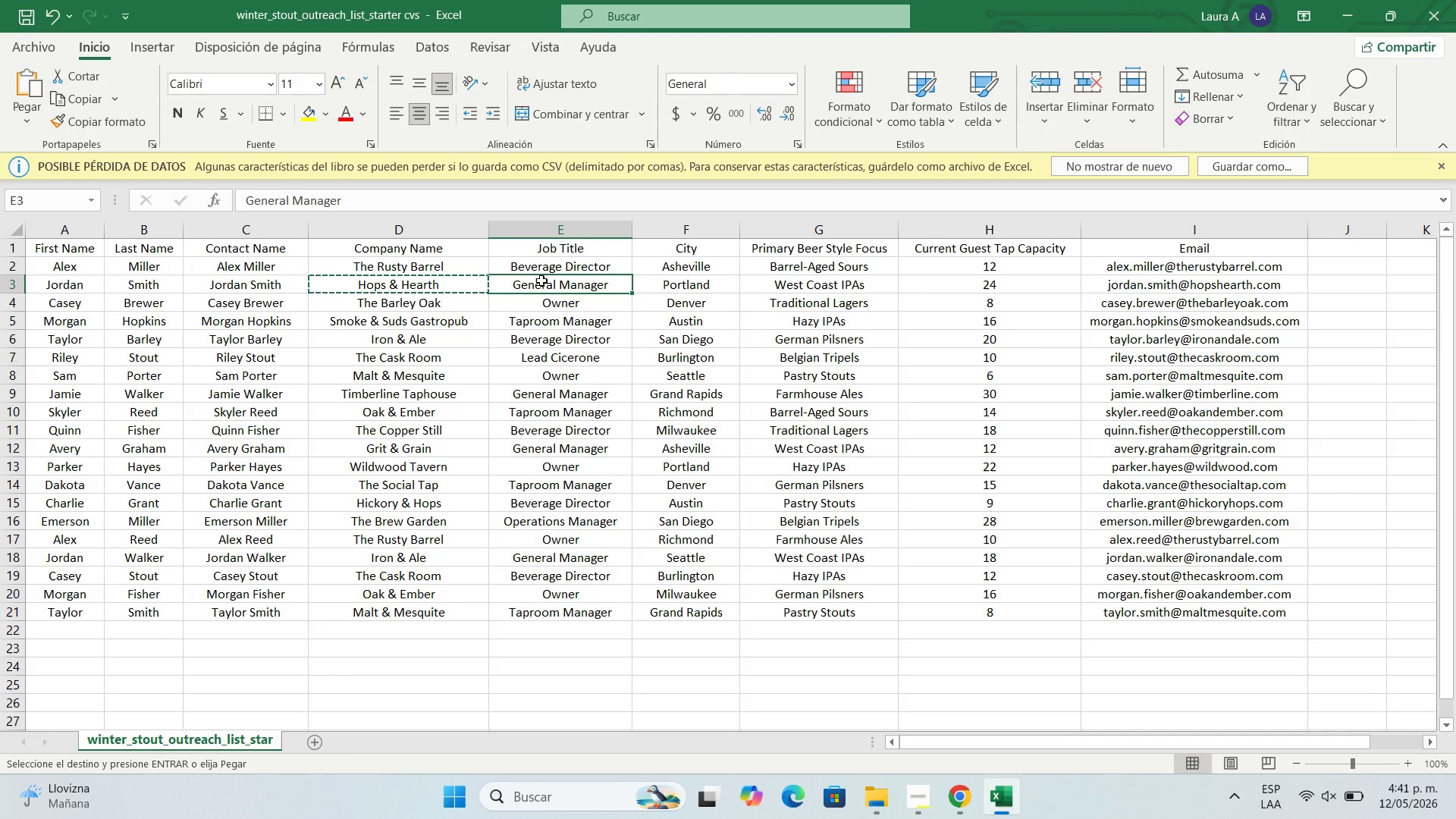 
key(Control+C)
 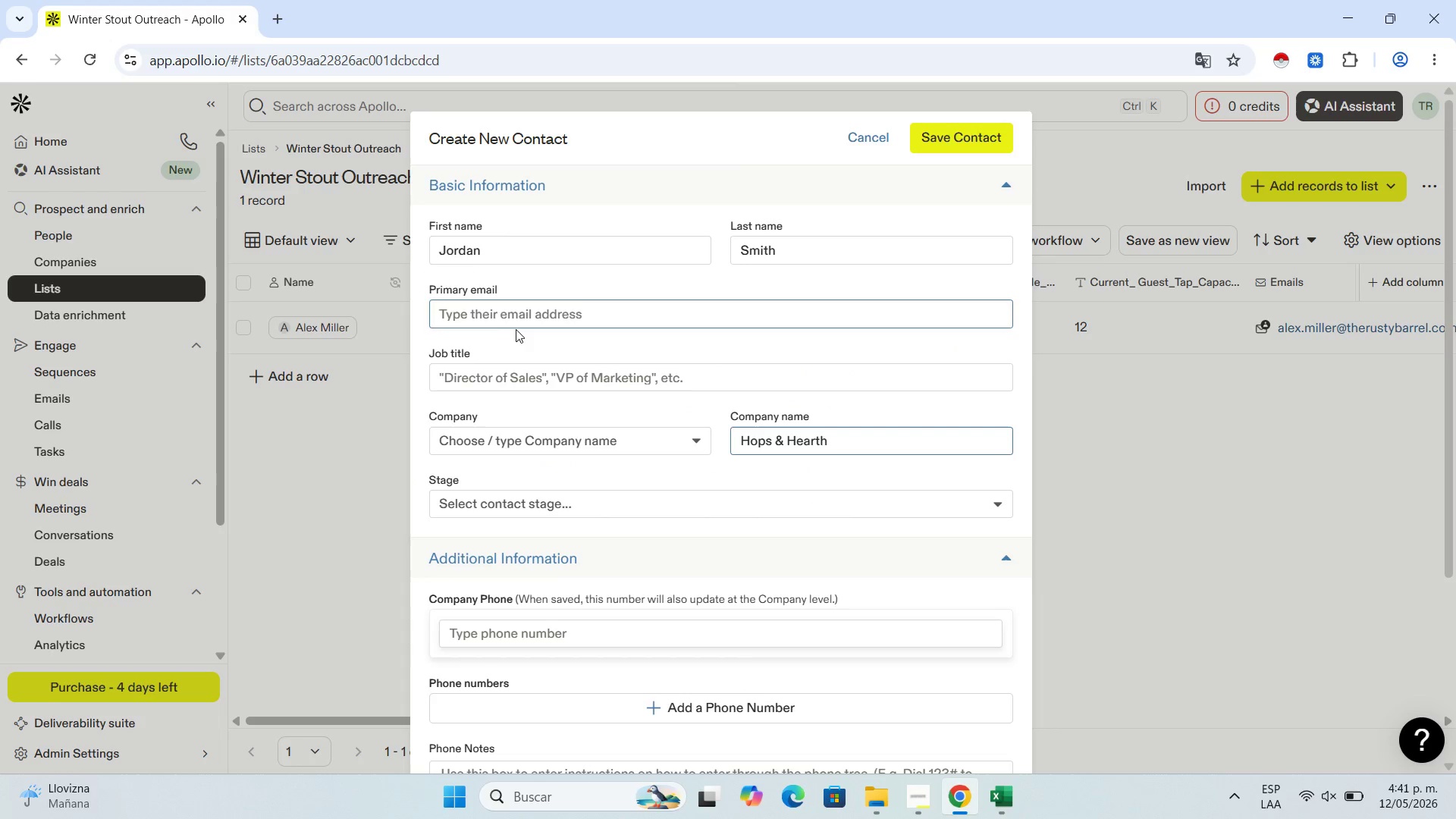 
left_click([516, 313])
 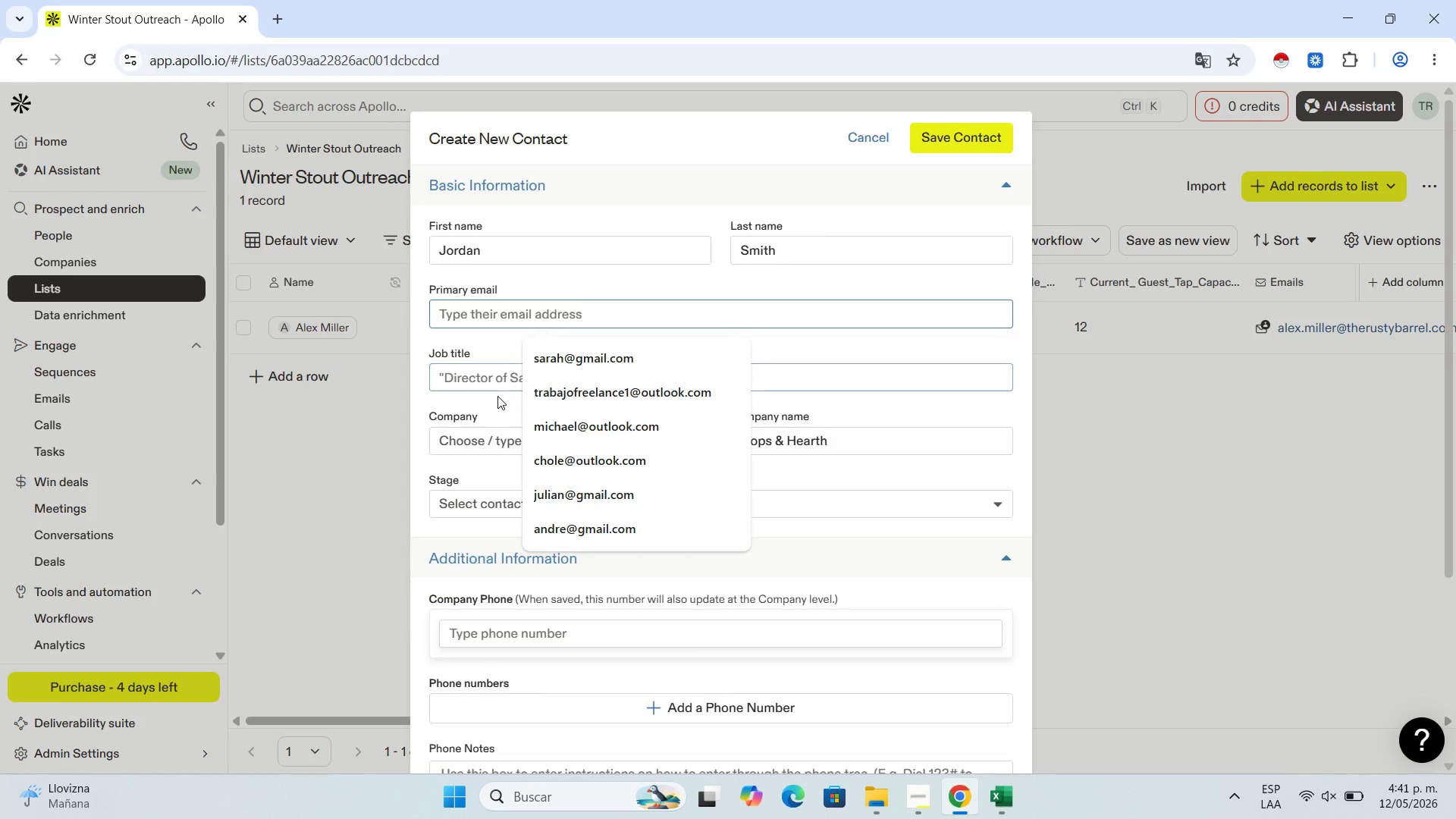 
left_click([497, 396])
 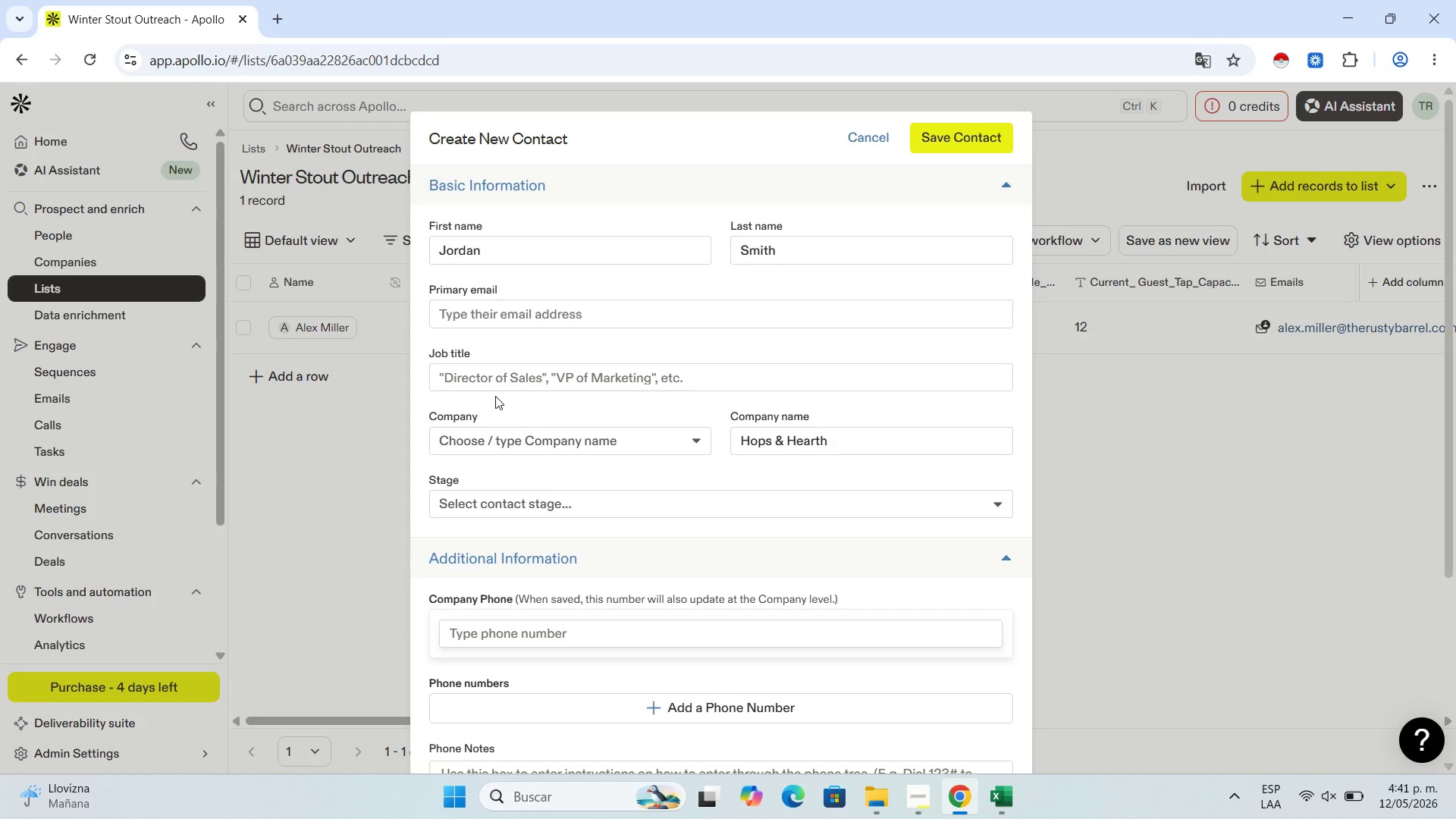 
key(Control+V)
 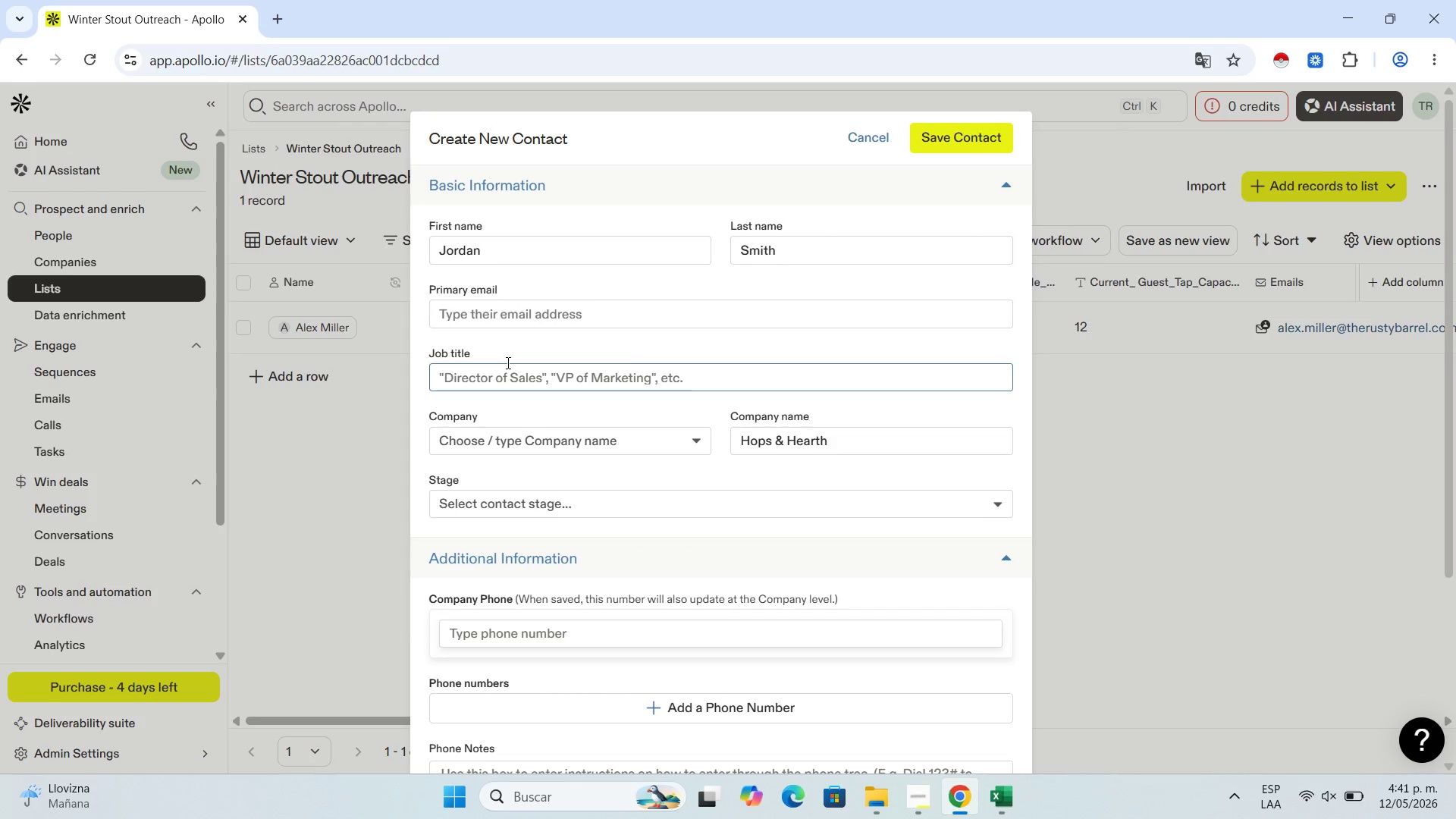 
left_click([507, 362])
 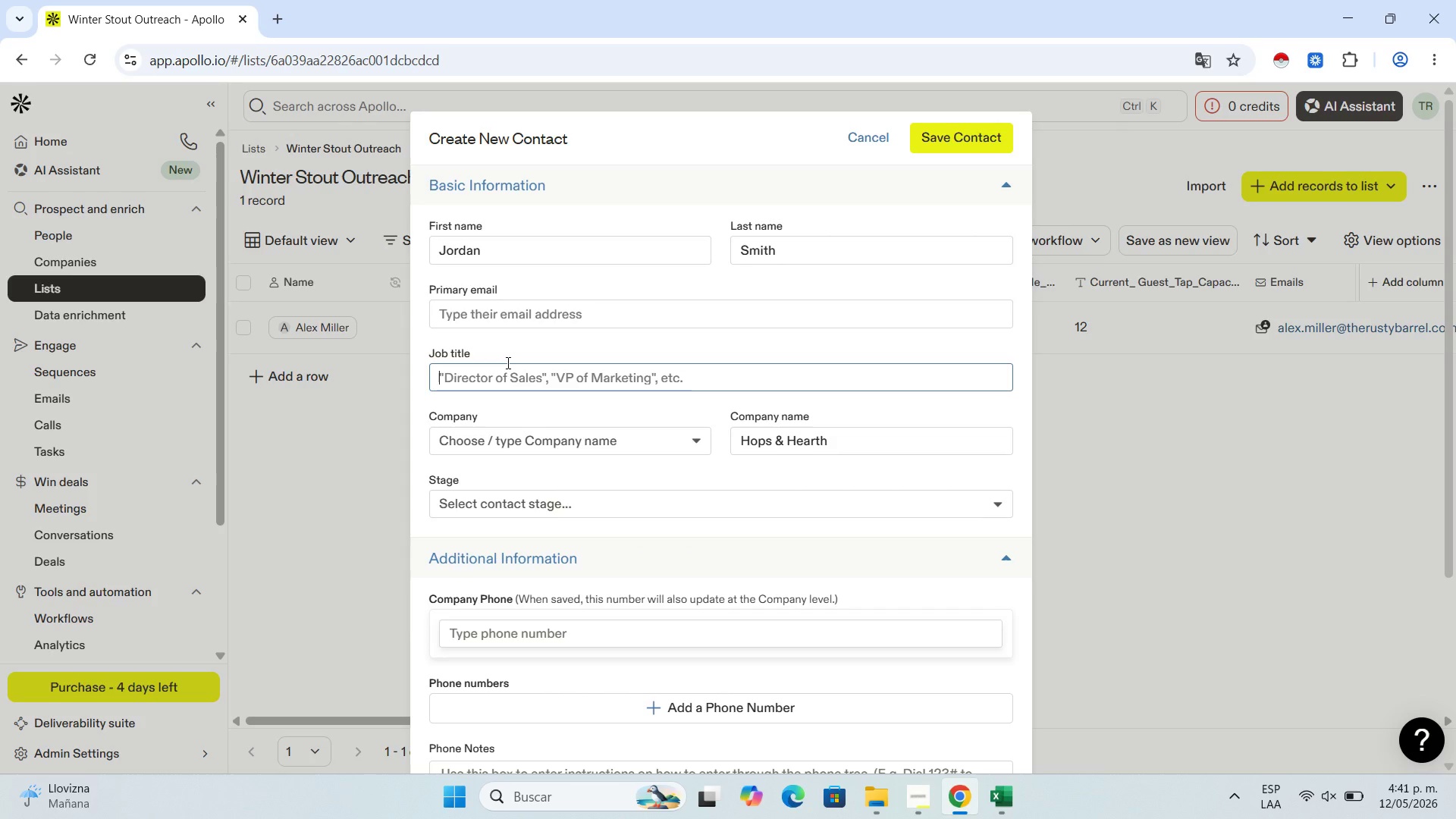 
key(Control+V)
 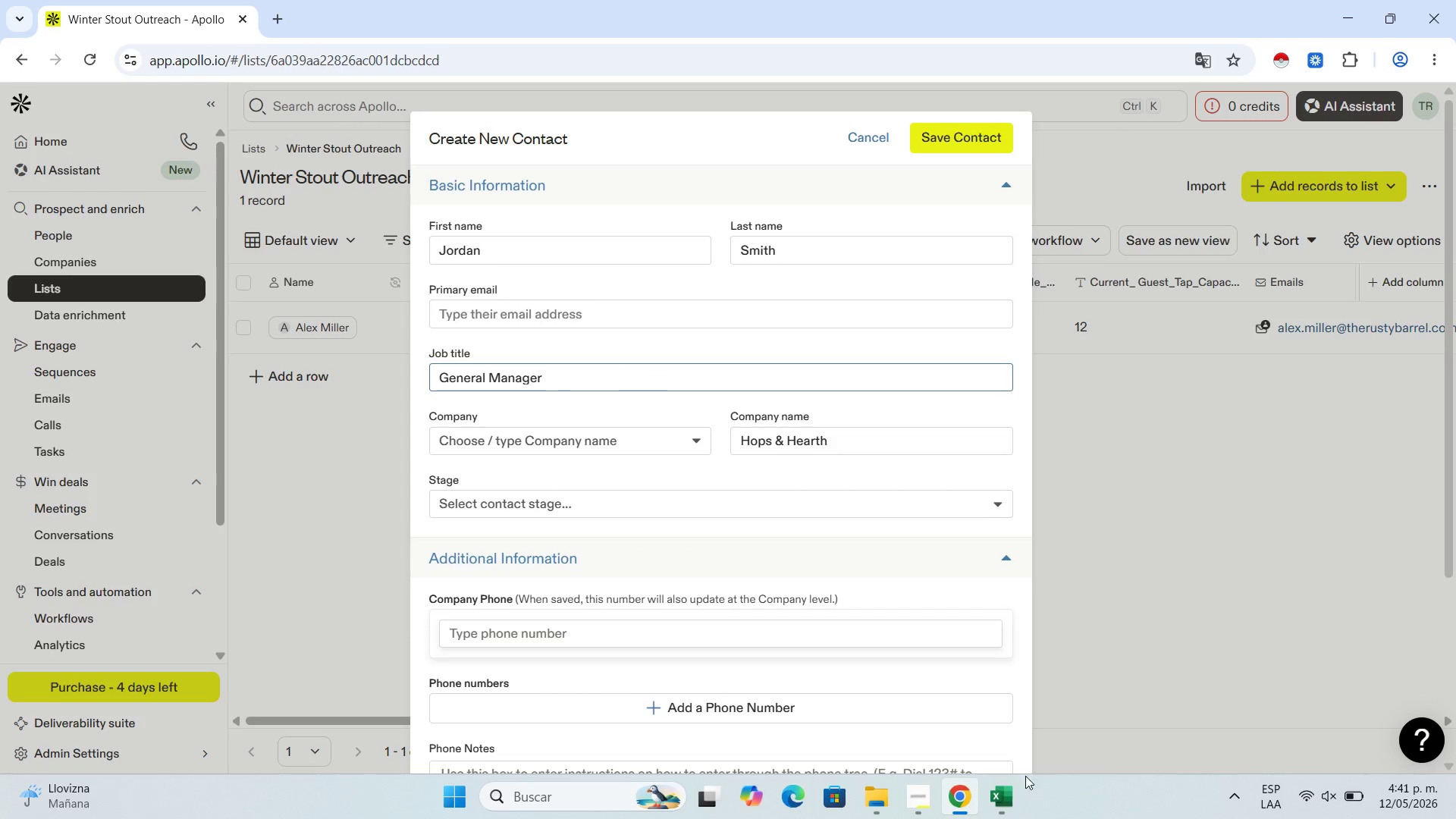 
left_click([1011, 805])
 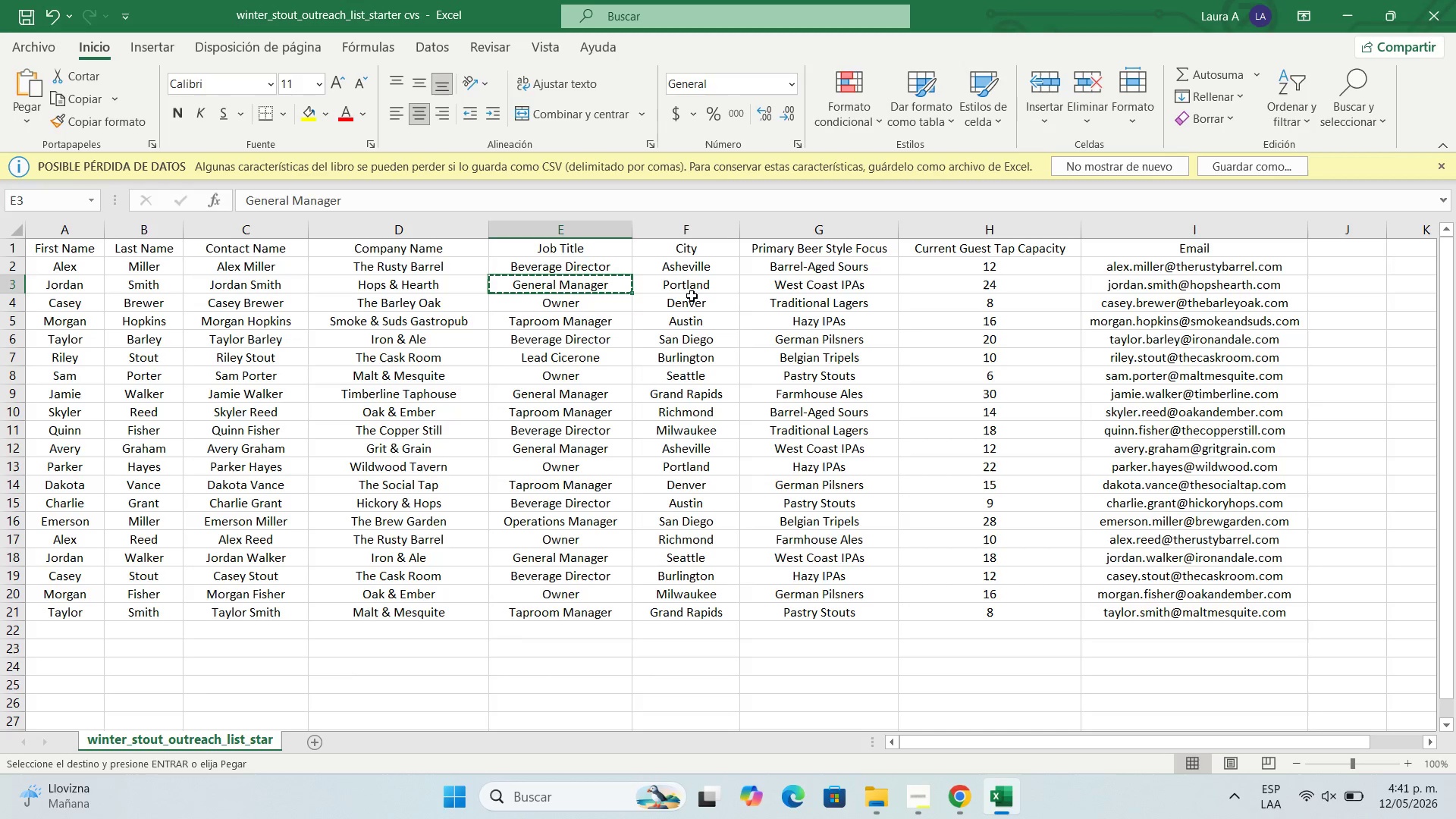 
left_click([689, 291])
 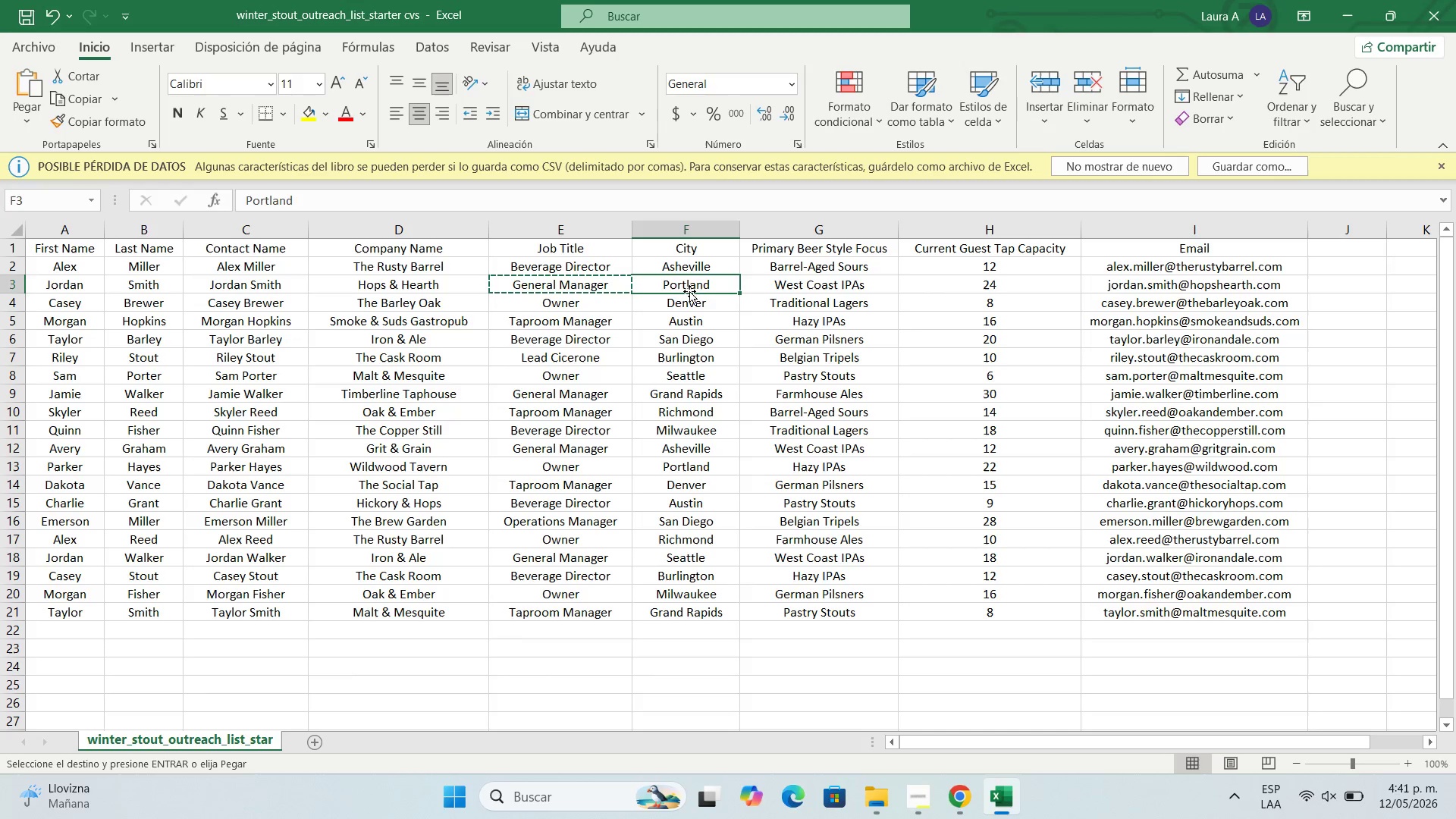 
key(Control+C)
 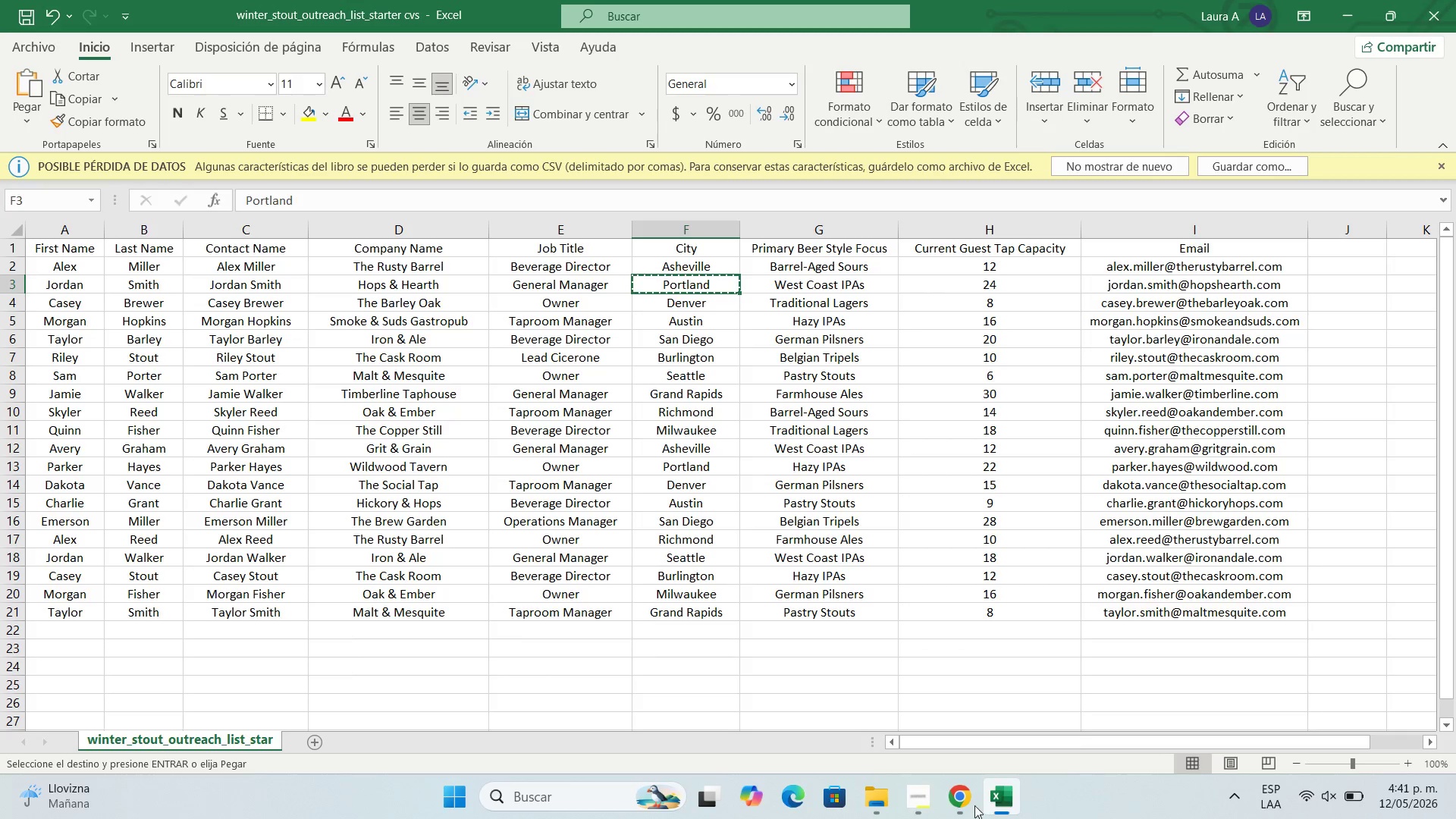 
left_click([964, 811])
 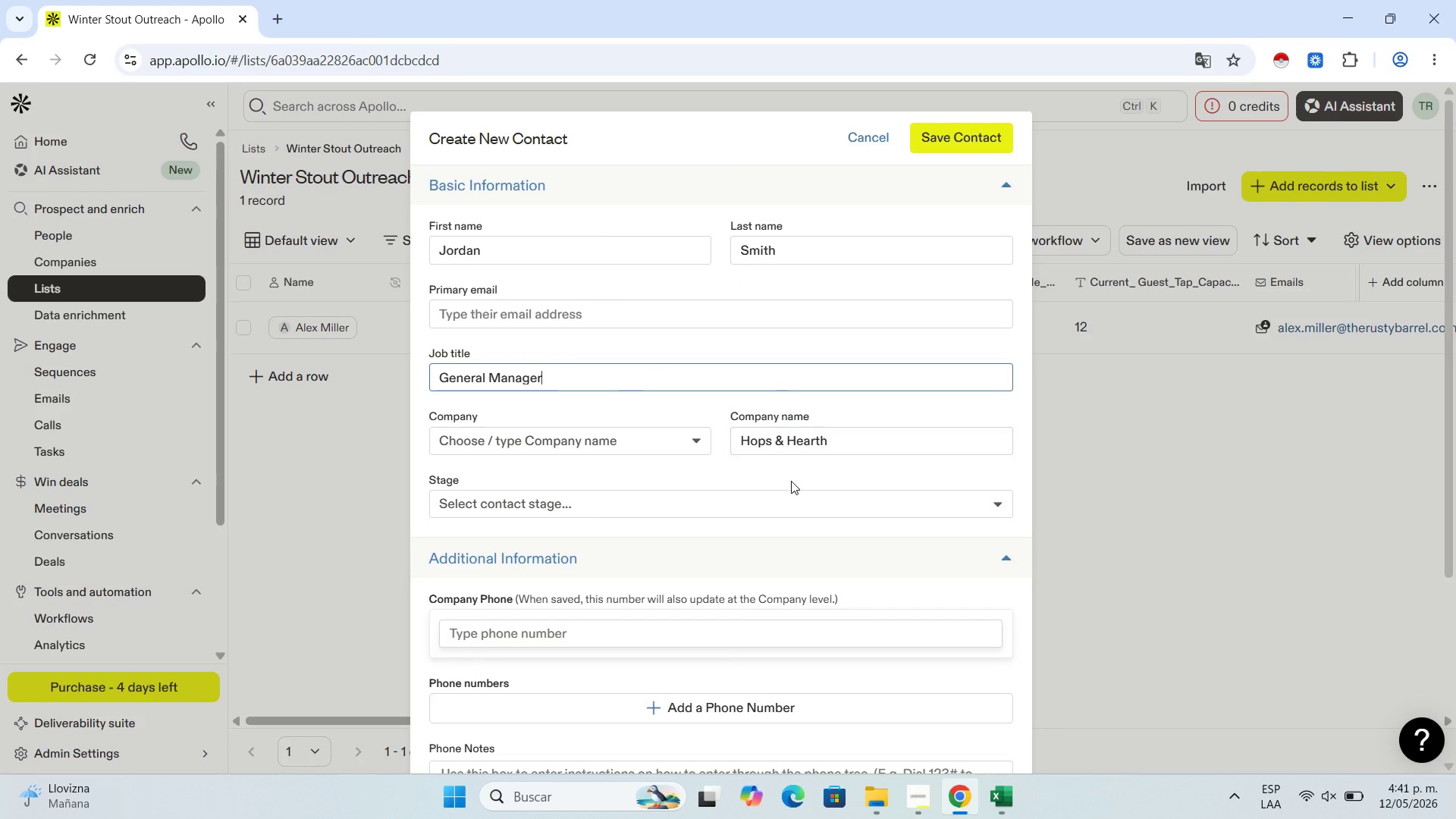 
scroll: coordinate [791, 481], scroll_direction: down, amount: 1.0
 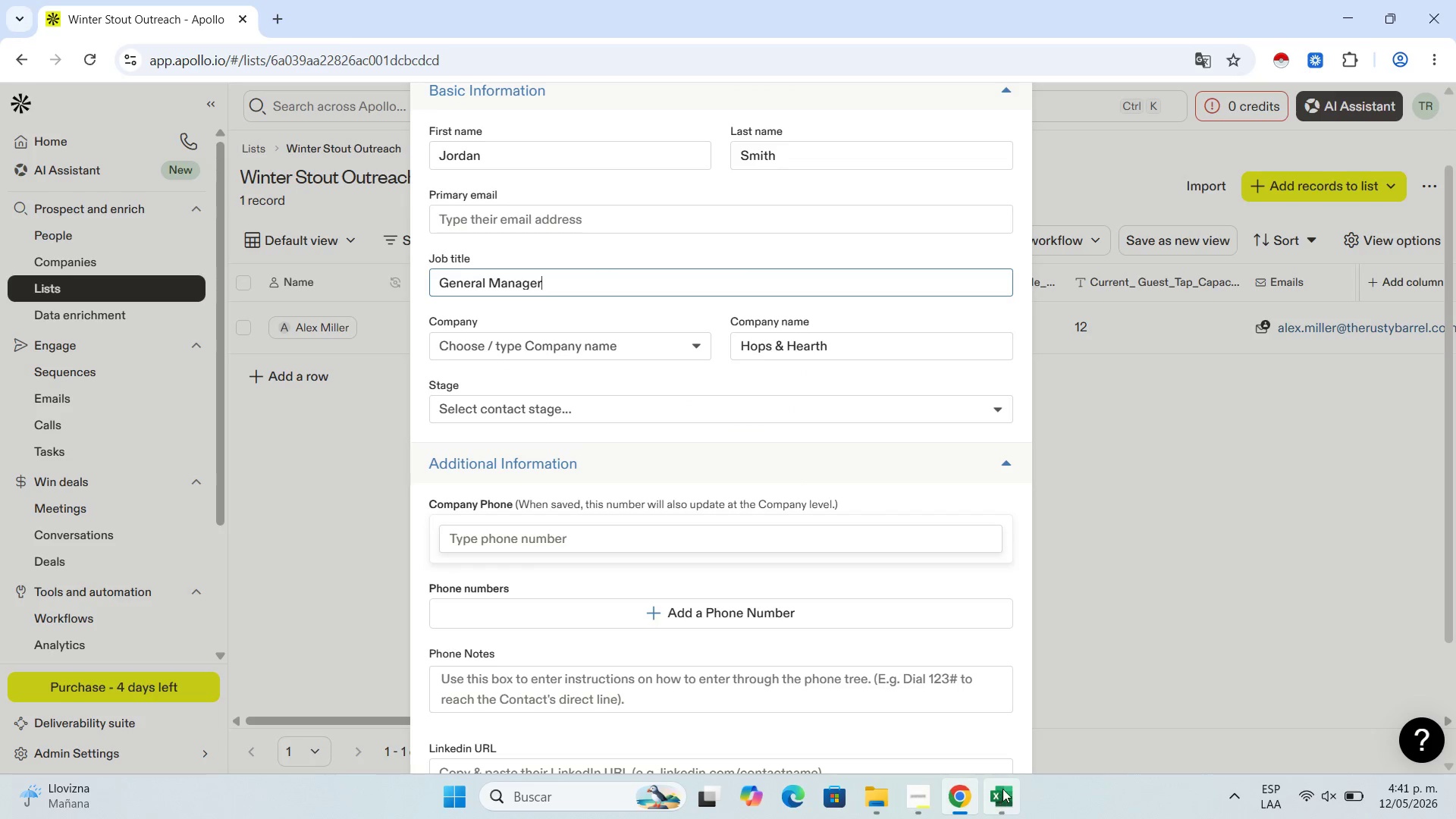 
left_click([1003, 789])
 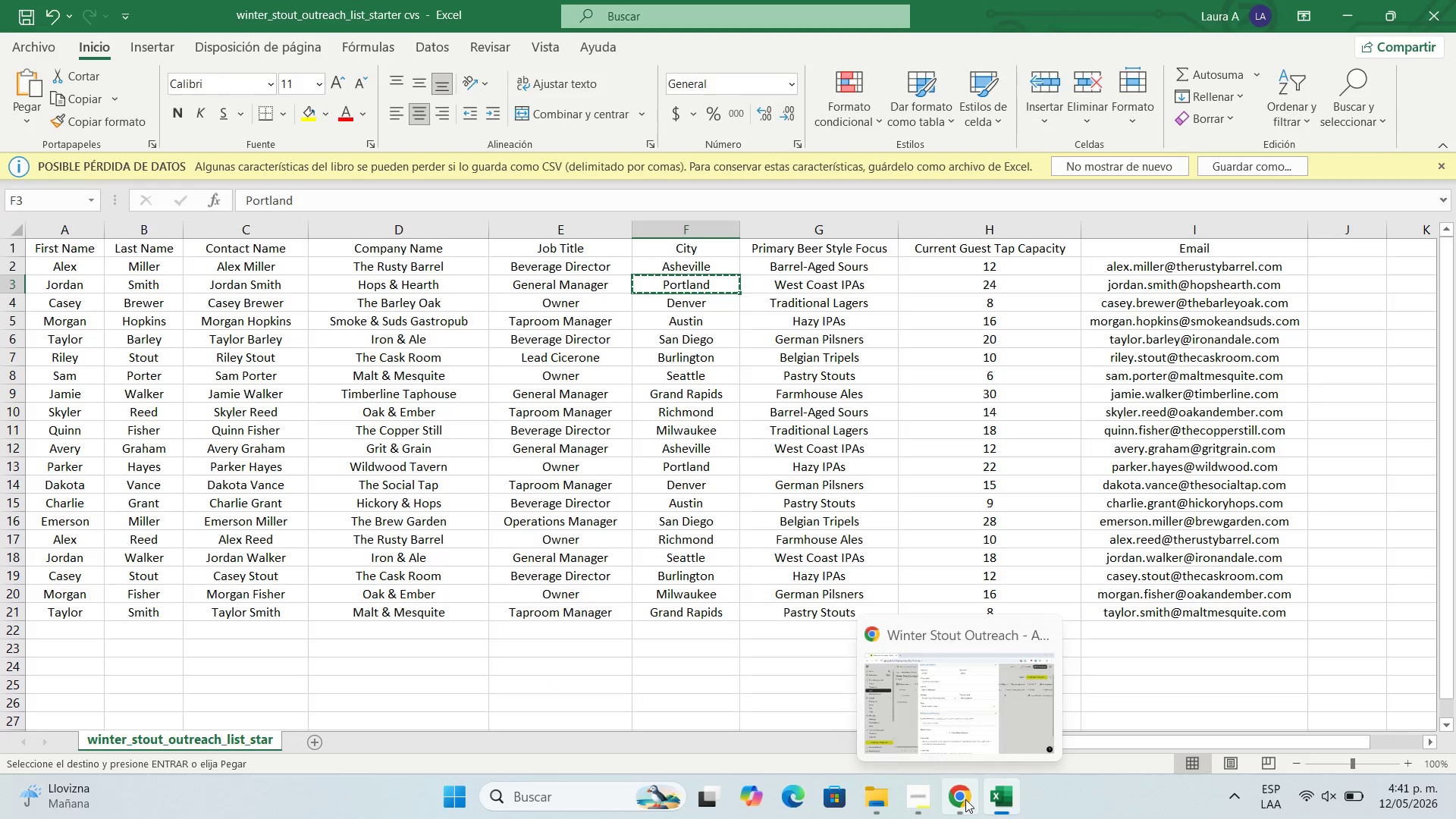 
left_click([965, 799])
 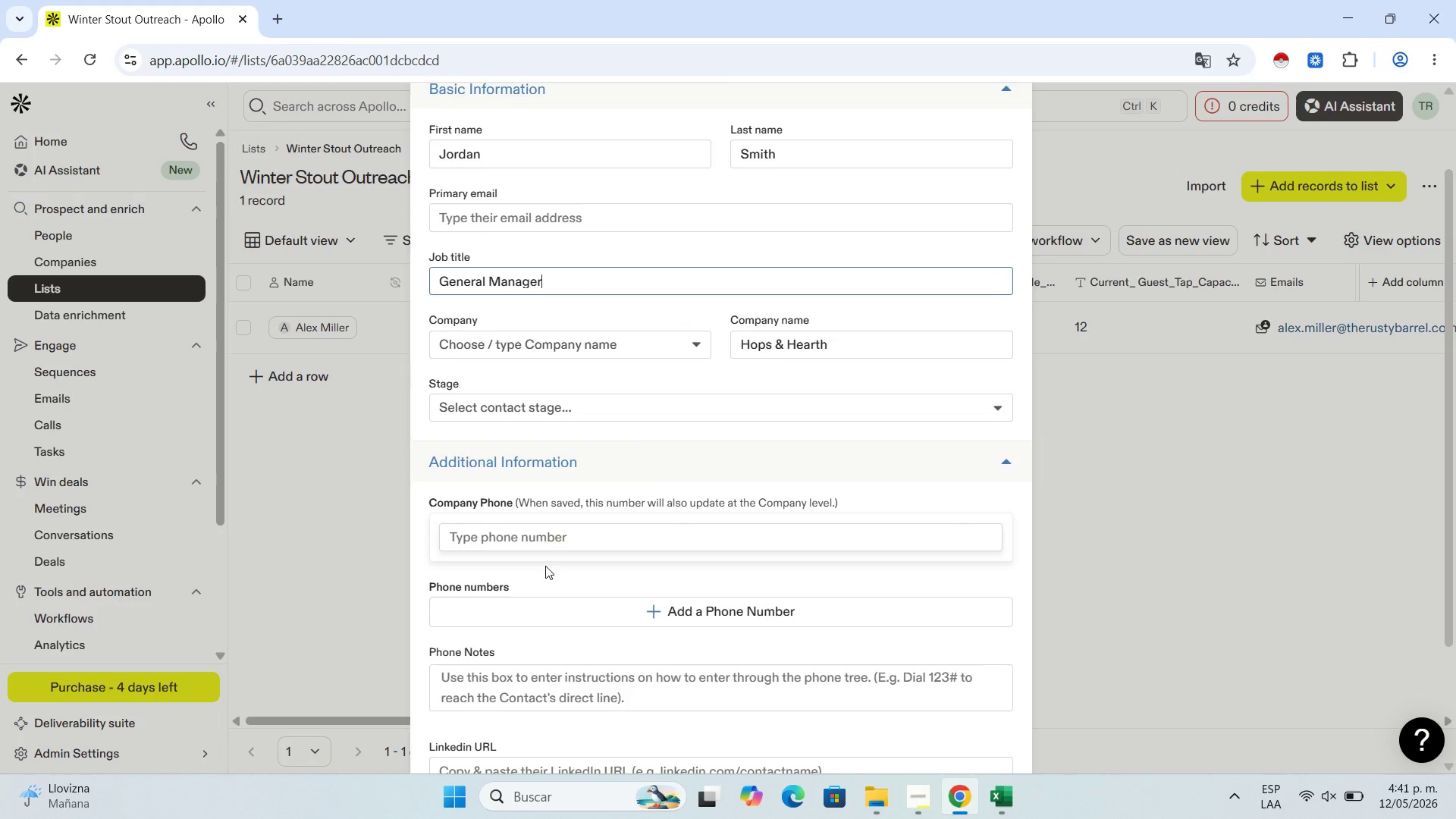 
scroll: coordinate [545, 567], scroll_direction: down, amount: 3.0
 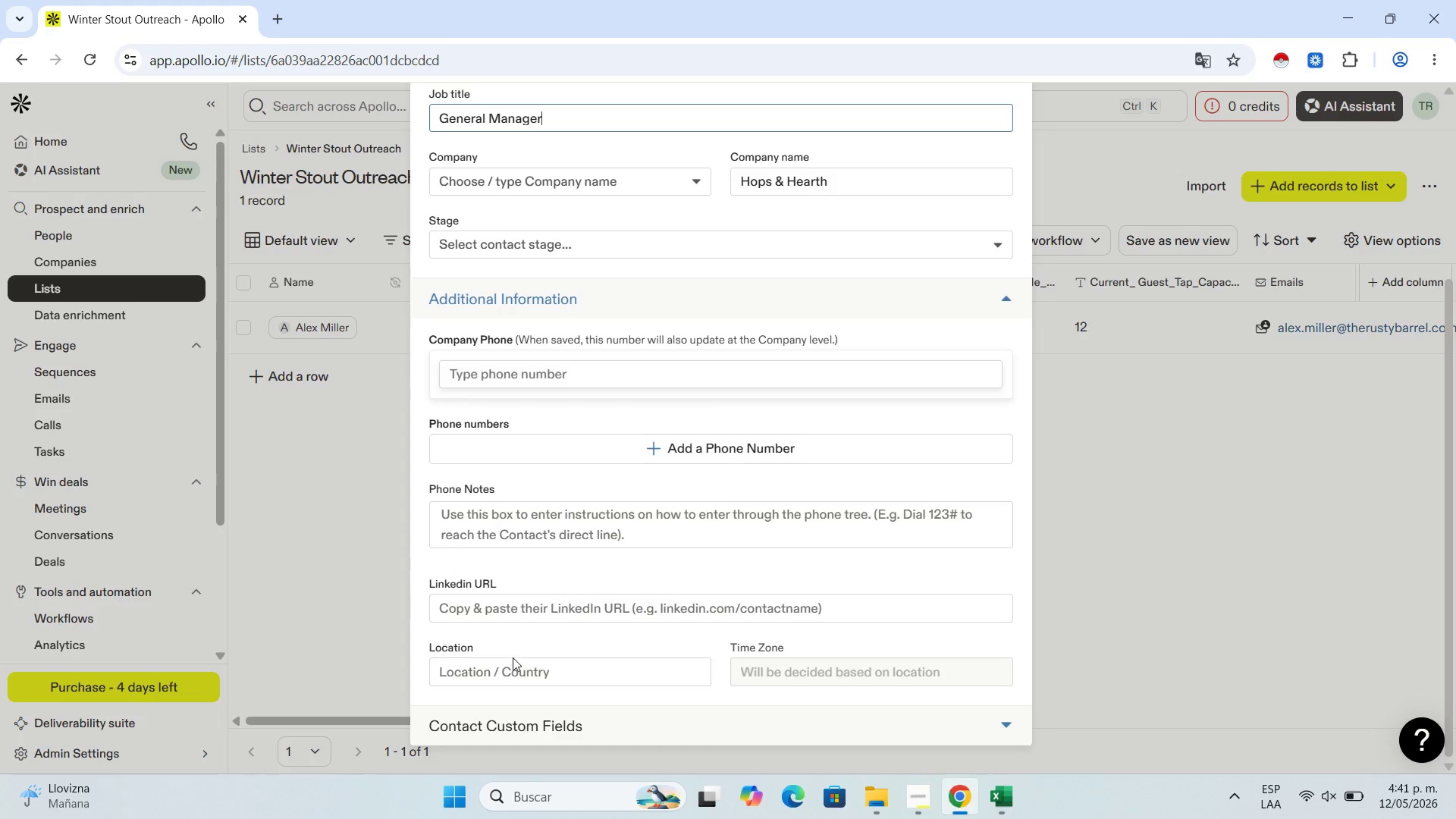 
left_click([516, 674])
 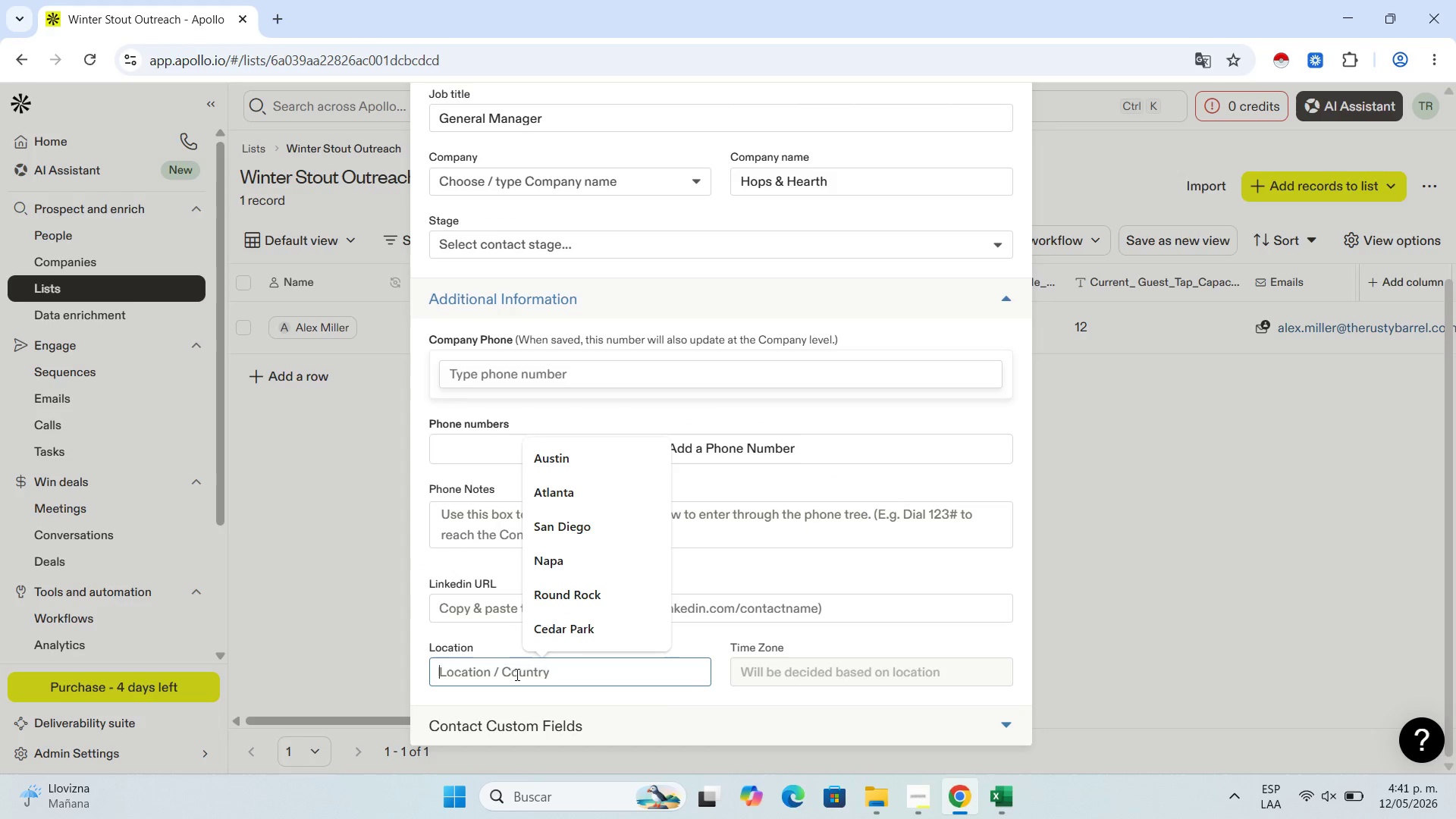 
key(Control+V)
 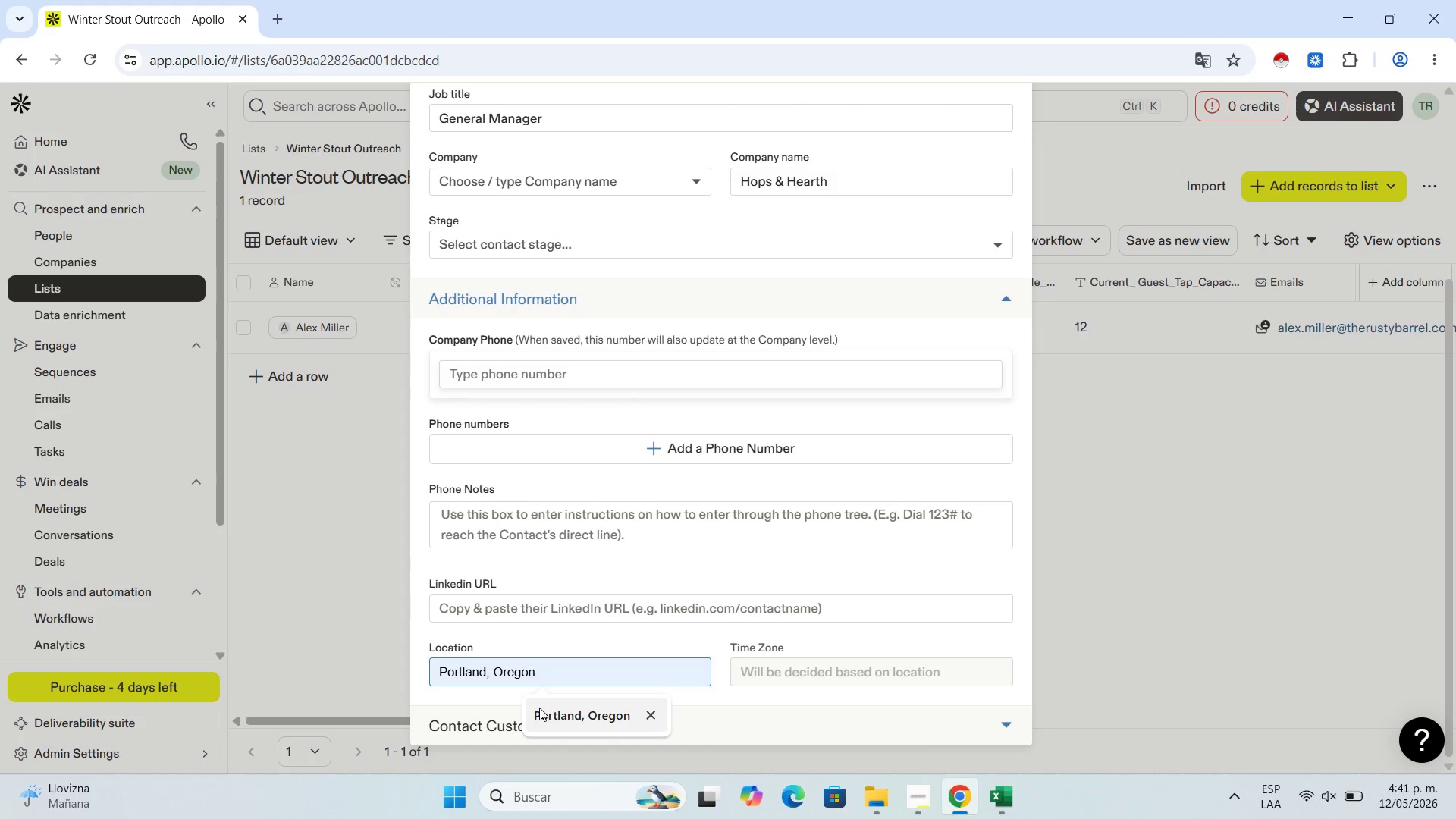 
left_click([558, 713])
 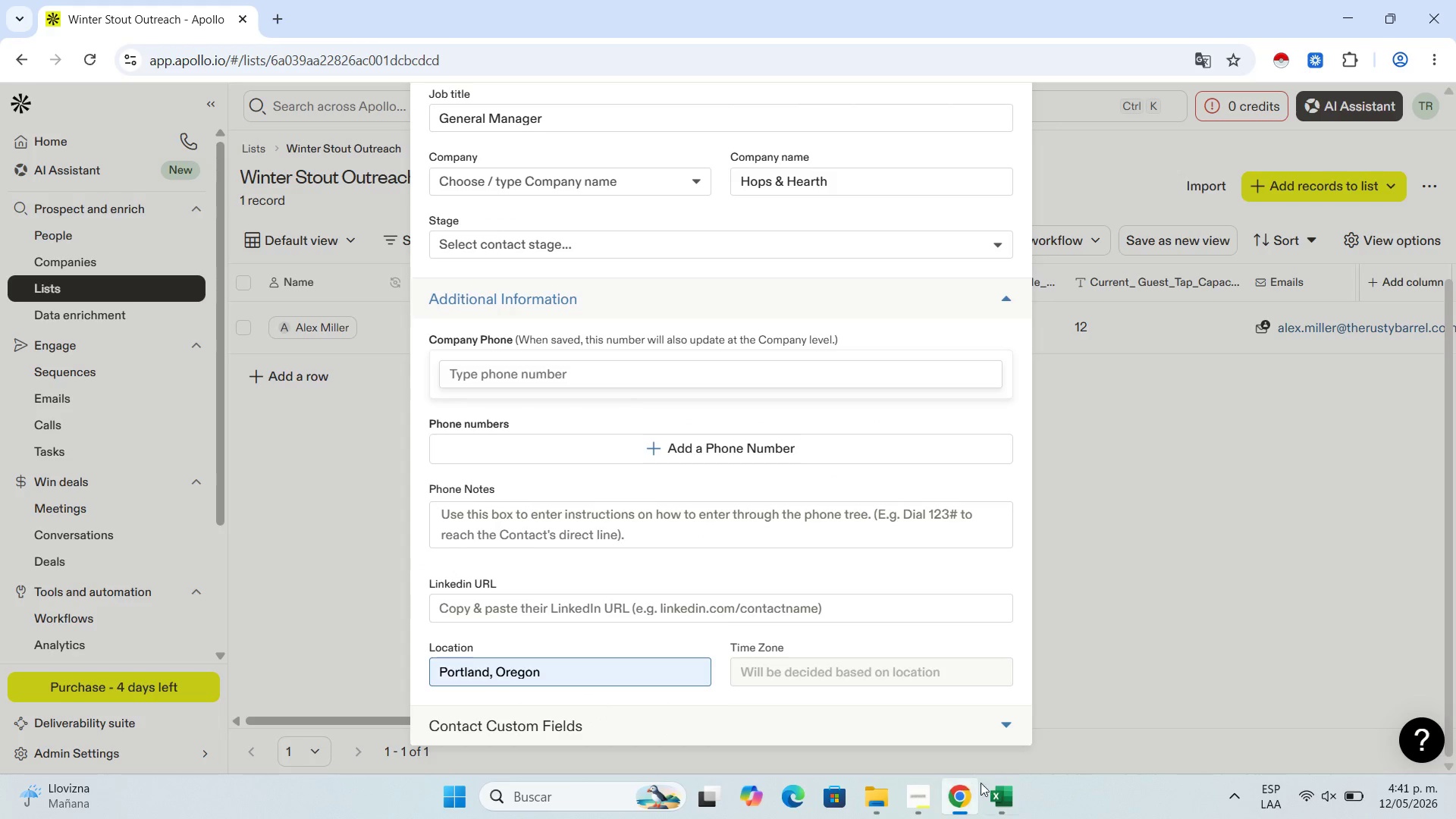 
left_click([998, 786])
 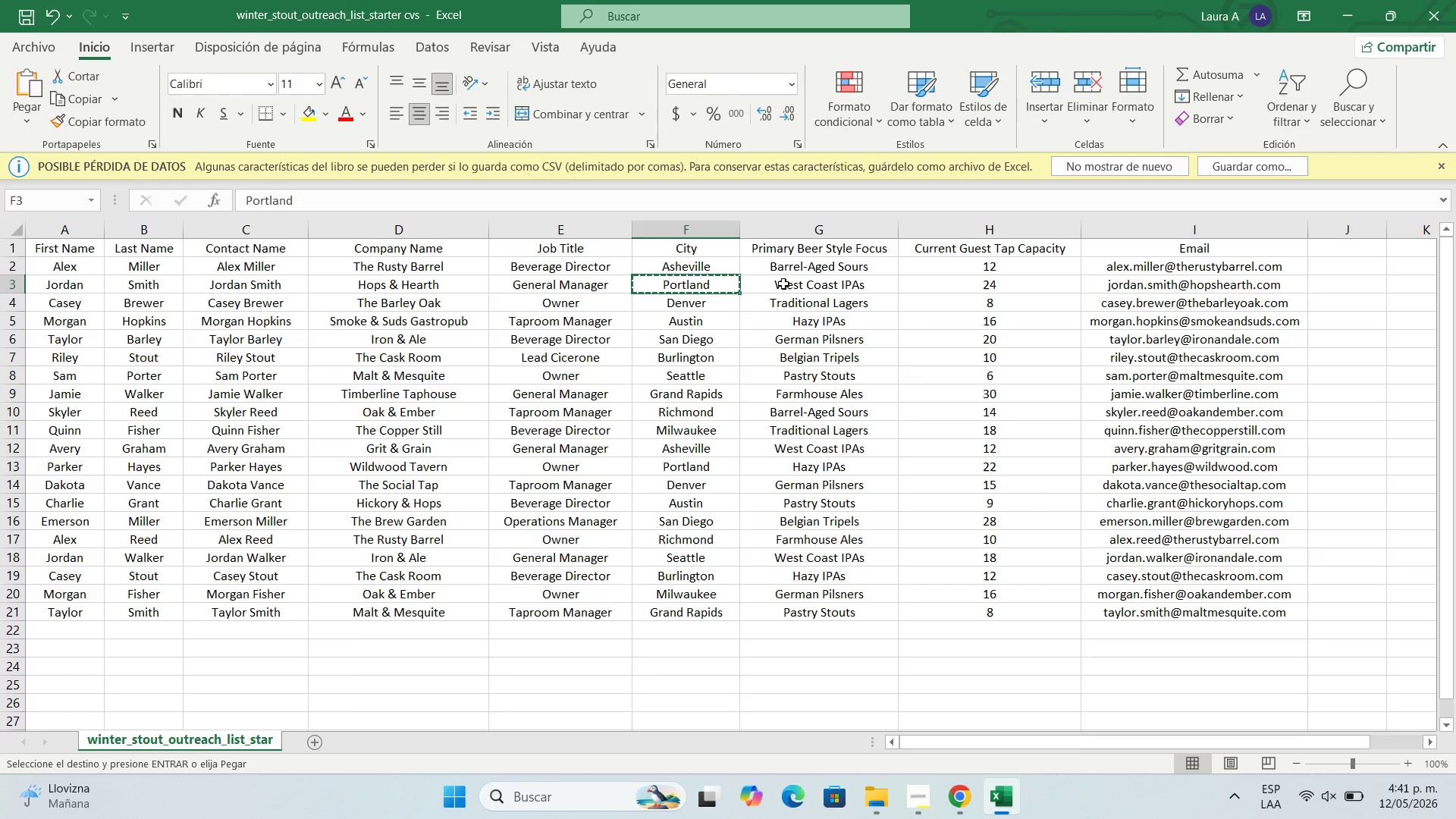 
left_click([783, 284])
 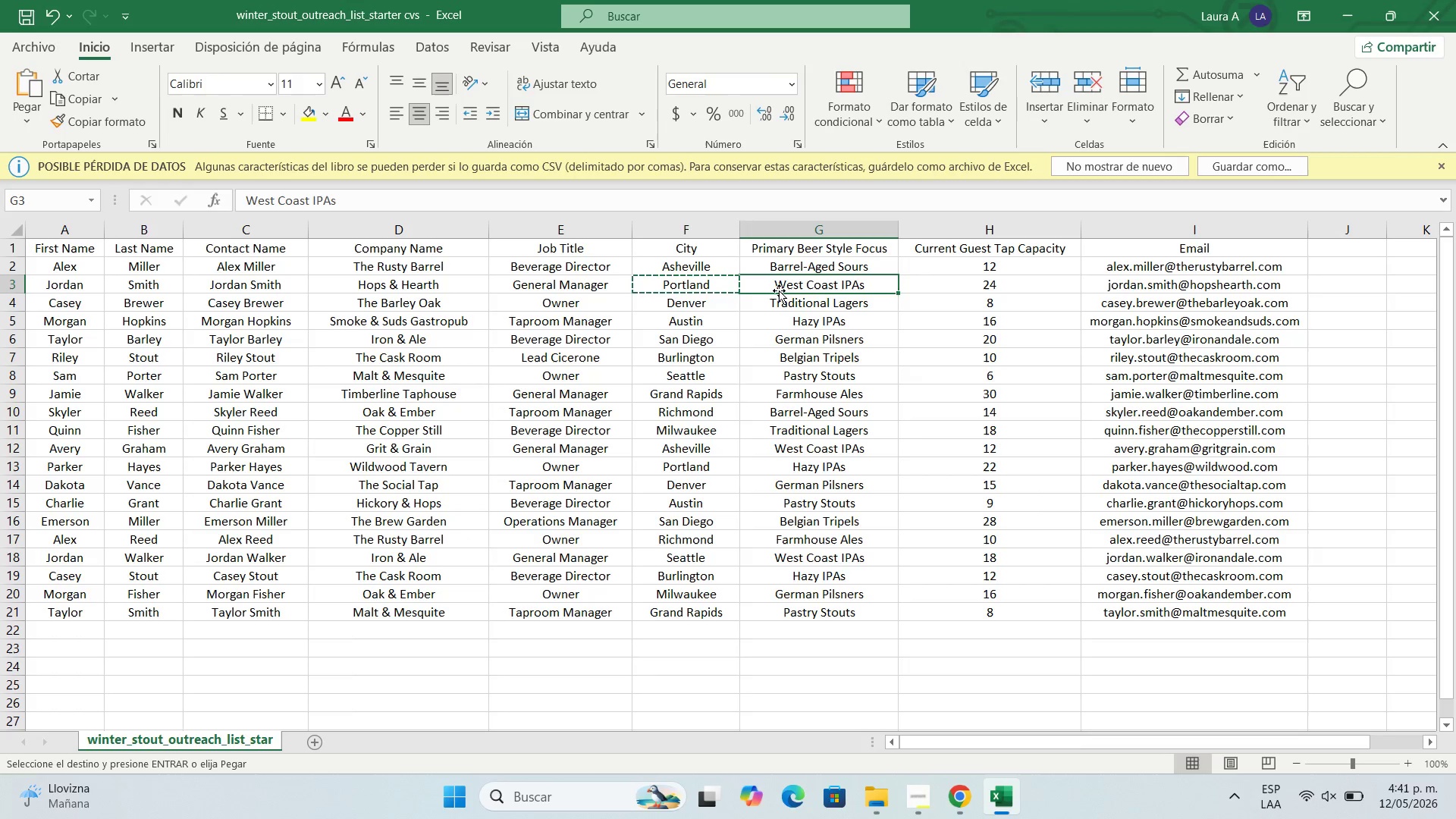 
key(Control+C)
 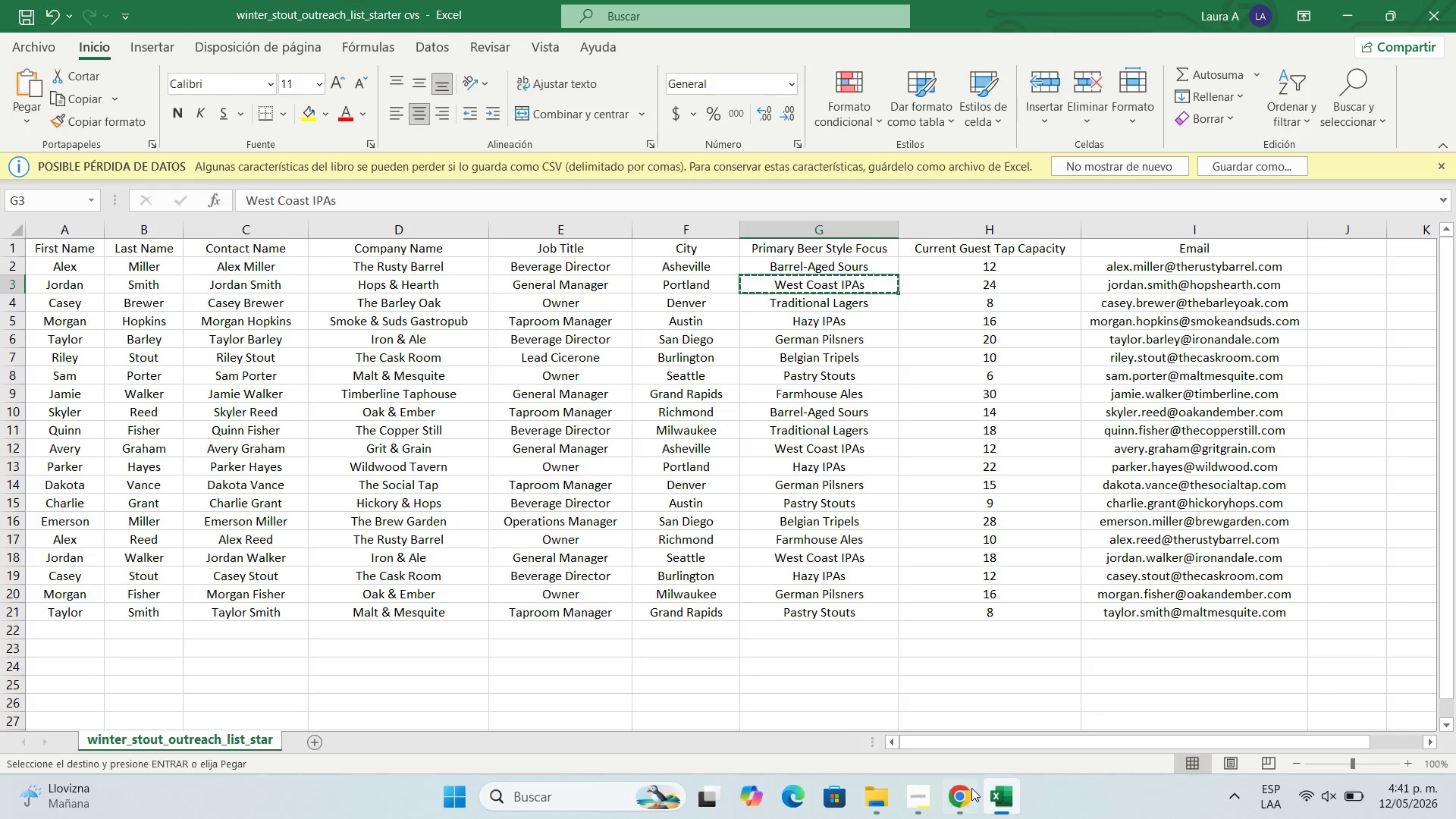 
left_click([971, 789])
 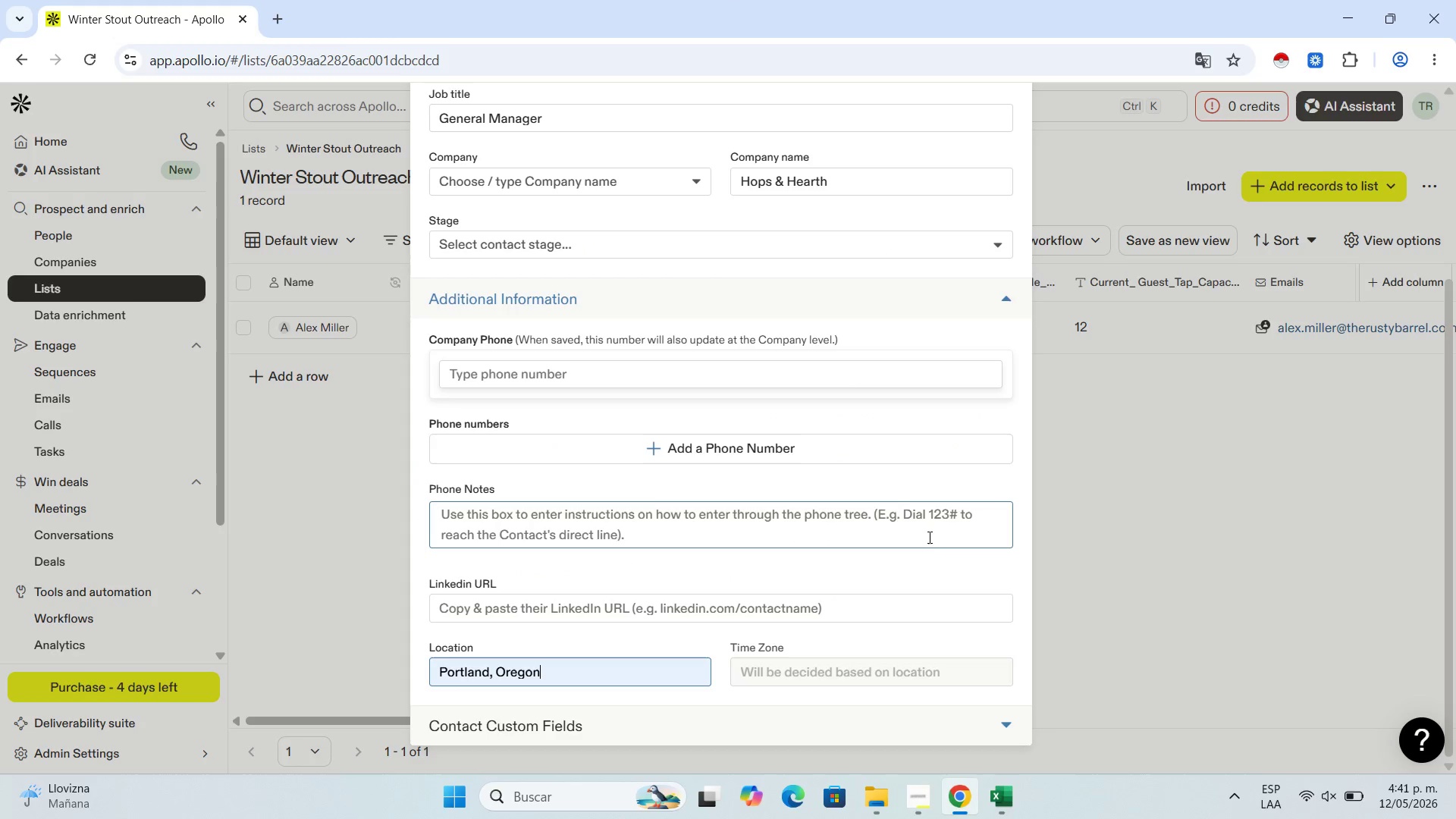 
scroll: coordinate [928, 537], scroll_direction: down, amount: 4.0
 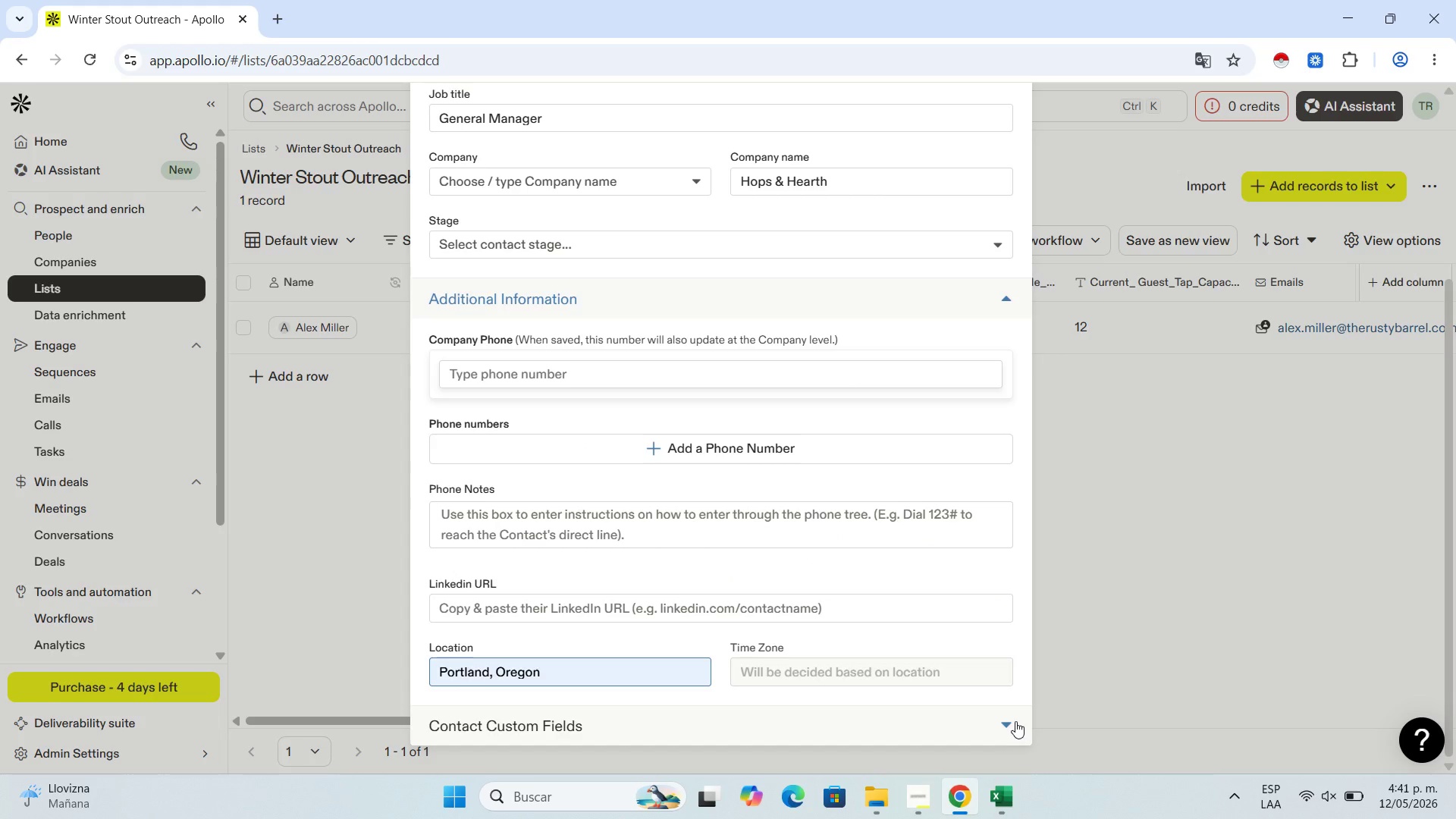 
left_click([1015, 721])
 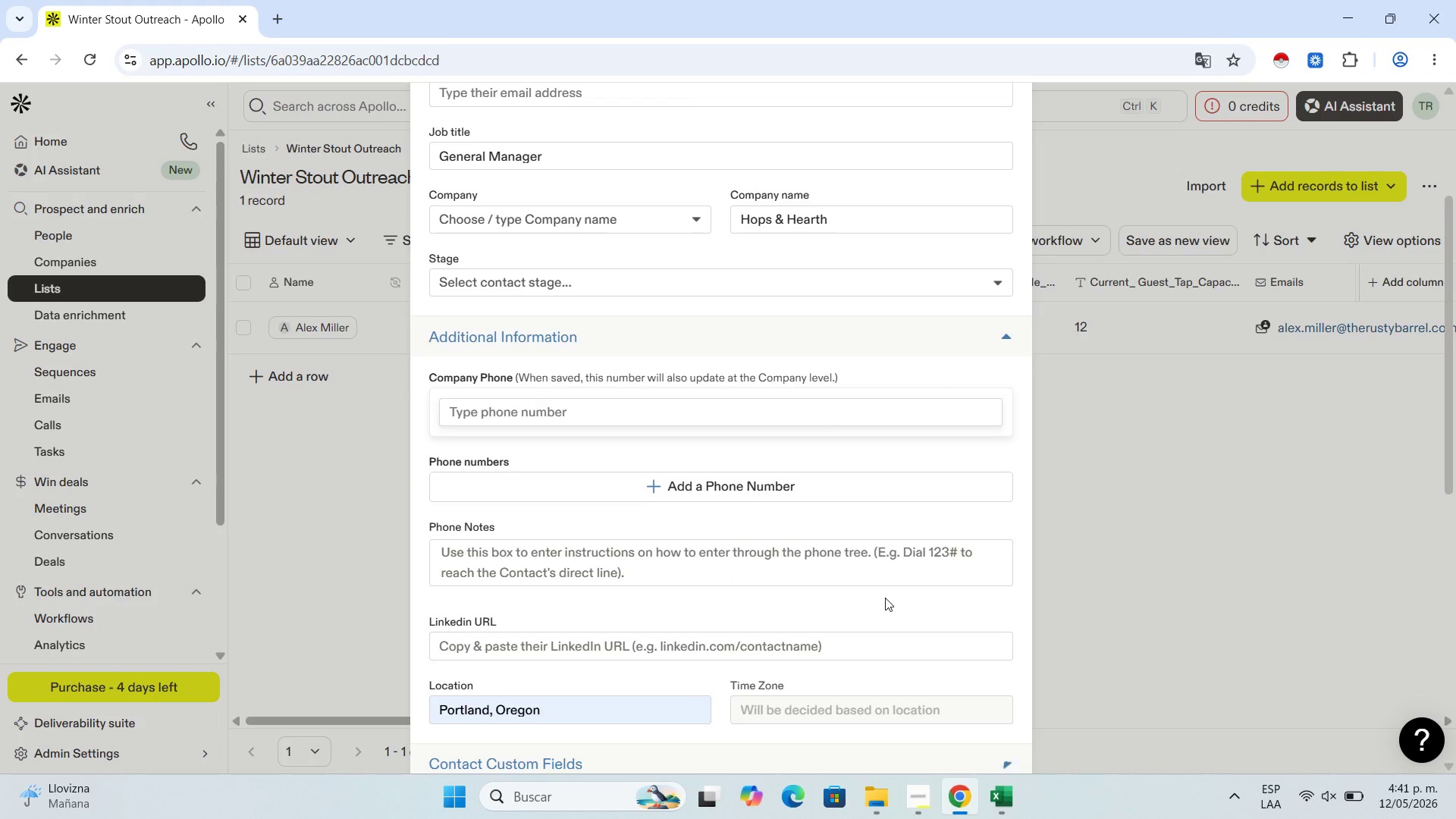 
scroll: coordinate [885, 598], scroll_direction: down, amount: 7.0
 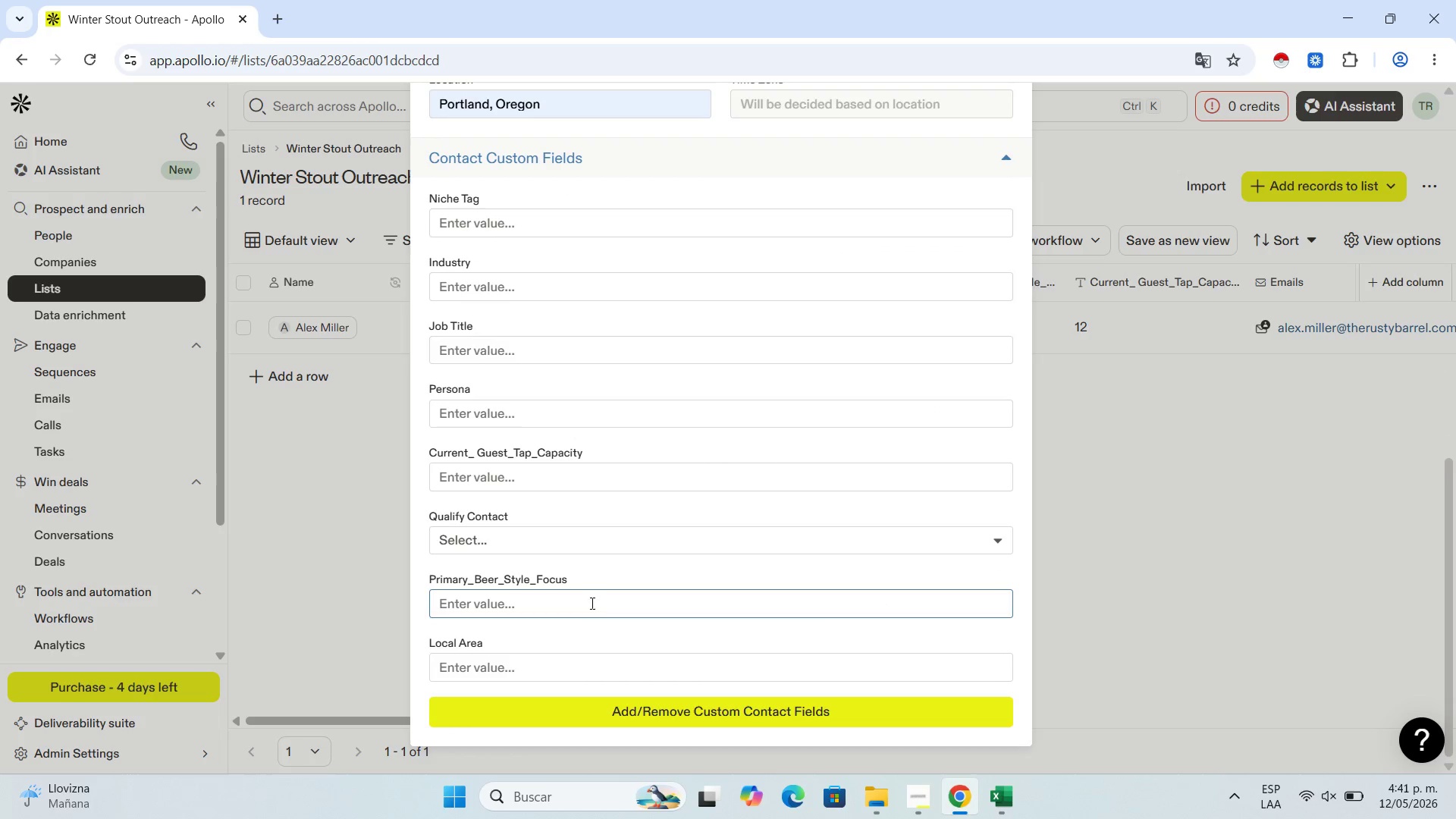 
left_click([589, 613])
 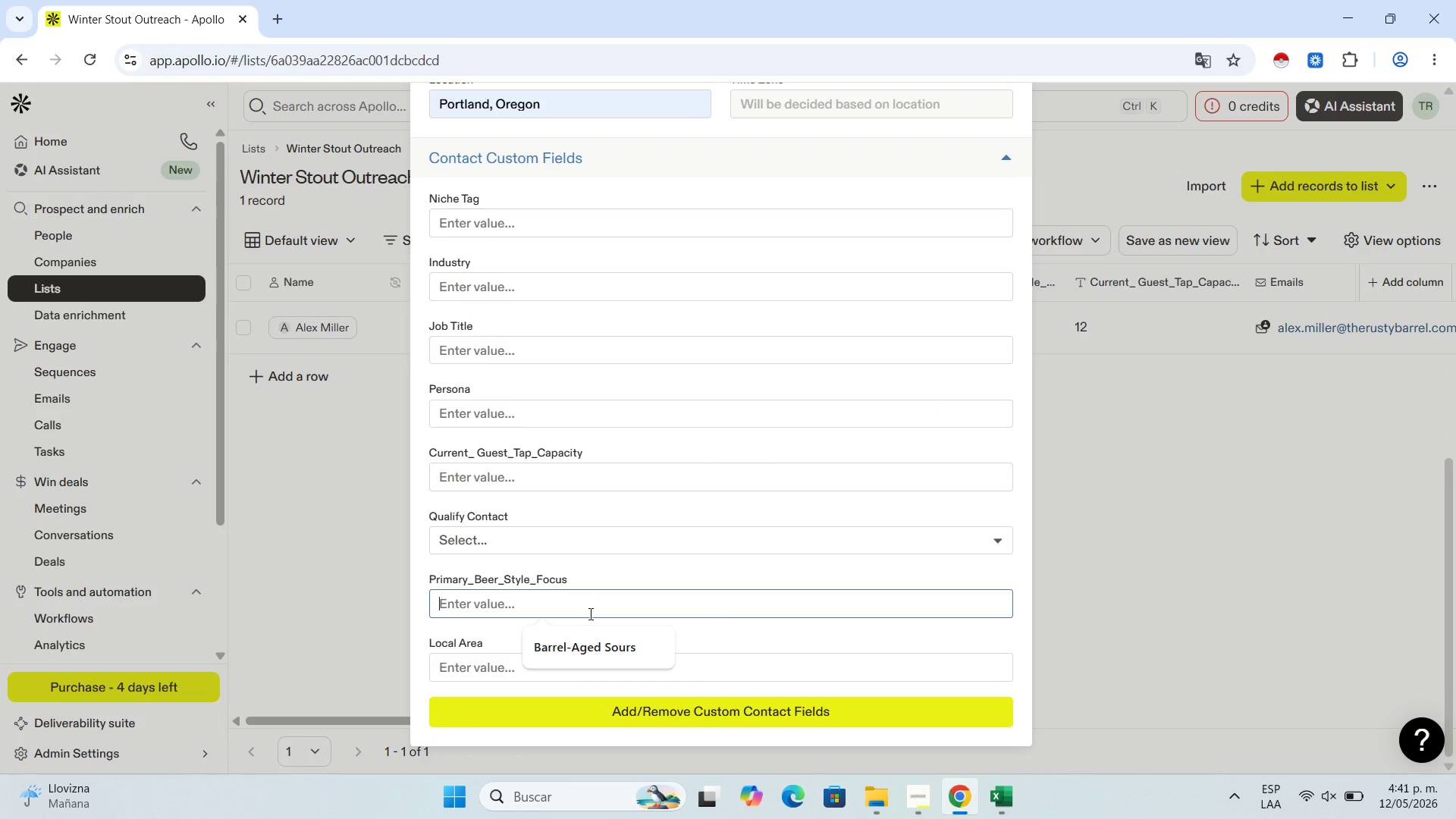 
key(Control+V)
 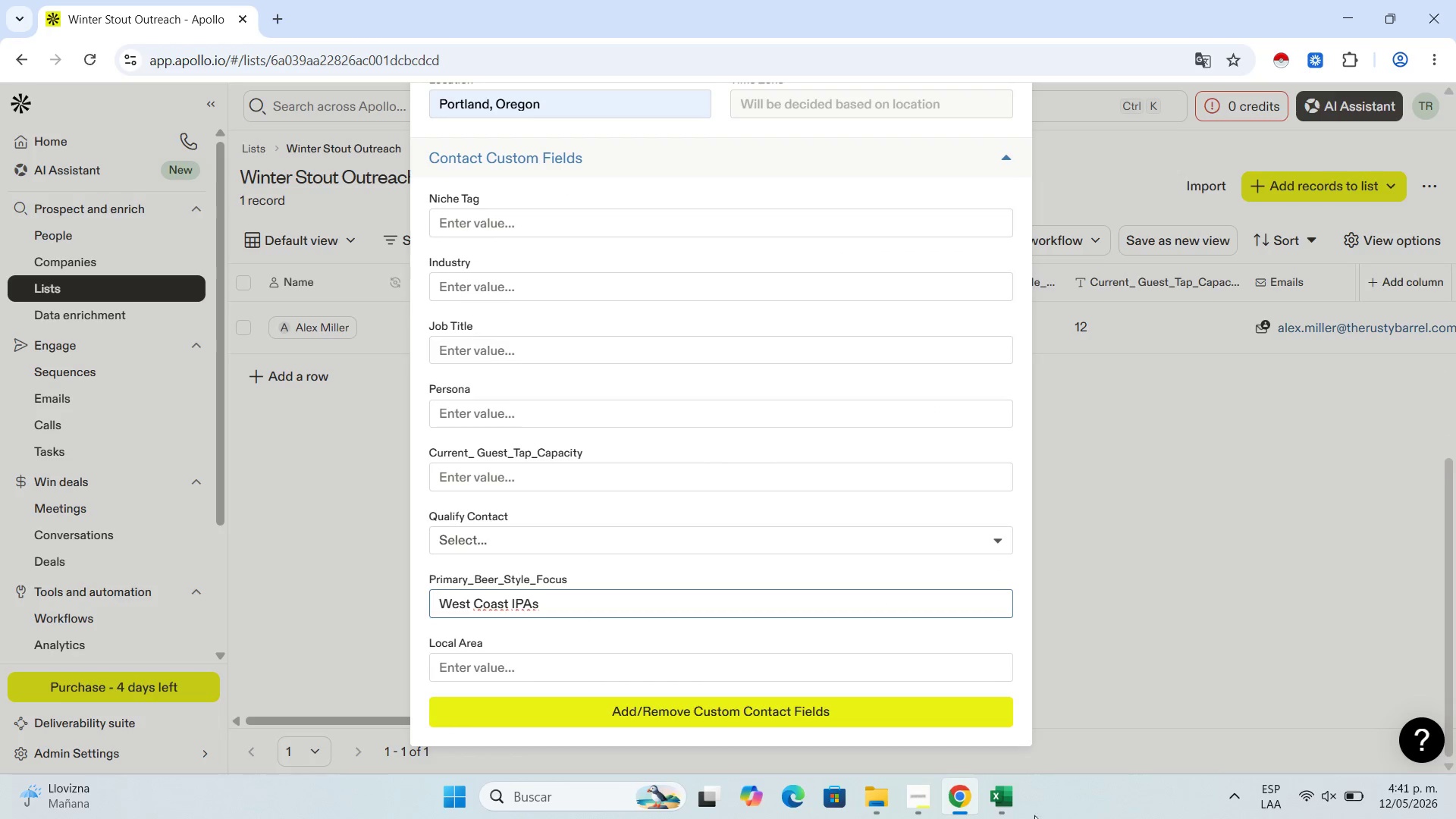 
left_click([1022, 816])
 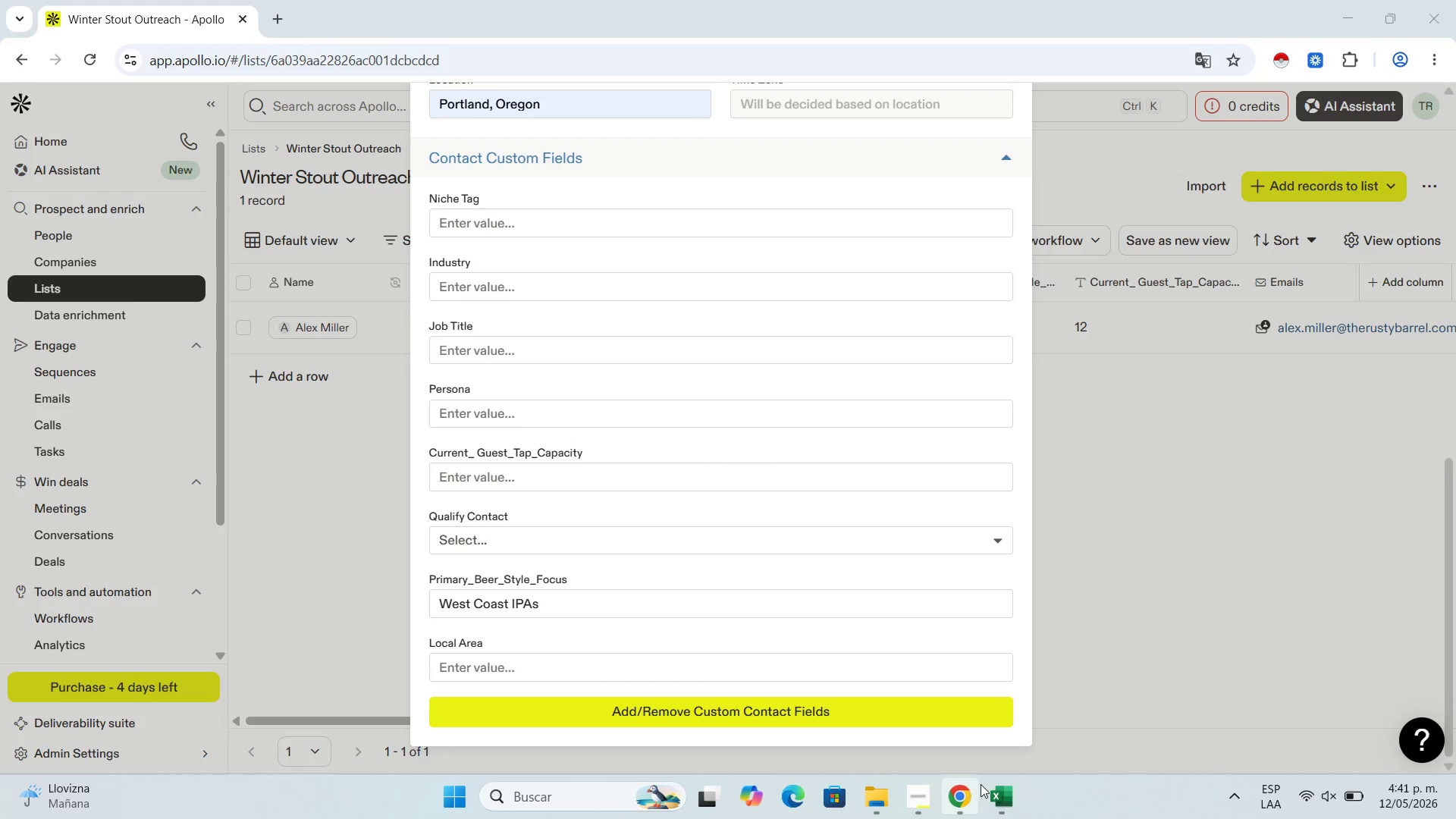 
left_click([993, 782])
 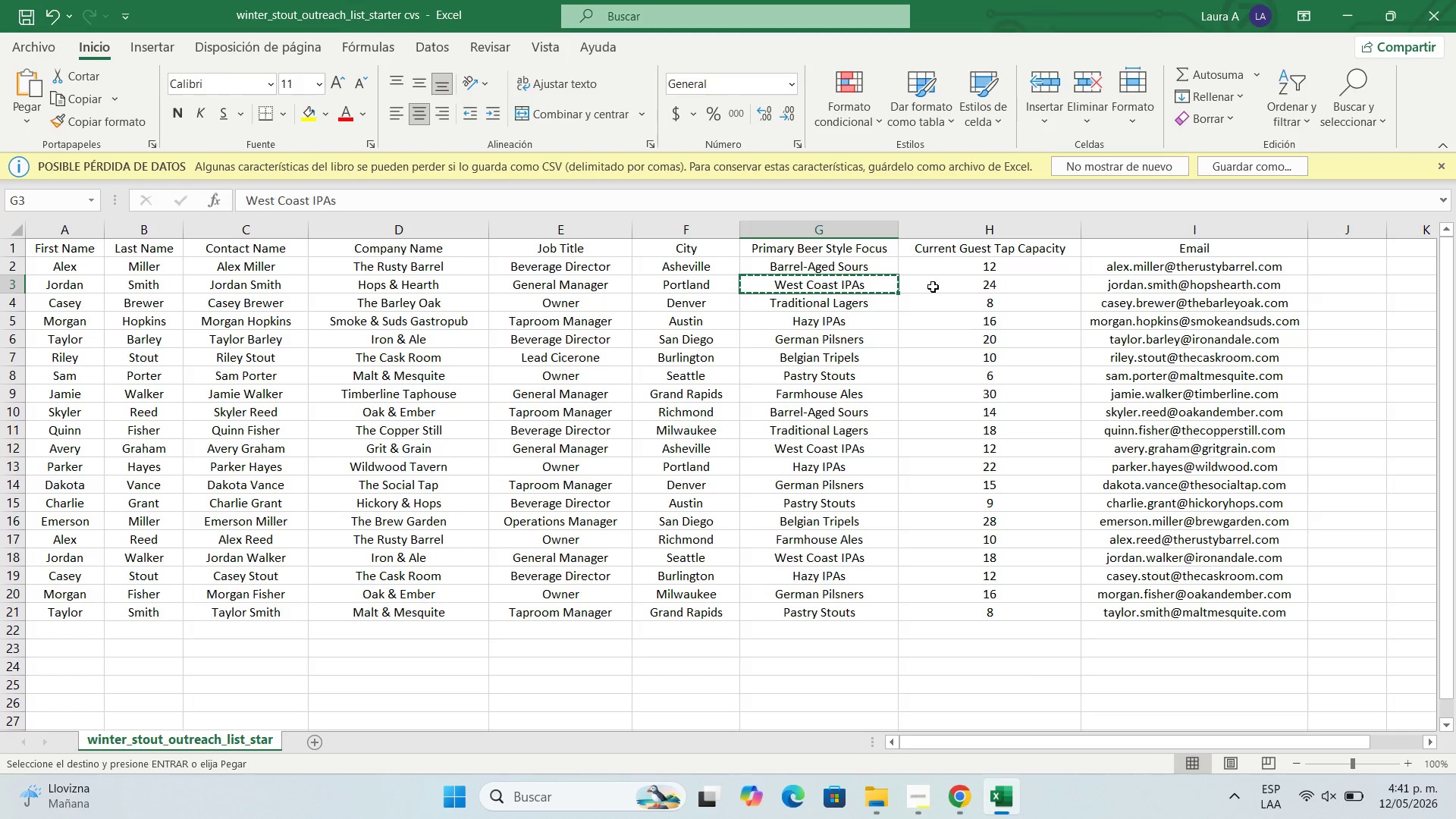 
left_click([933, 287])
 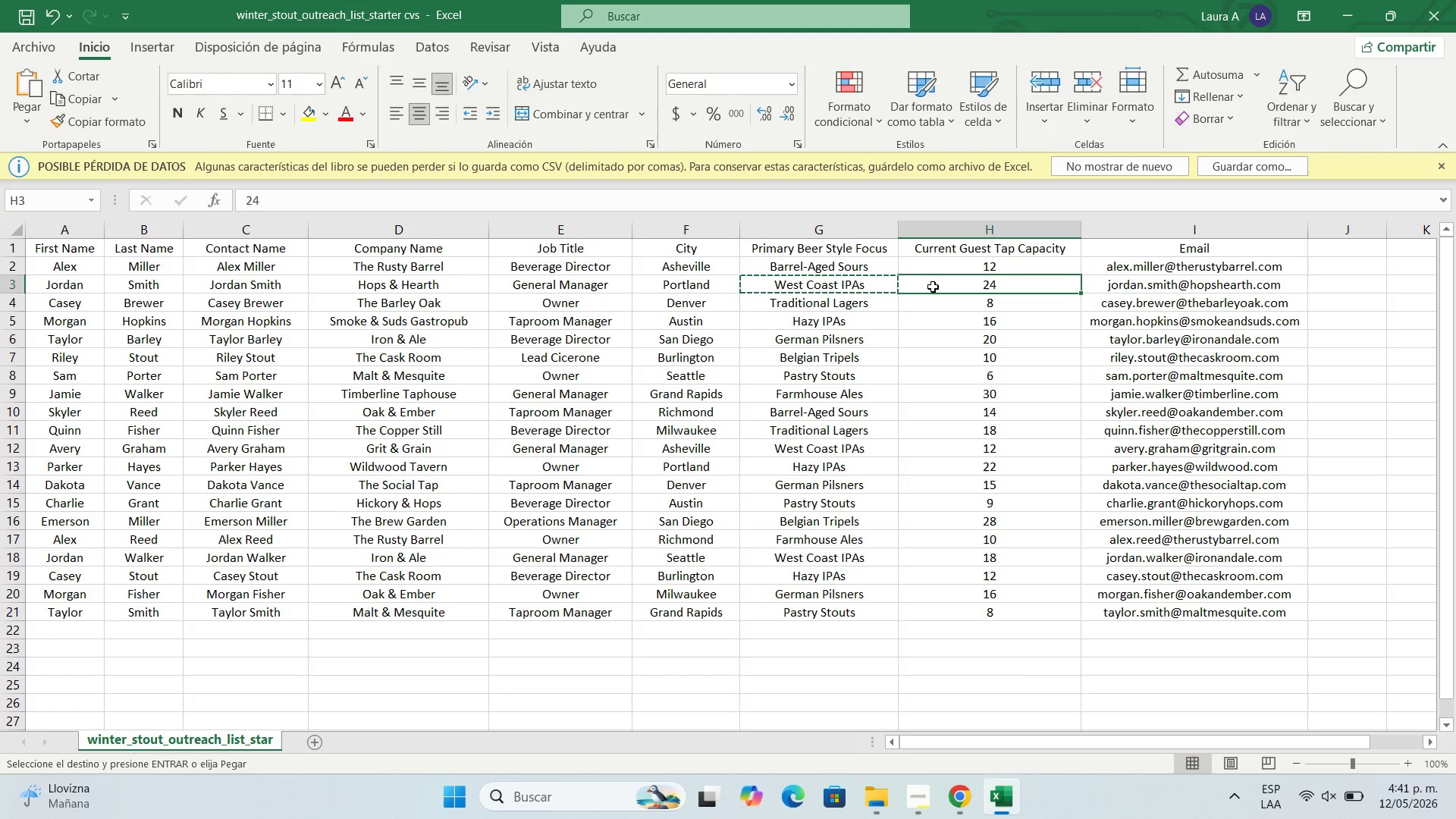 
key(Control+C)
 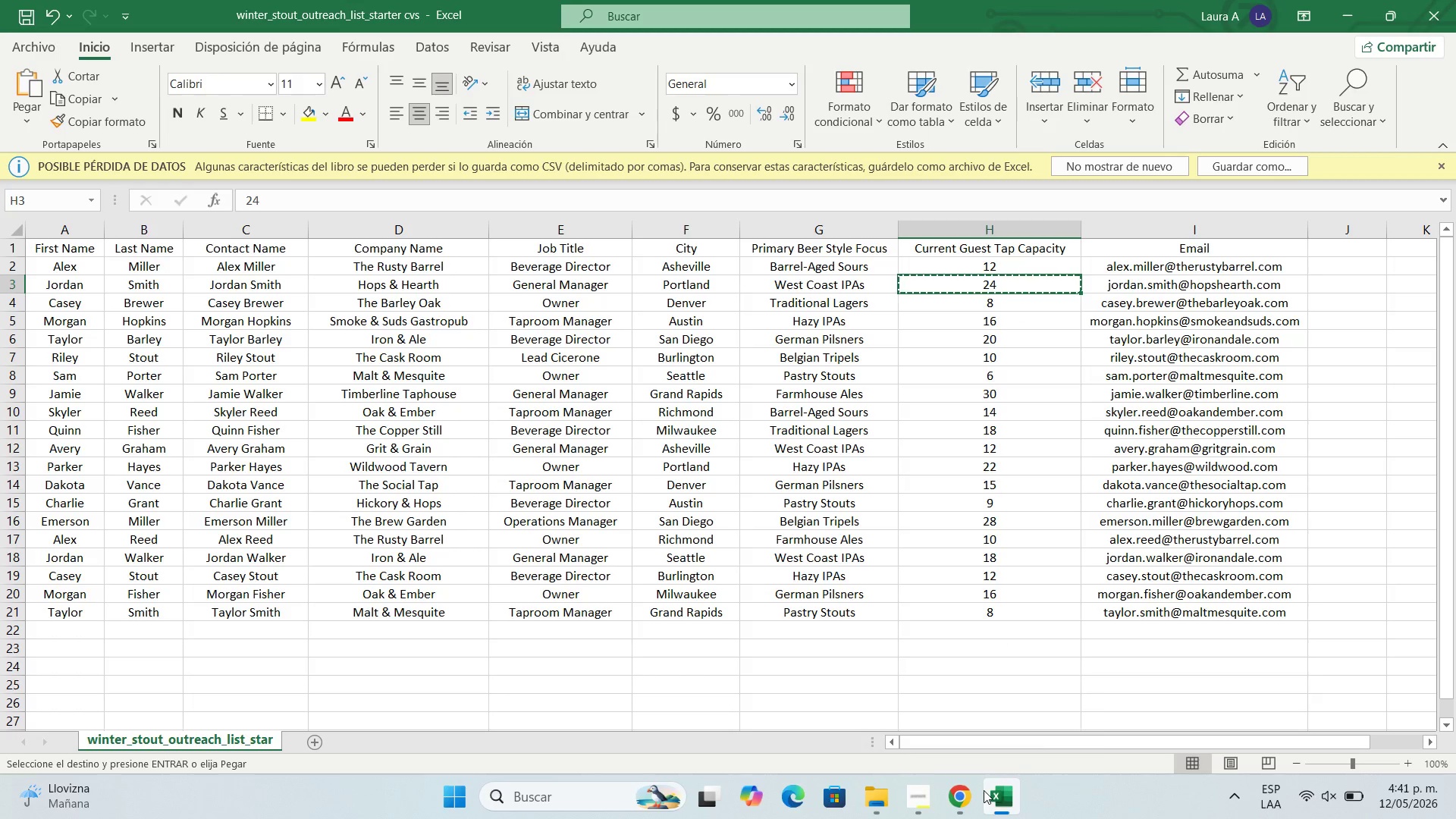 
left_click([957, 795])
 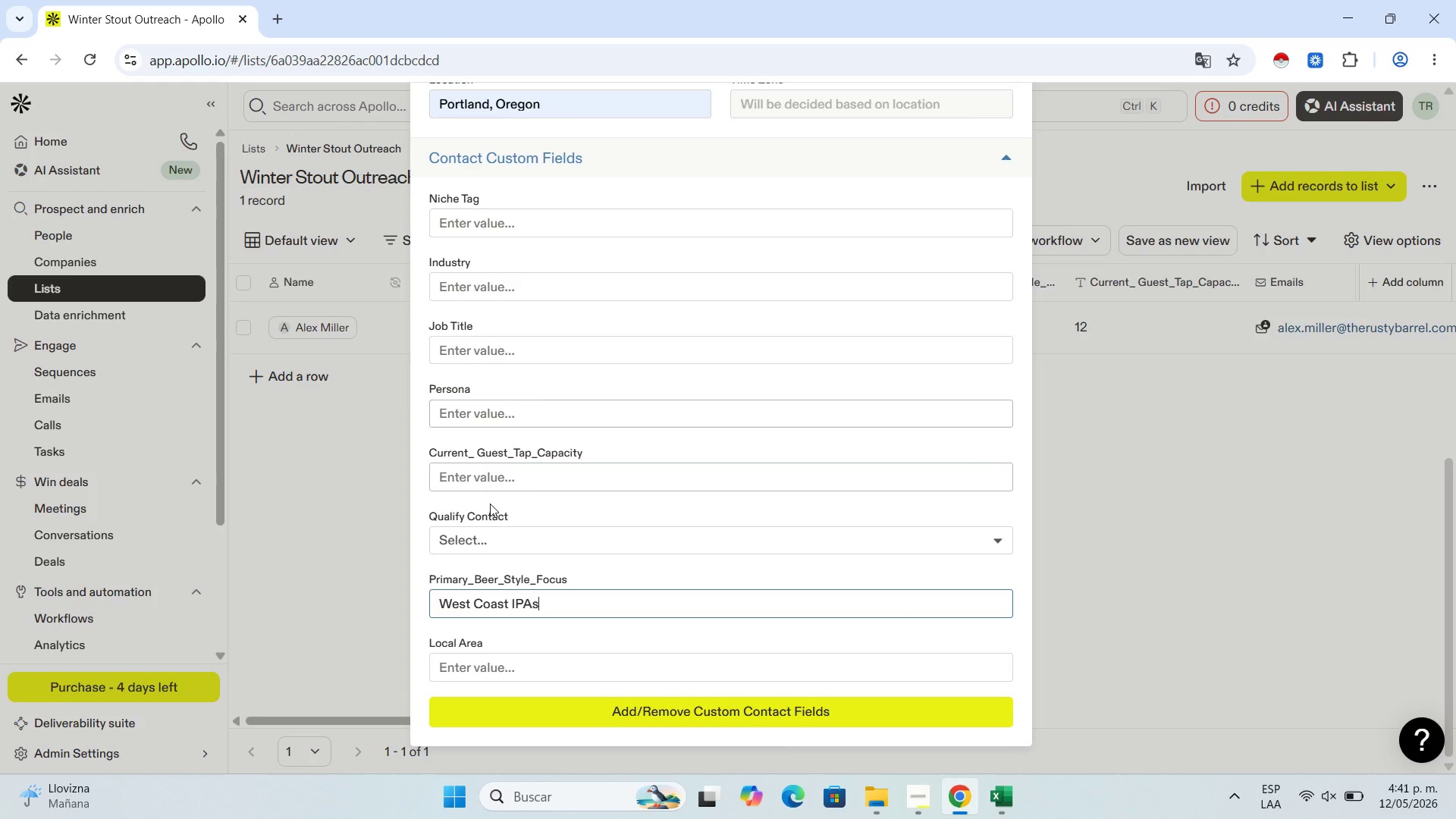 
left_click([507, 478])
 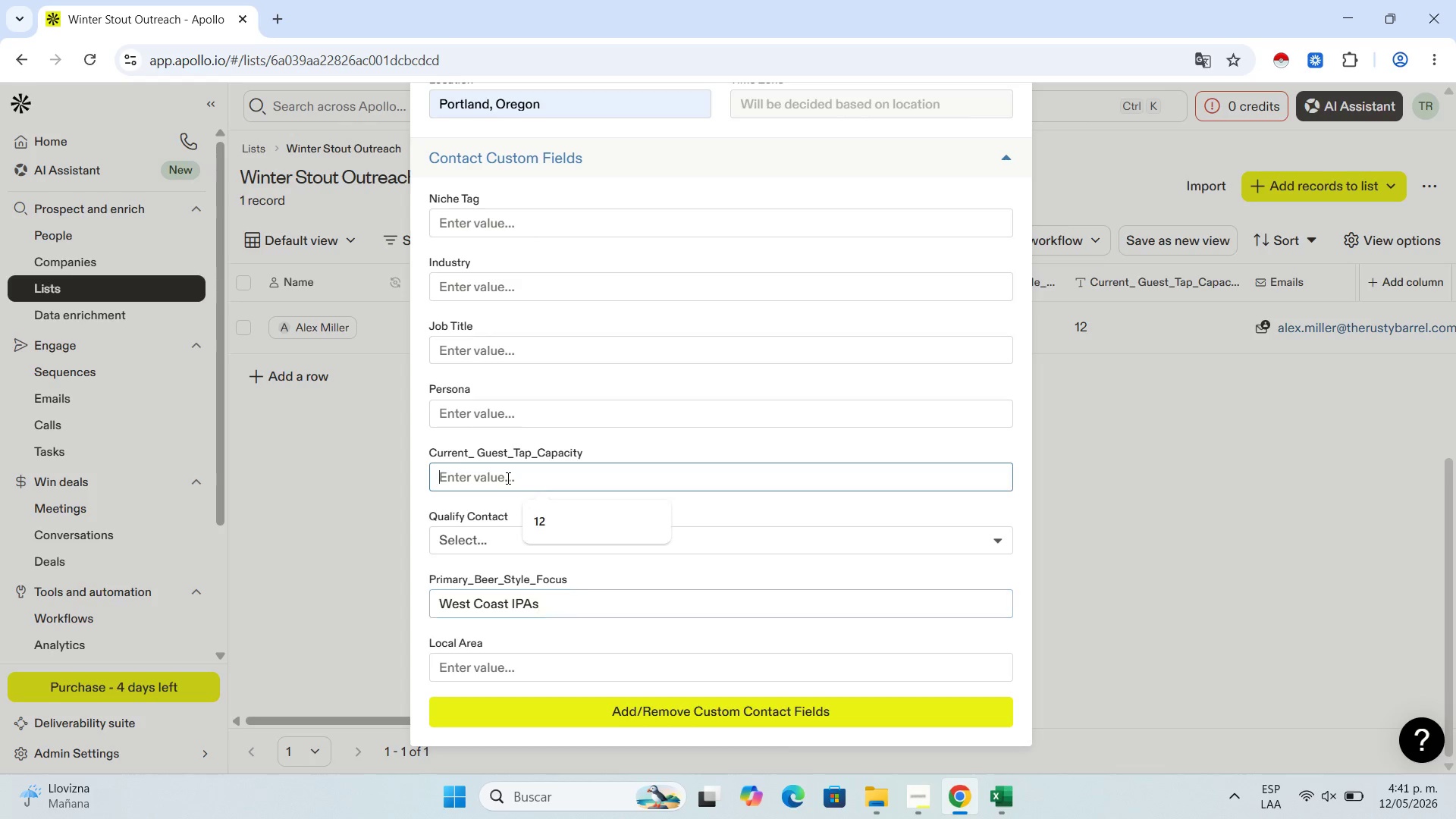 
key(Control+V)
 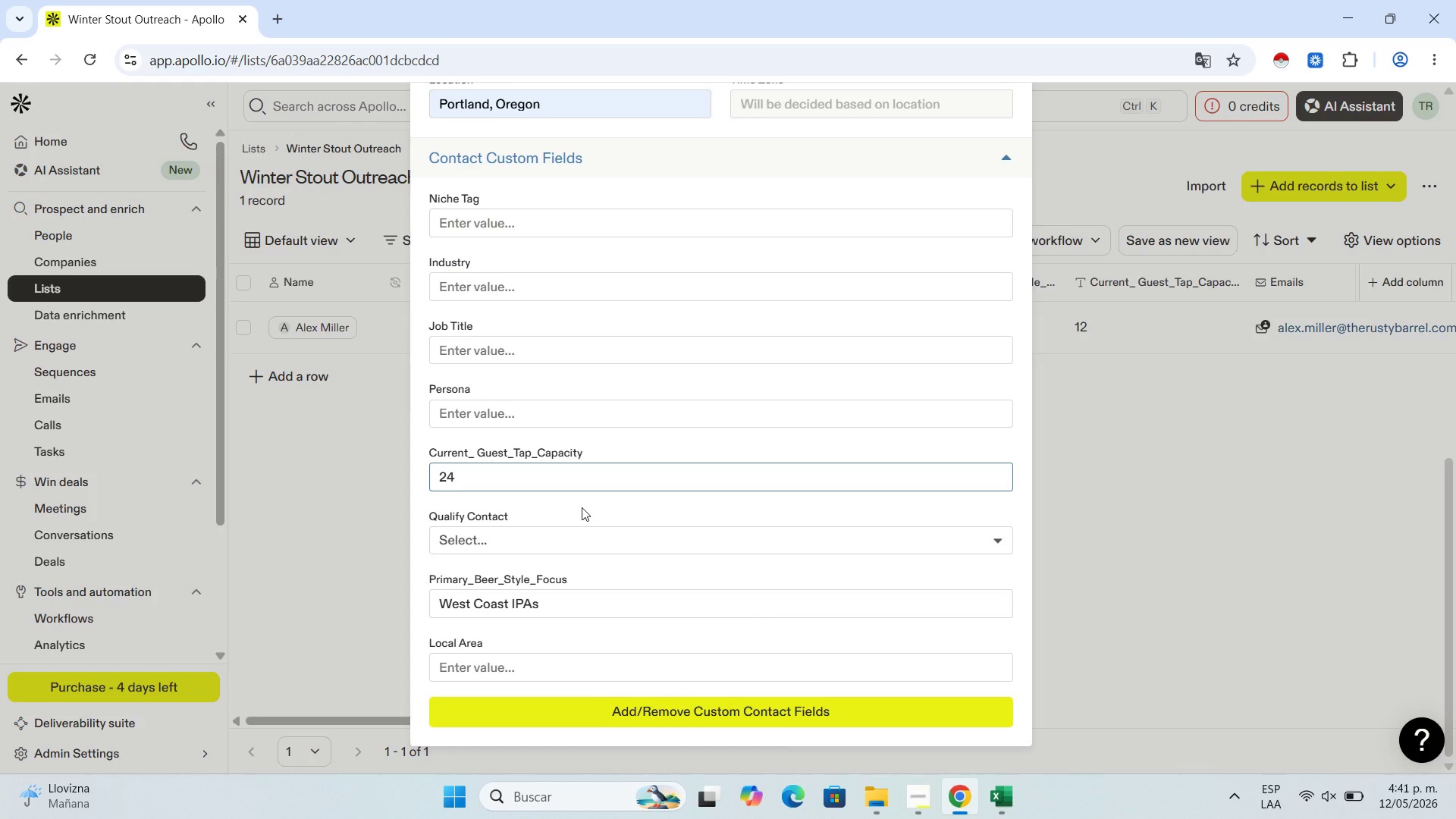 
scroll: coordinate [582, 507], scroll_direction: up, amount: 2.0
 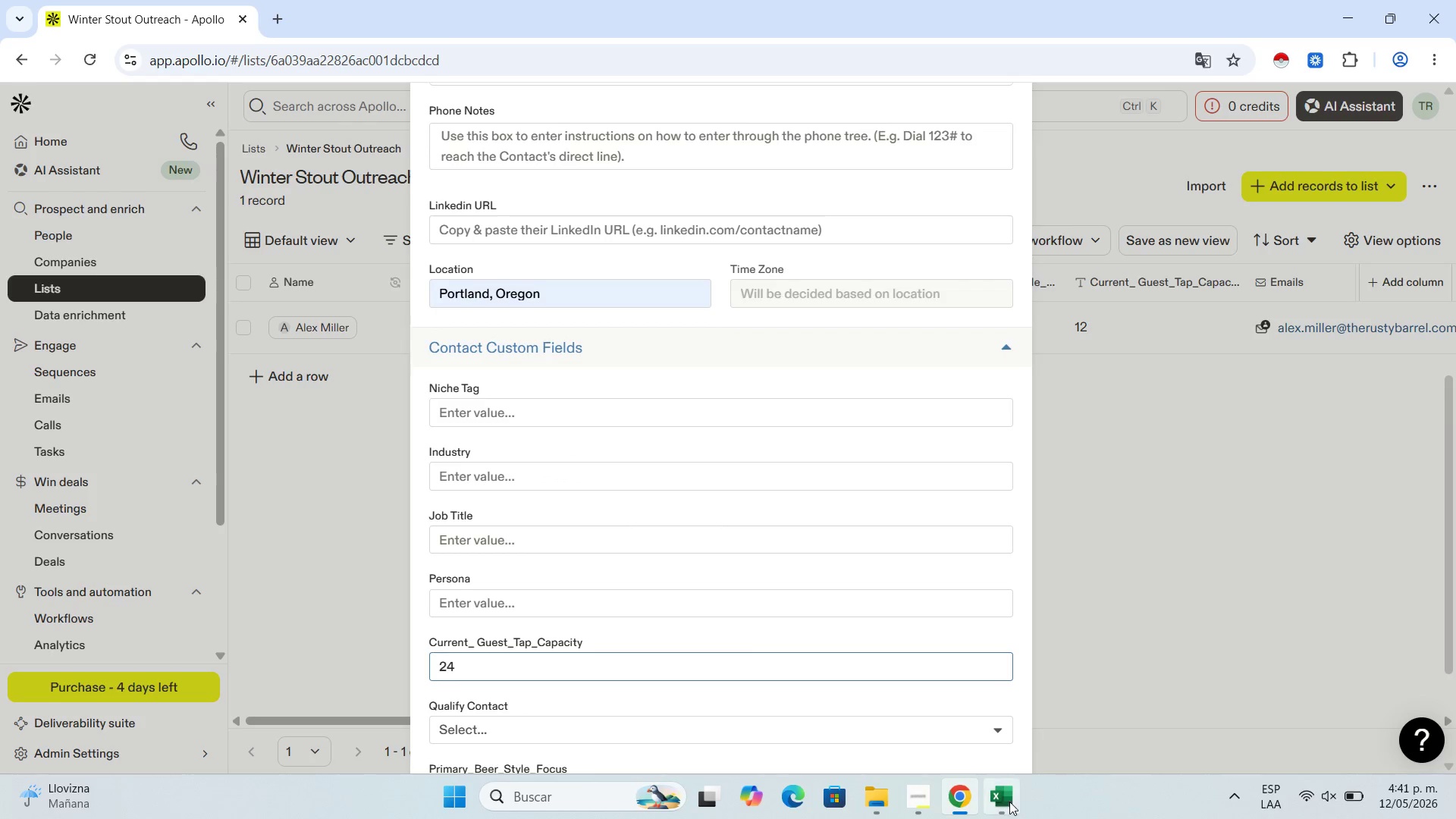 
left_click([1003, 802])
 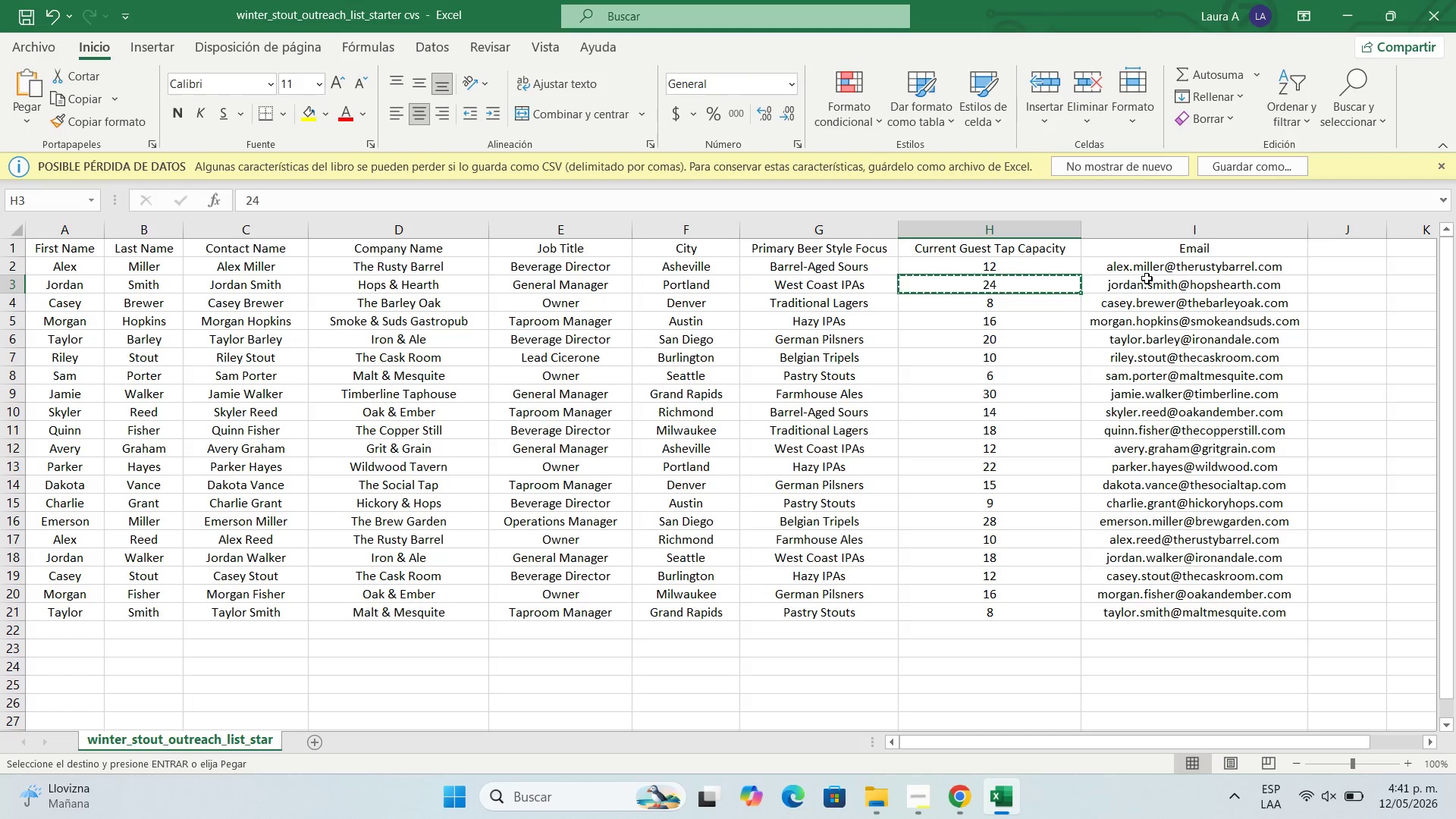 
left_click([1147, 282])
 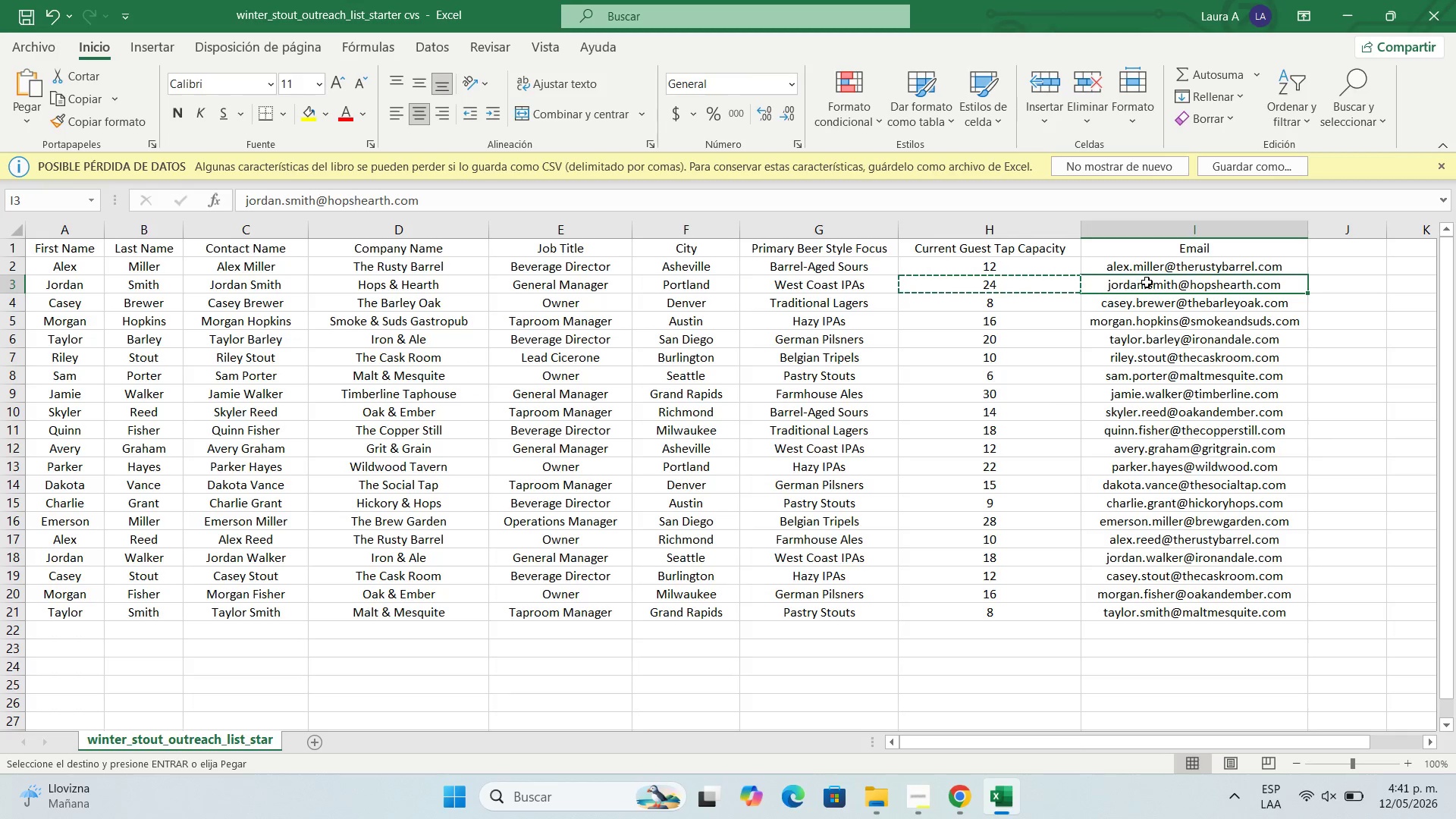 
key(Control+C)
 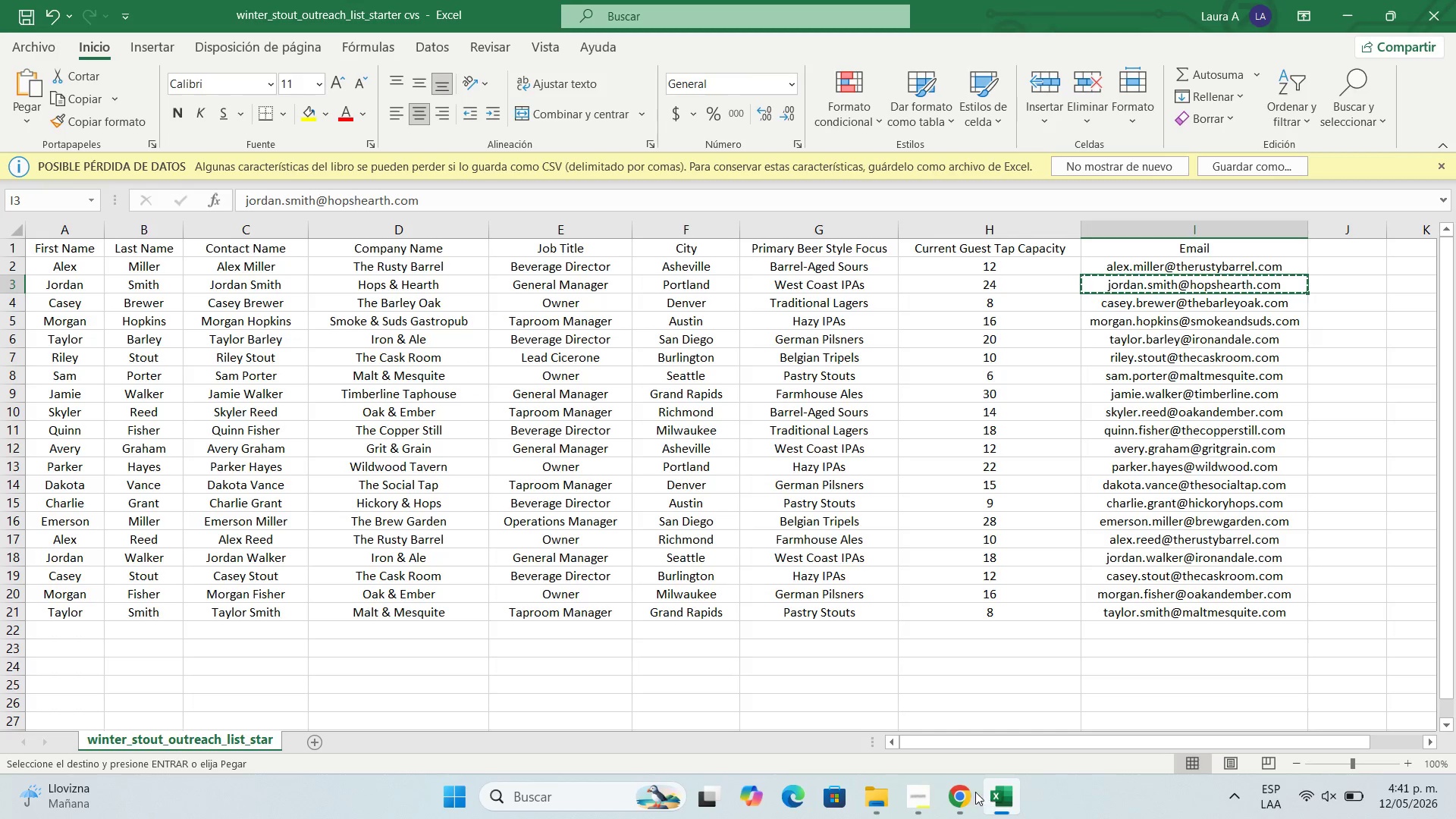 
left_click([970, 792])
 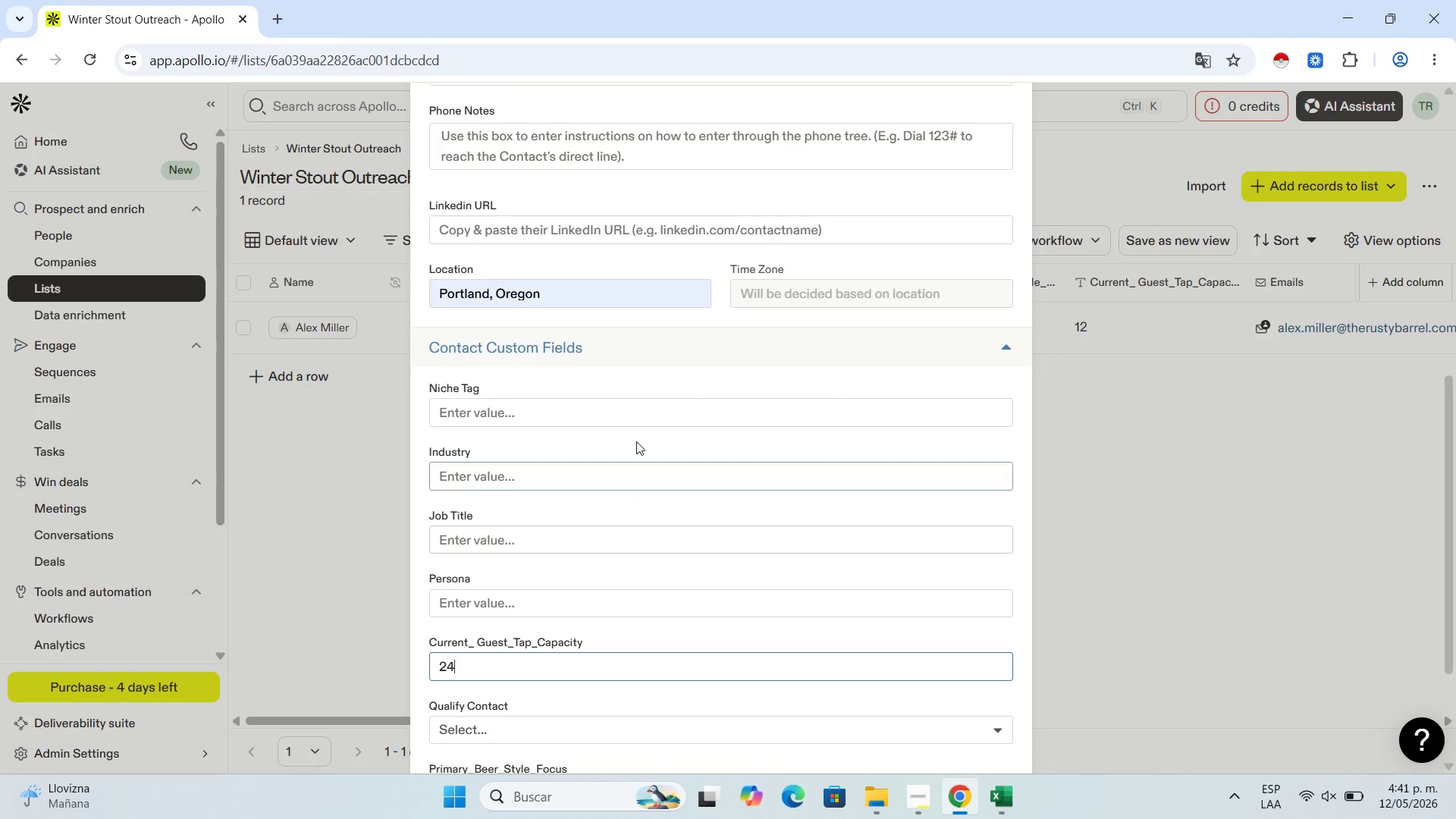 
scroll: coordinate [645, 431], scroll_direction: up, amount: 9.0
 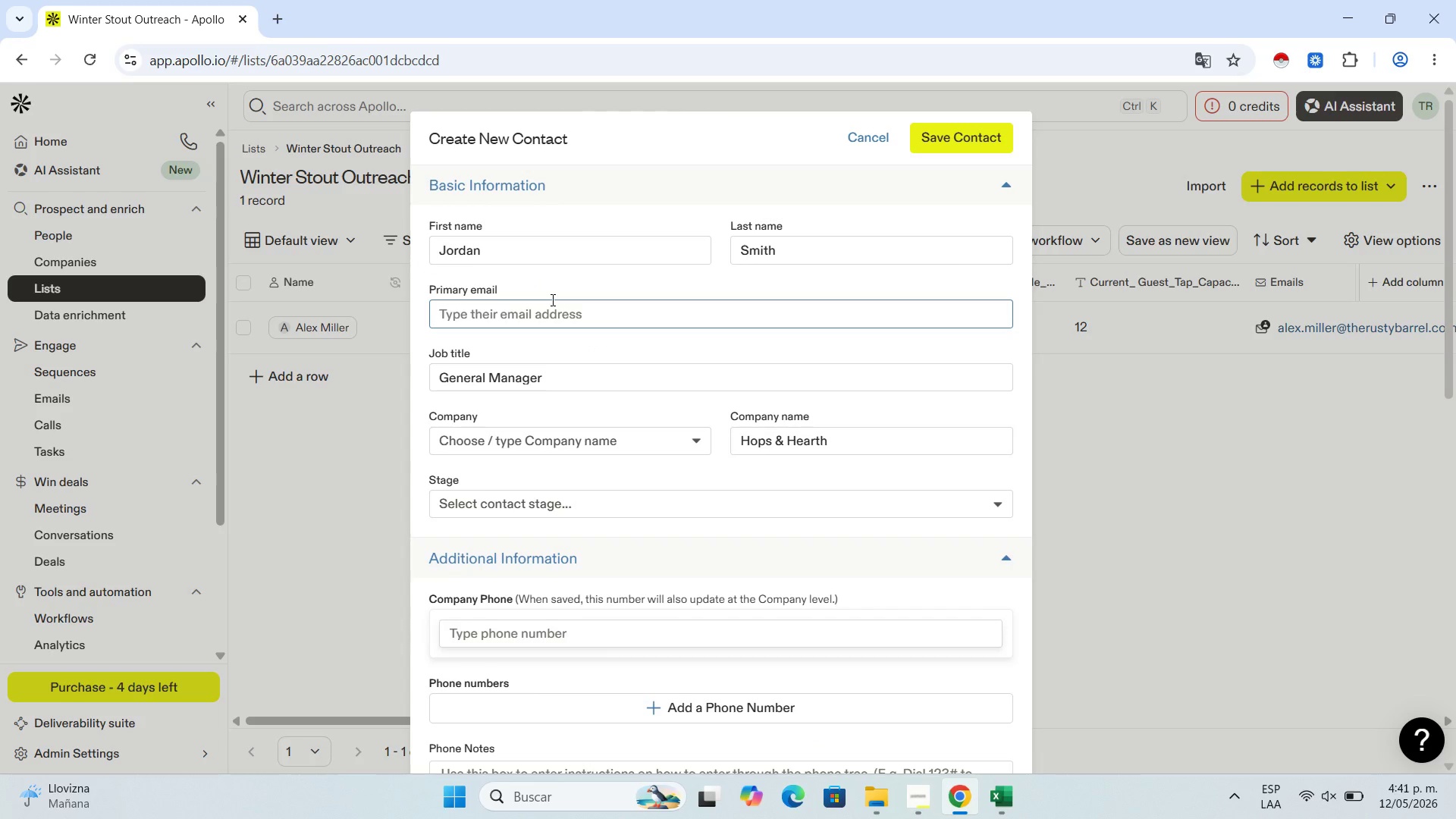 
left_click([551, 300])
 